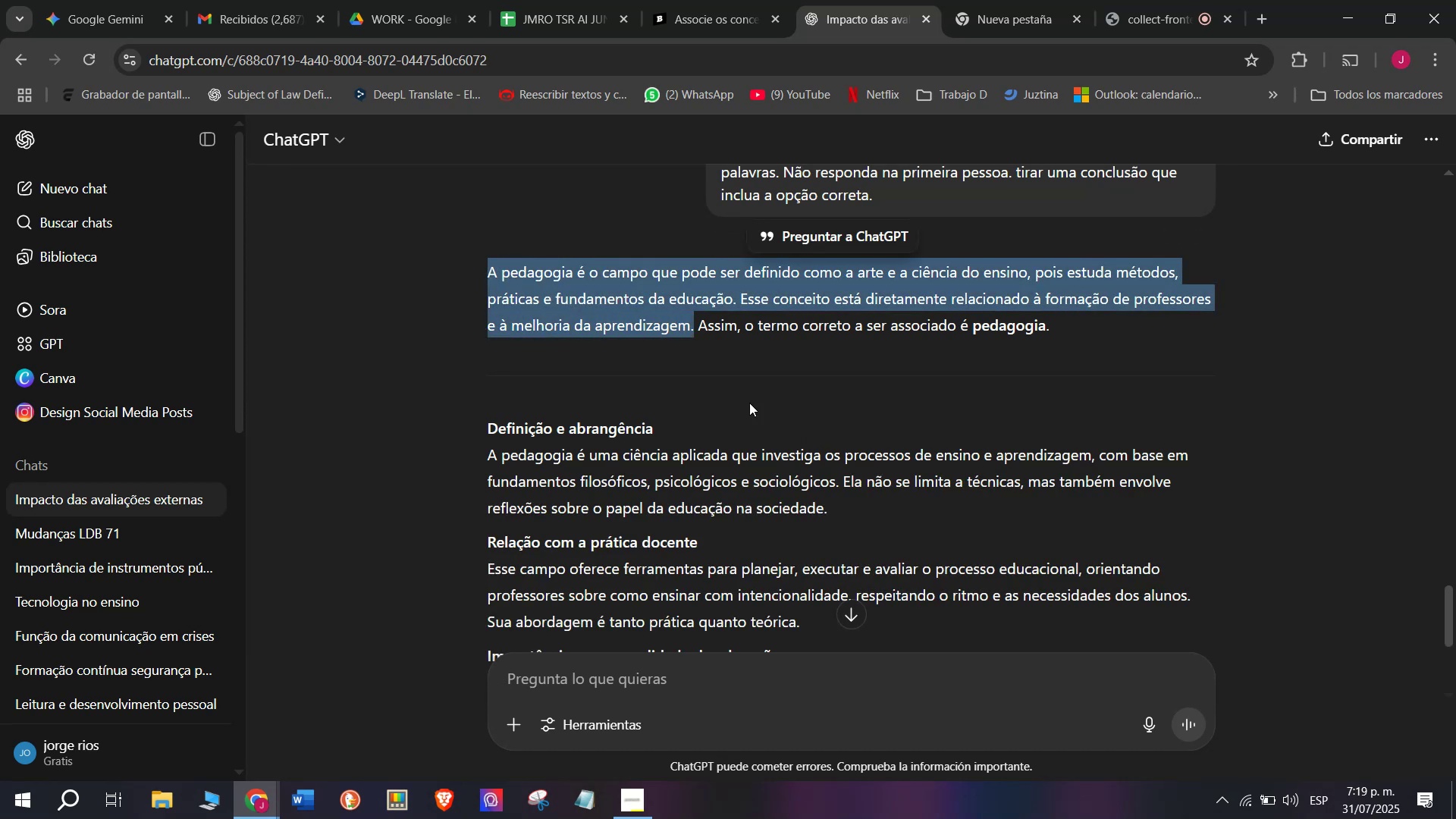 
scroll: coordinate [749, 403], scroll_direction: down, amount: 1.0
 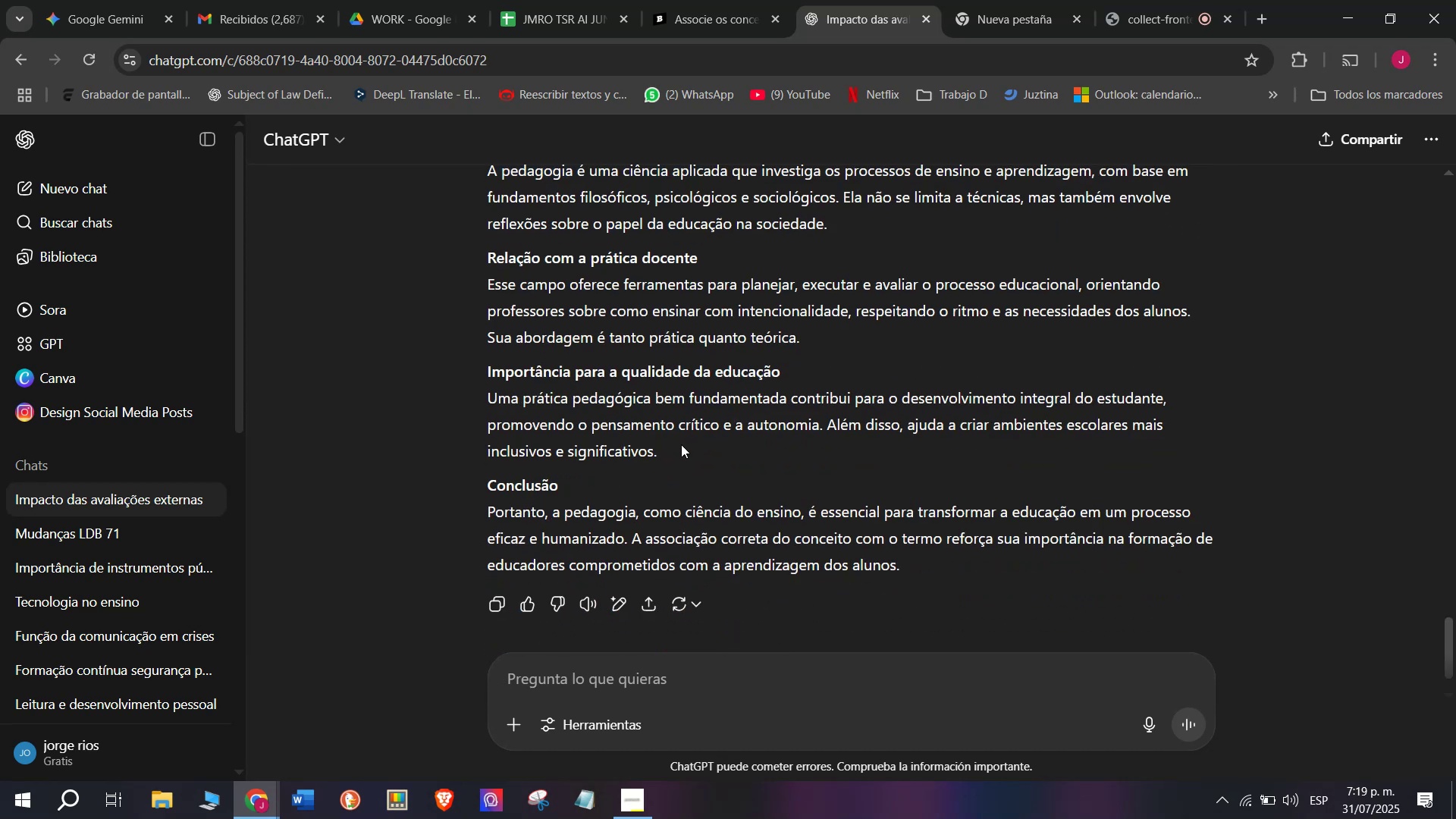 
left_click_drag(start_coordinate=[673, 456], to_coordinate=[490, 309])
 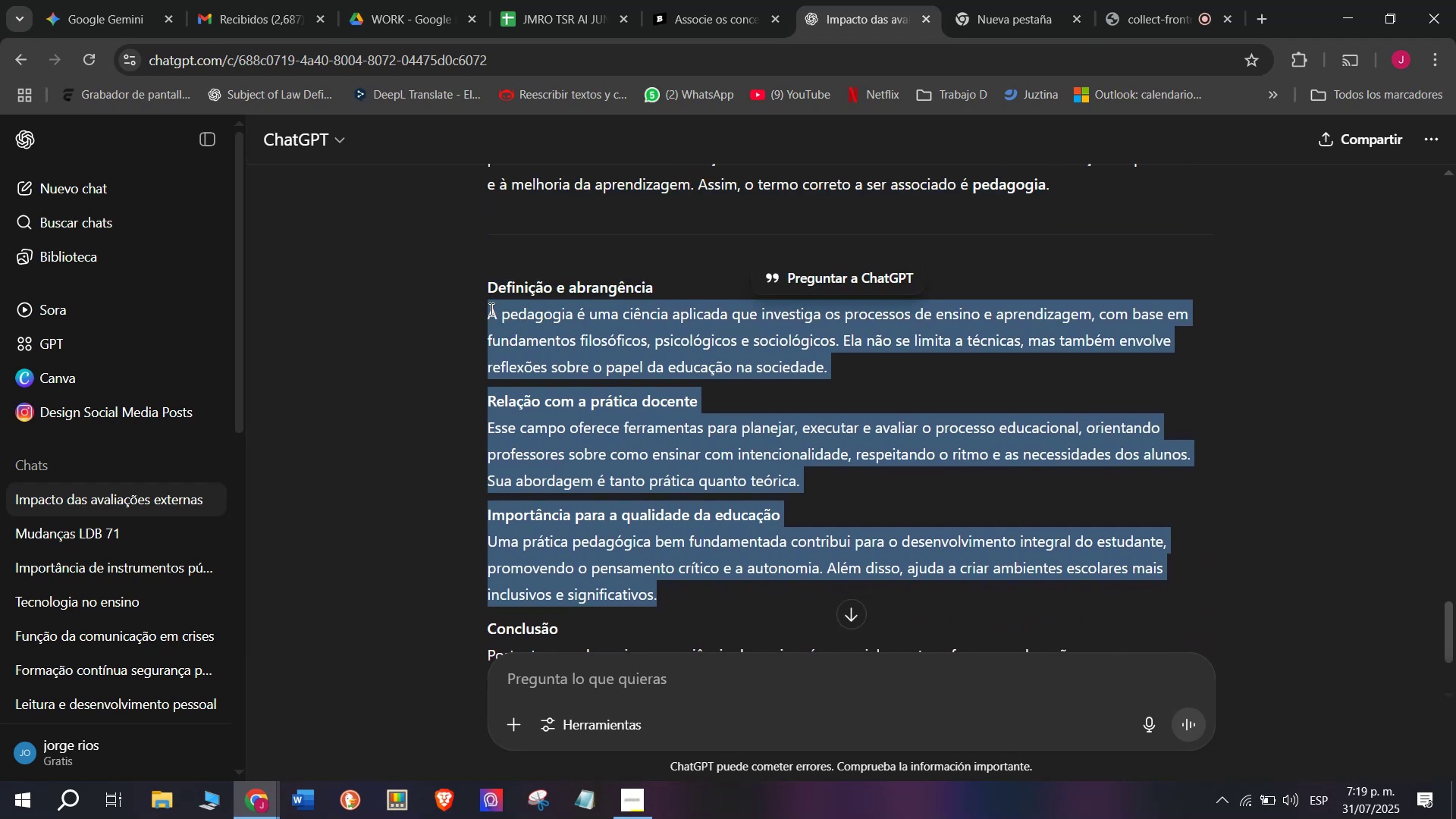 
key(Control+C)
 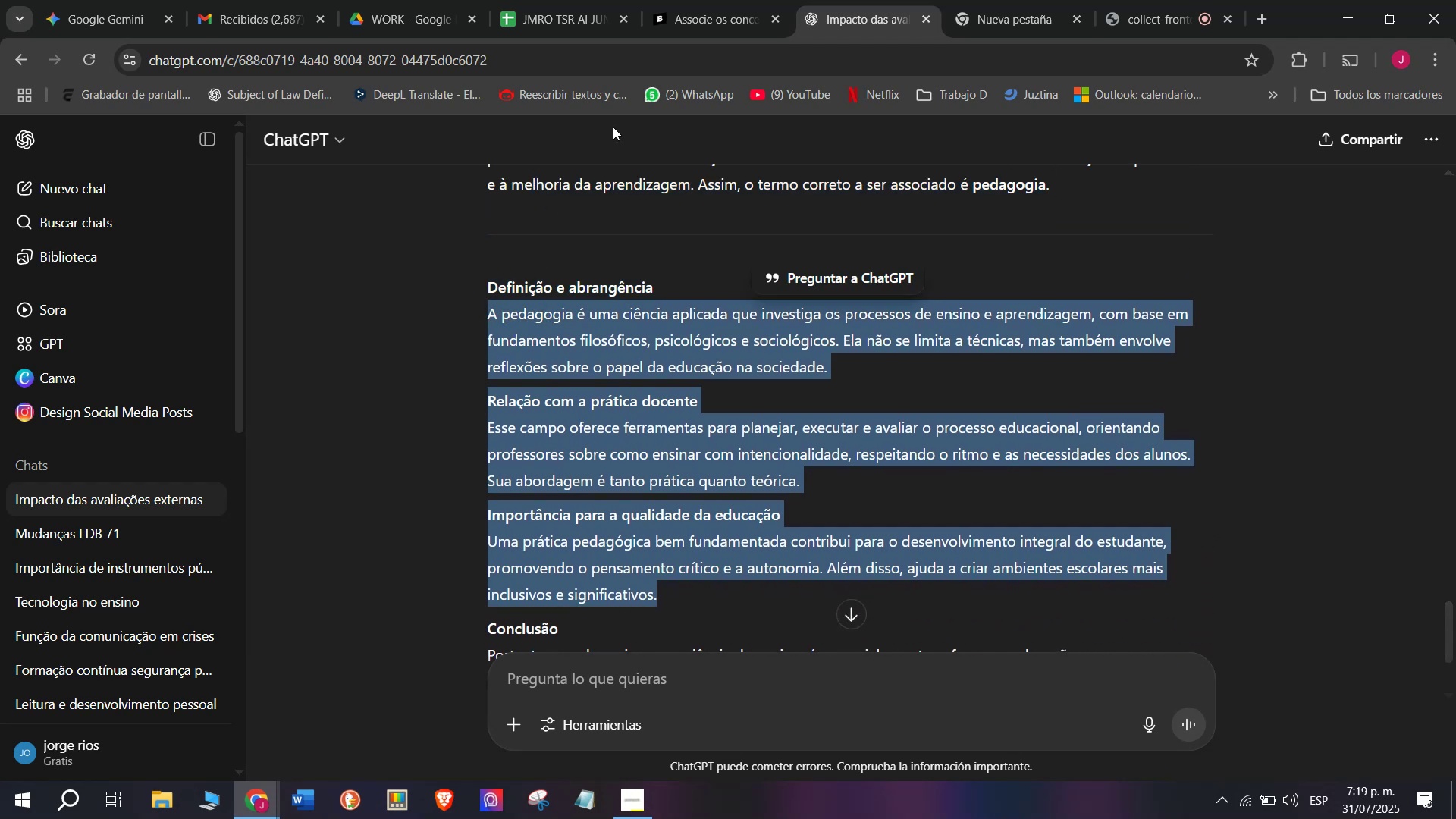 
left_click([685, 0])
 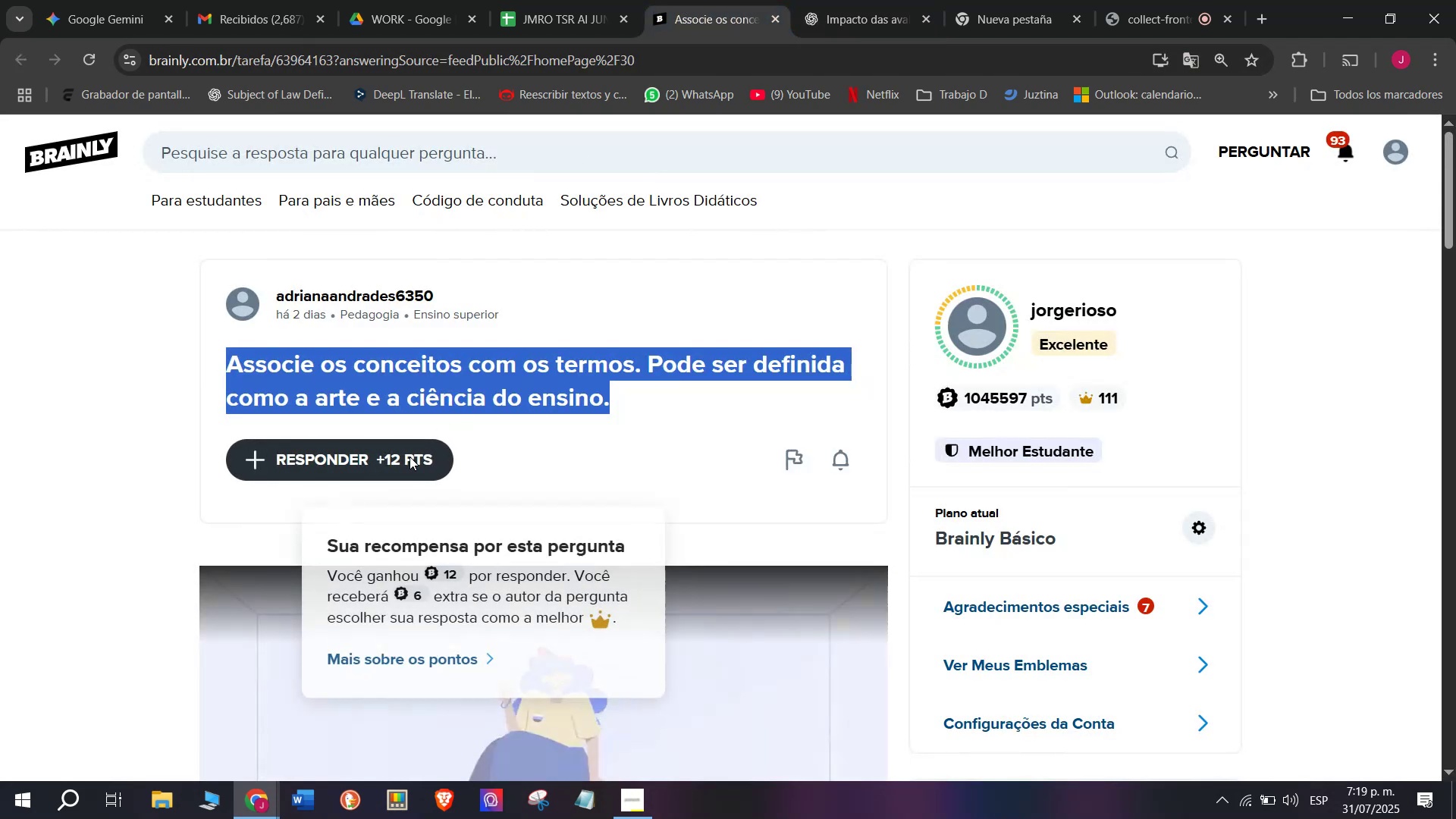 
left_click_drag(start_coordinate=[672, 381], to_coordinate=[571, 257])
 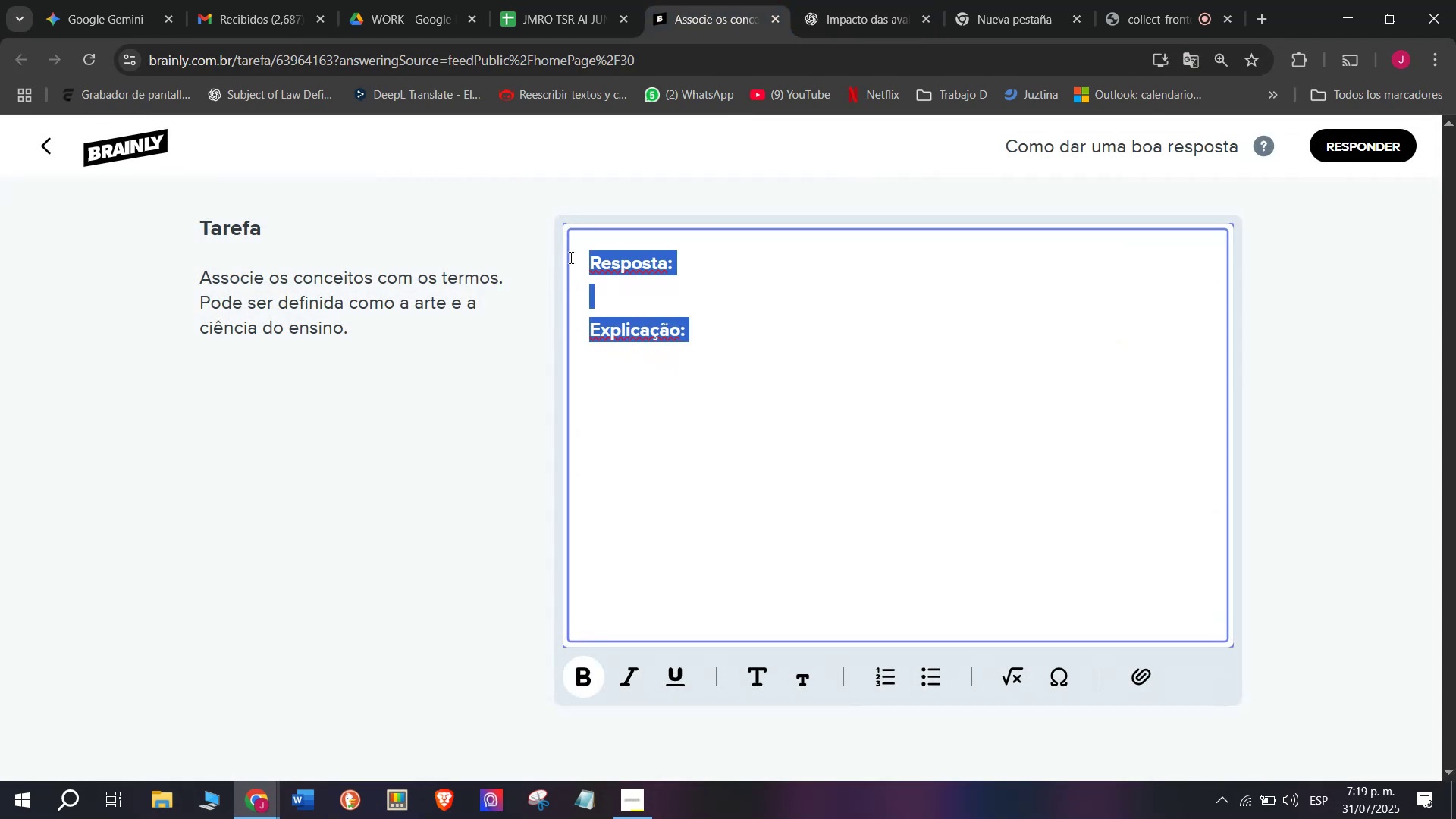 
key(Meta+MetaLeft)
 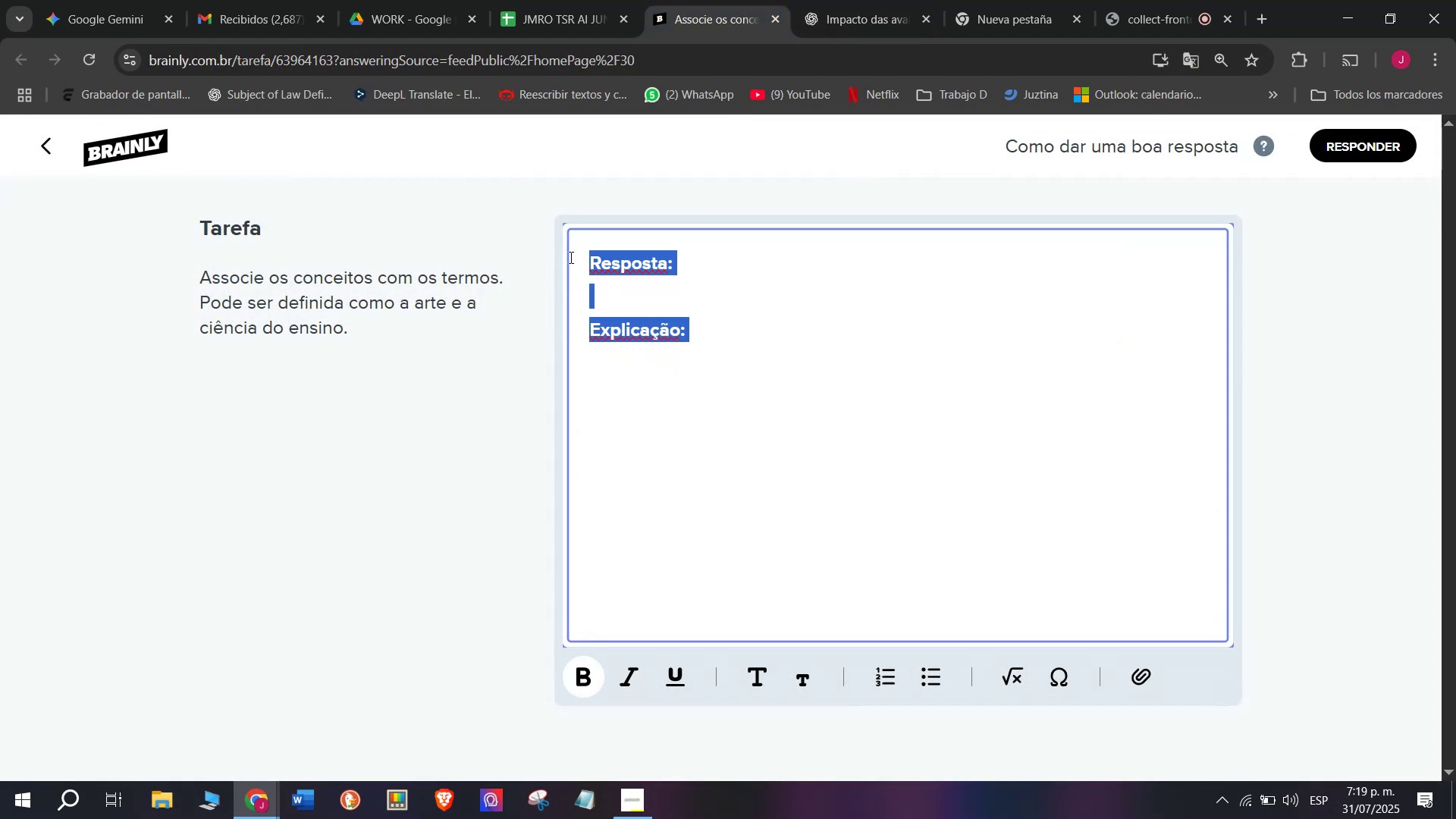 
key(Meta+V)
 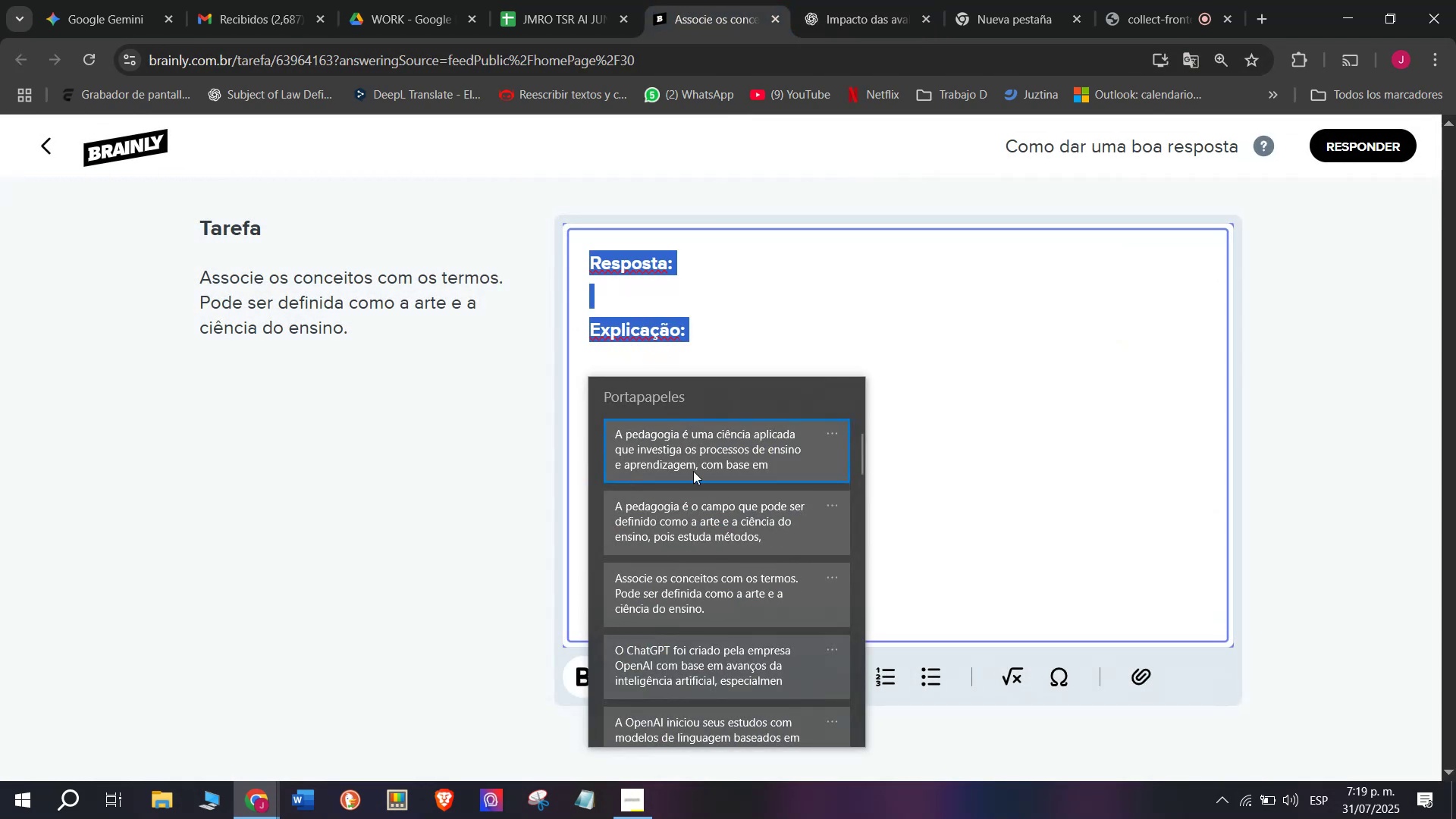 
key(Control+ControlLeft)
 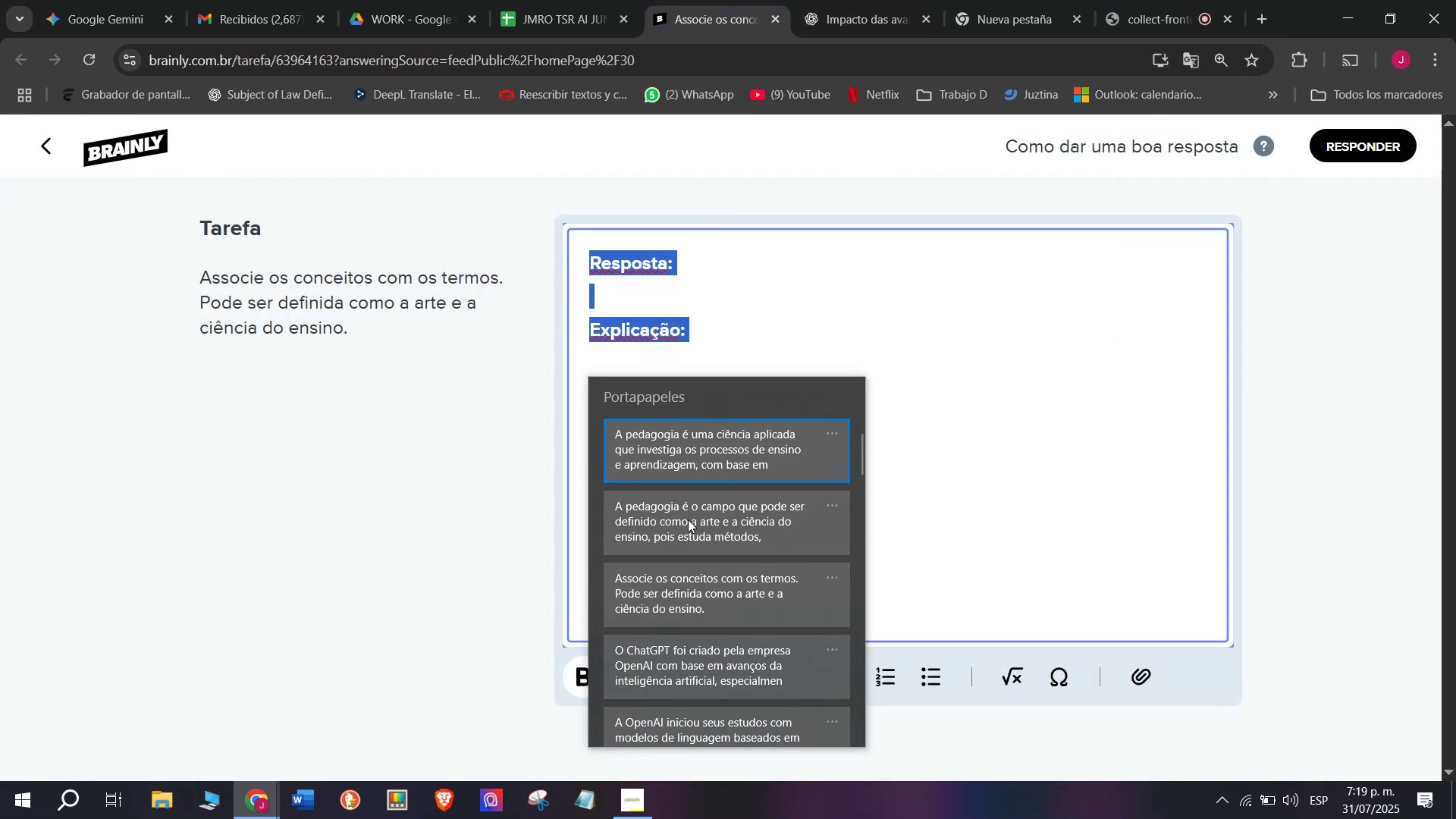 
key(Control+V)
 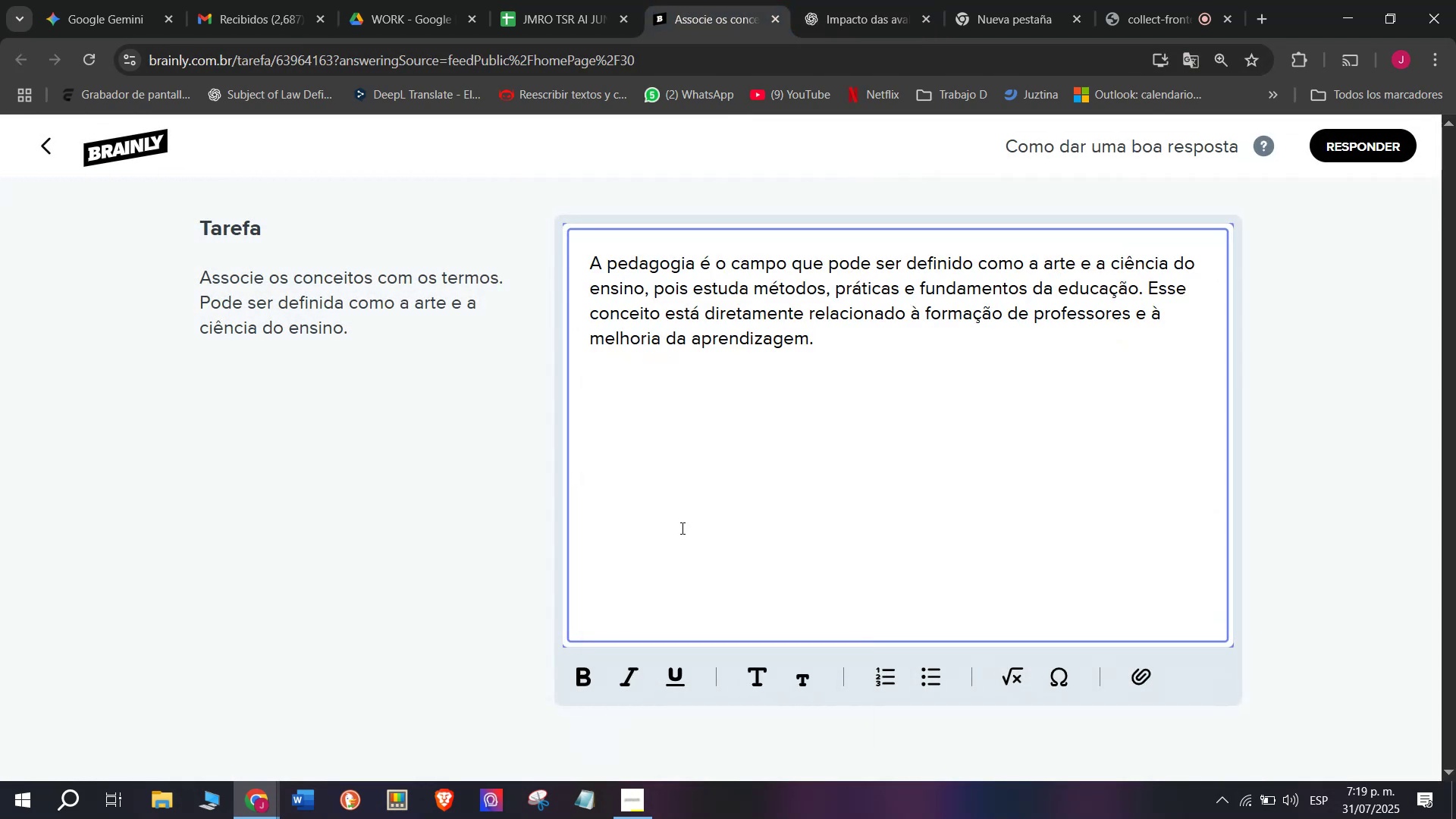 
key(Enter)
 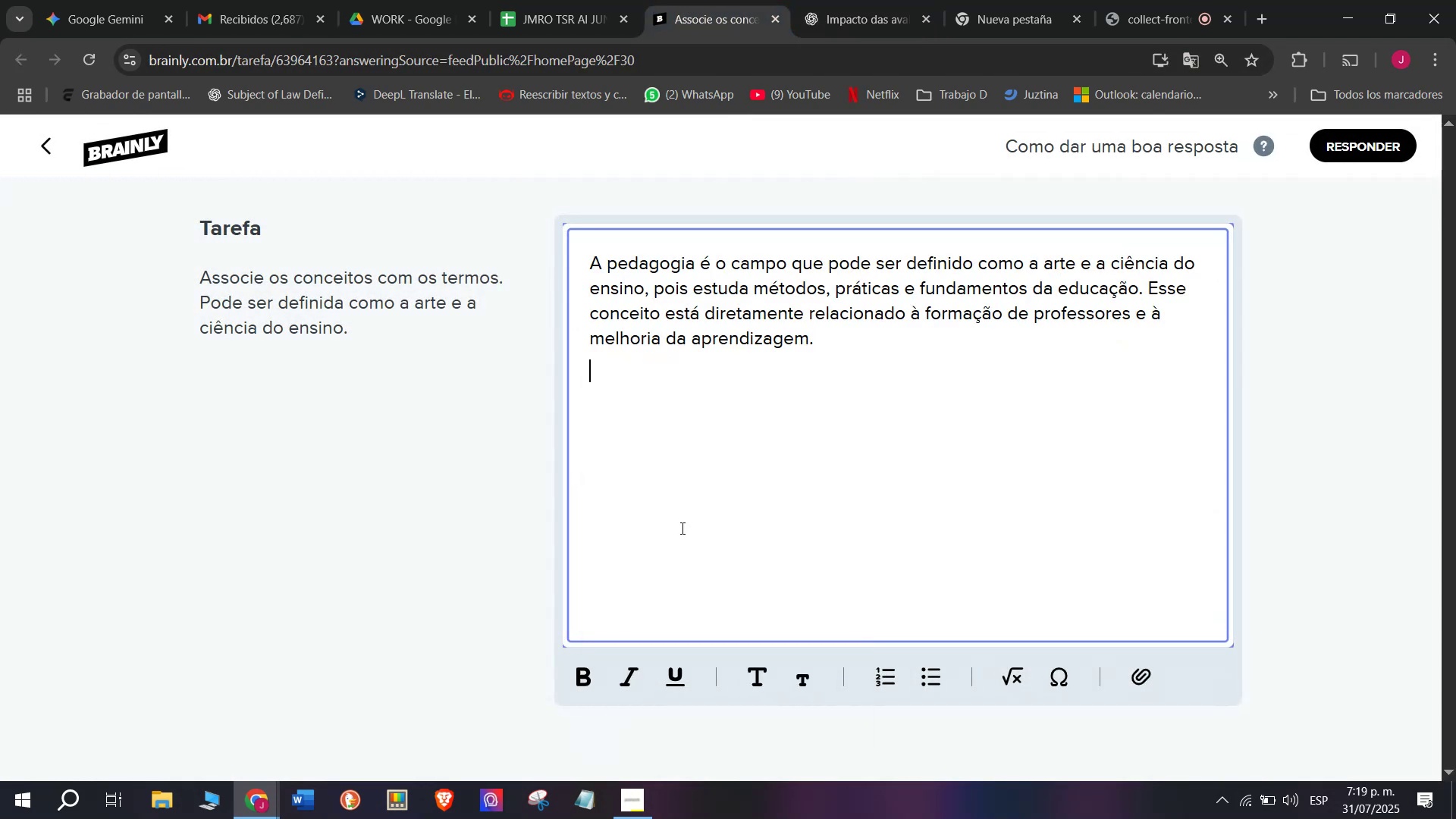 
key(Enter)
 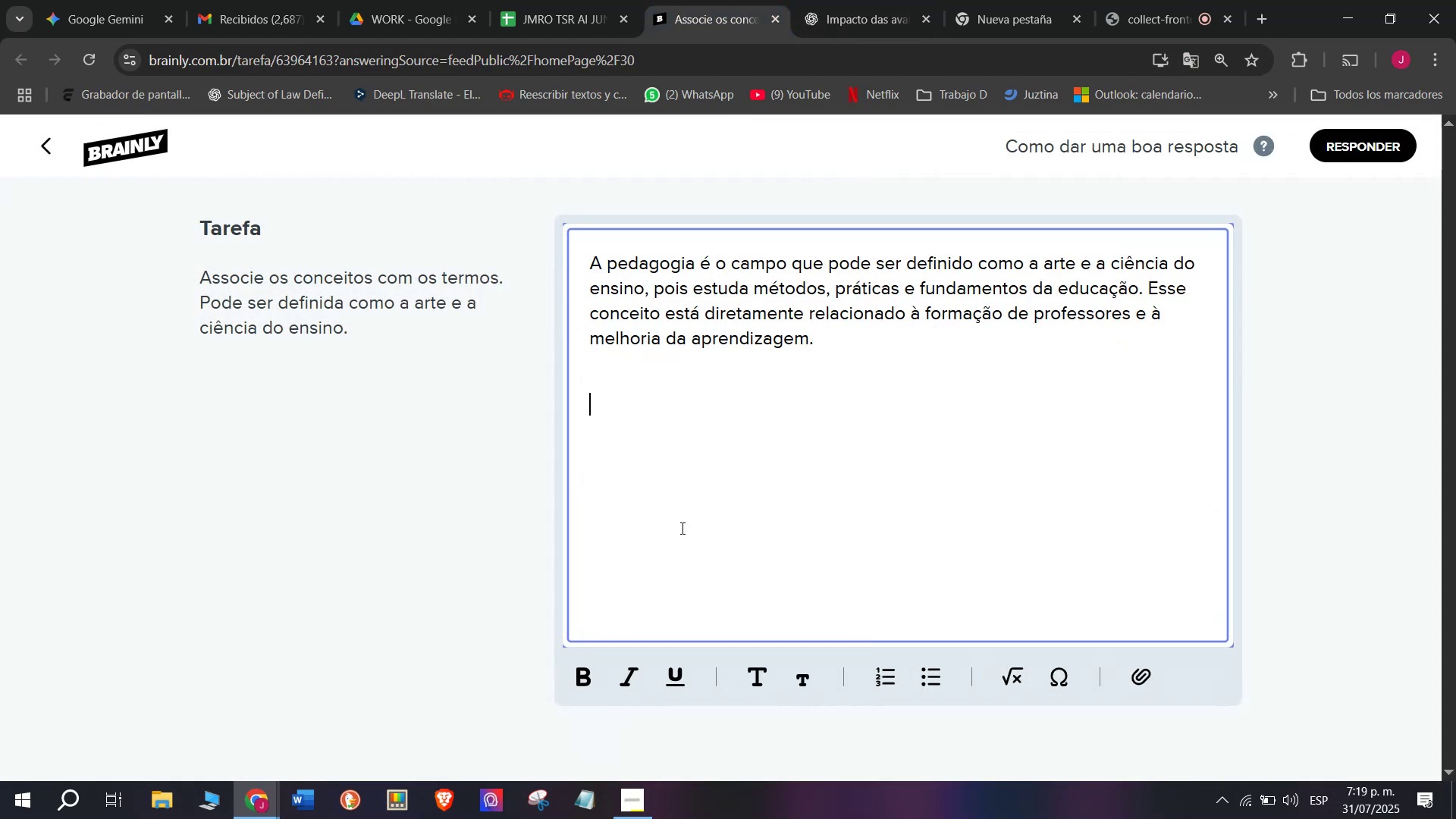 
key(Meta+V)
 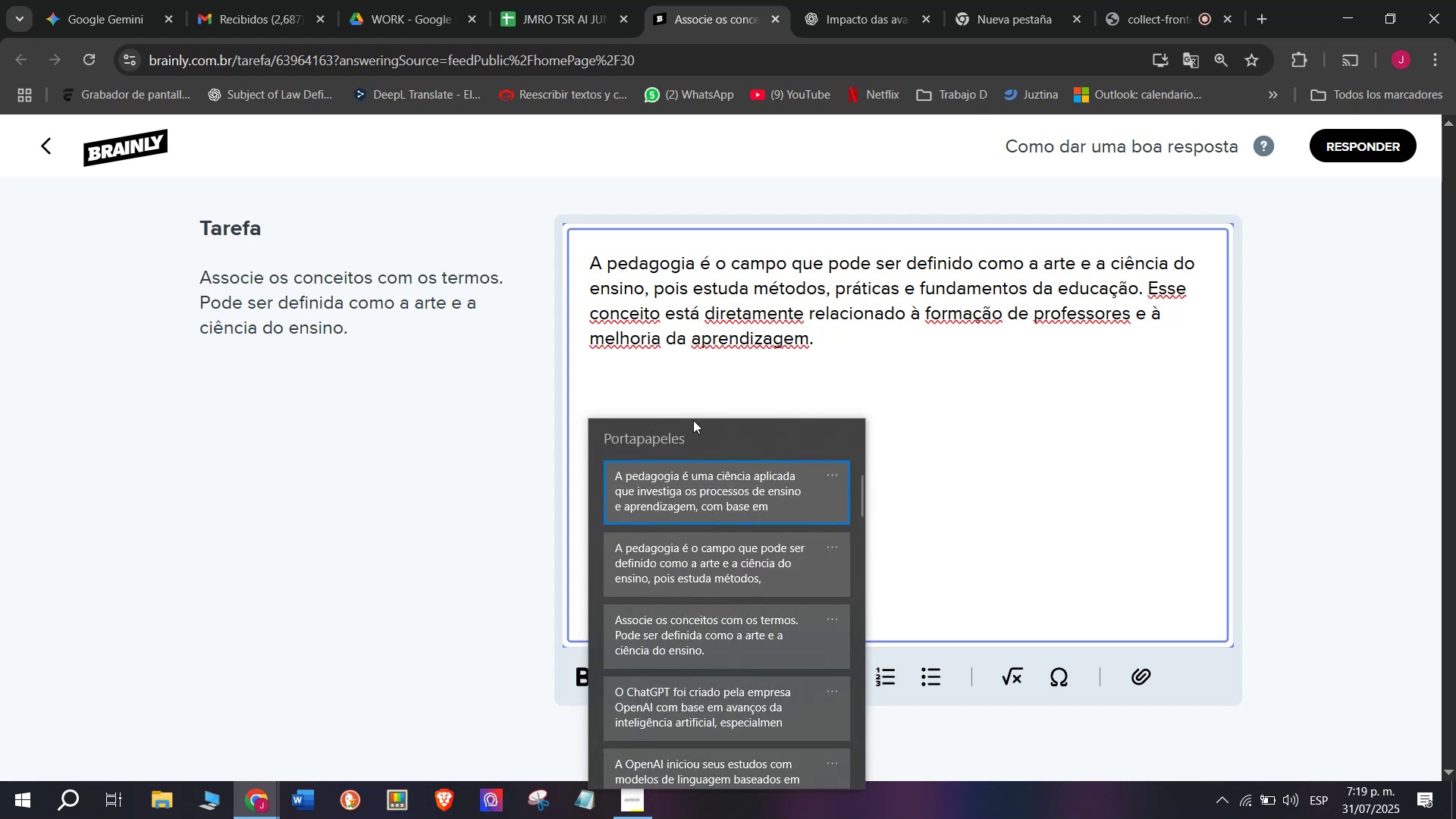 
left_click([676, 477])
 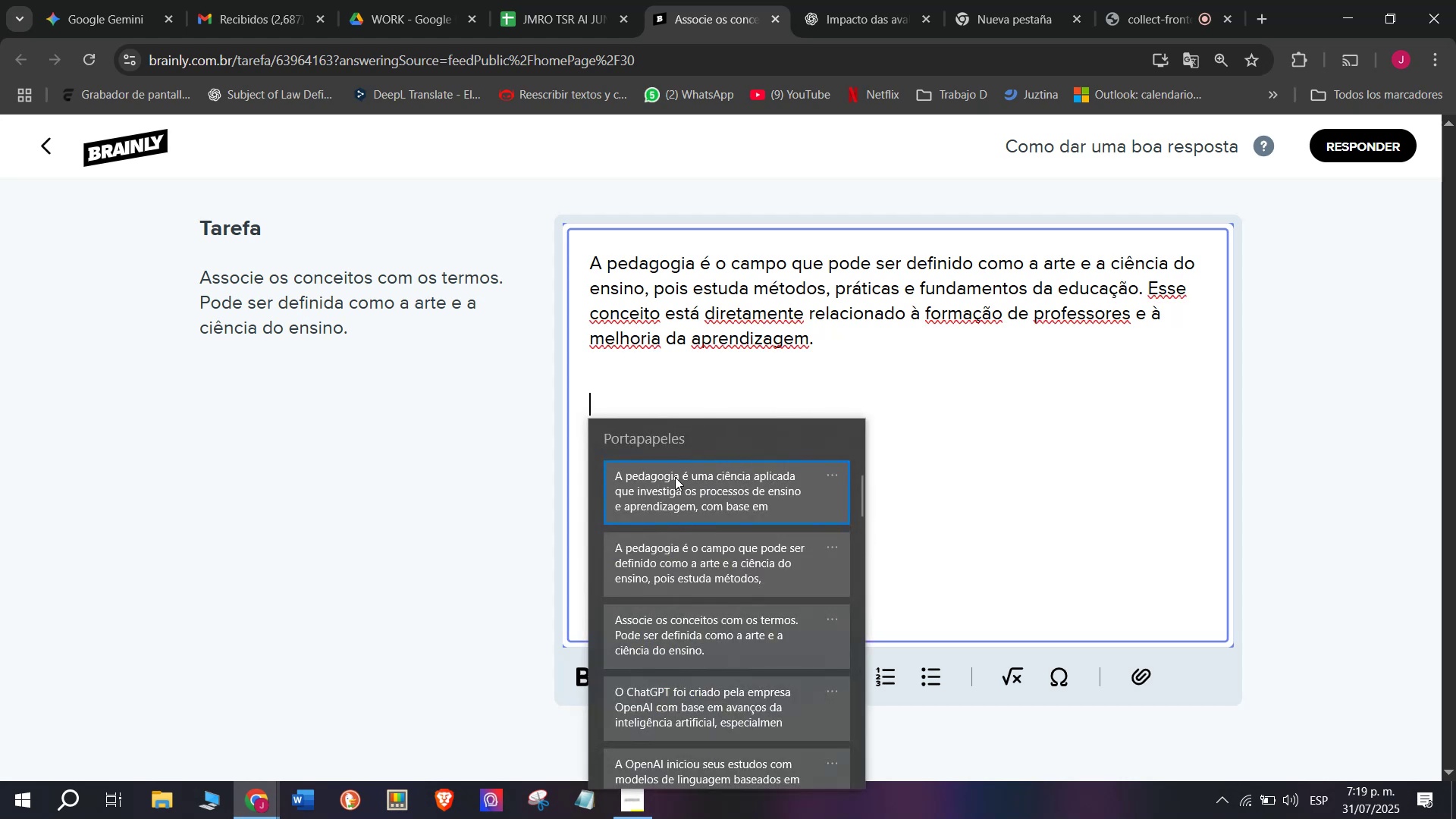 
key(Control+ControlLeft)
 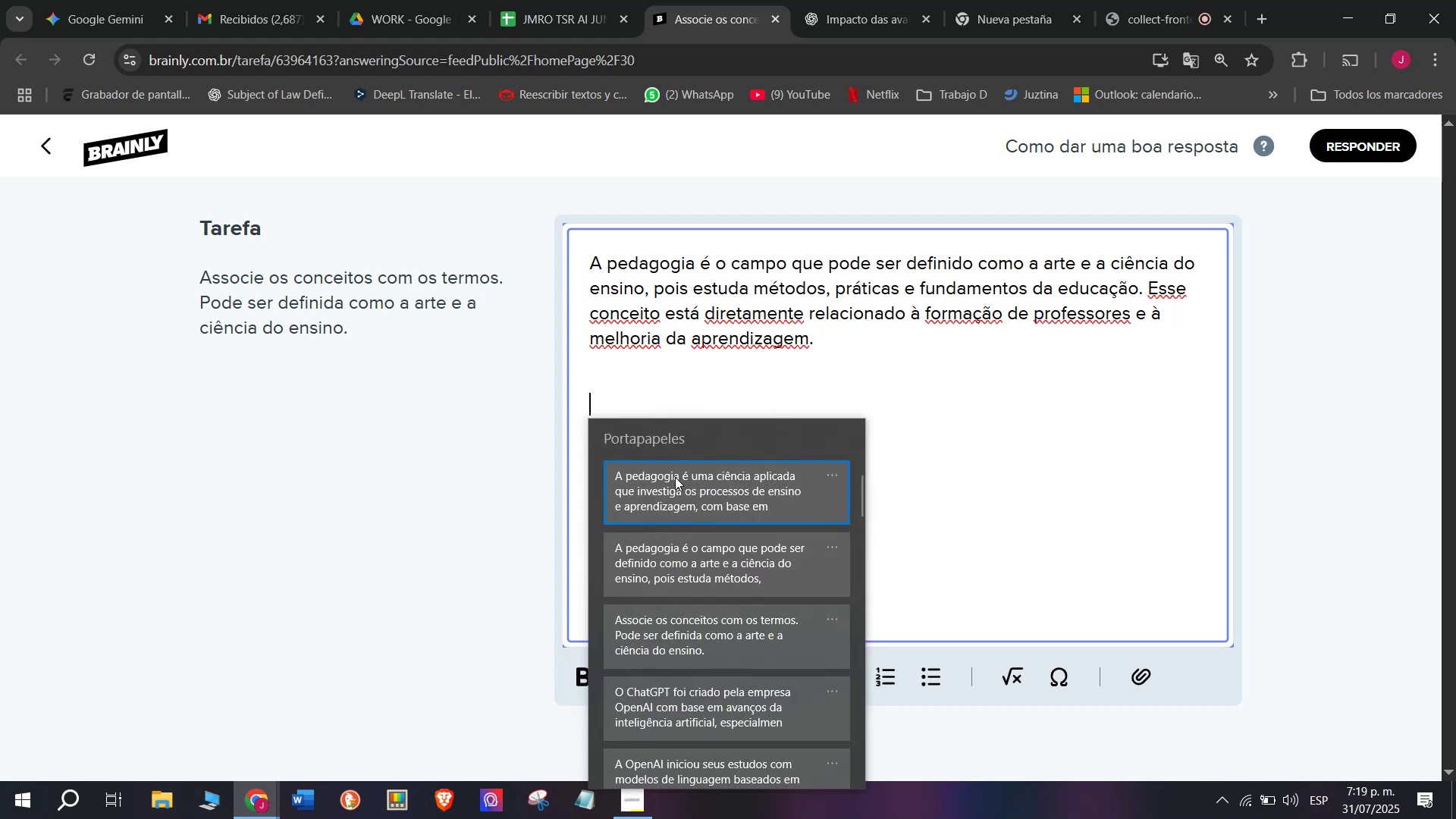 
key(Control+V)
 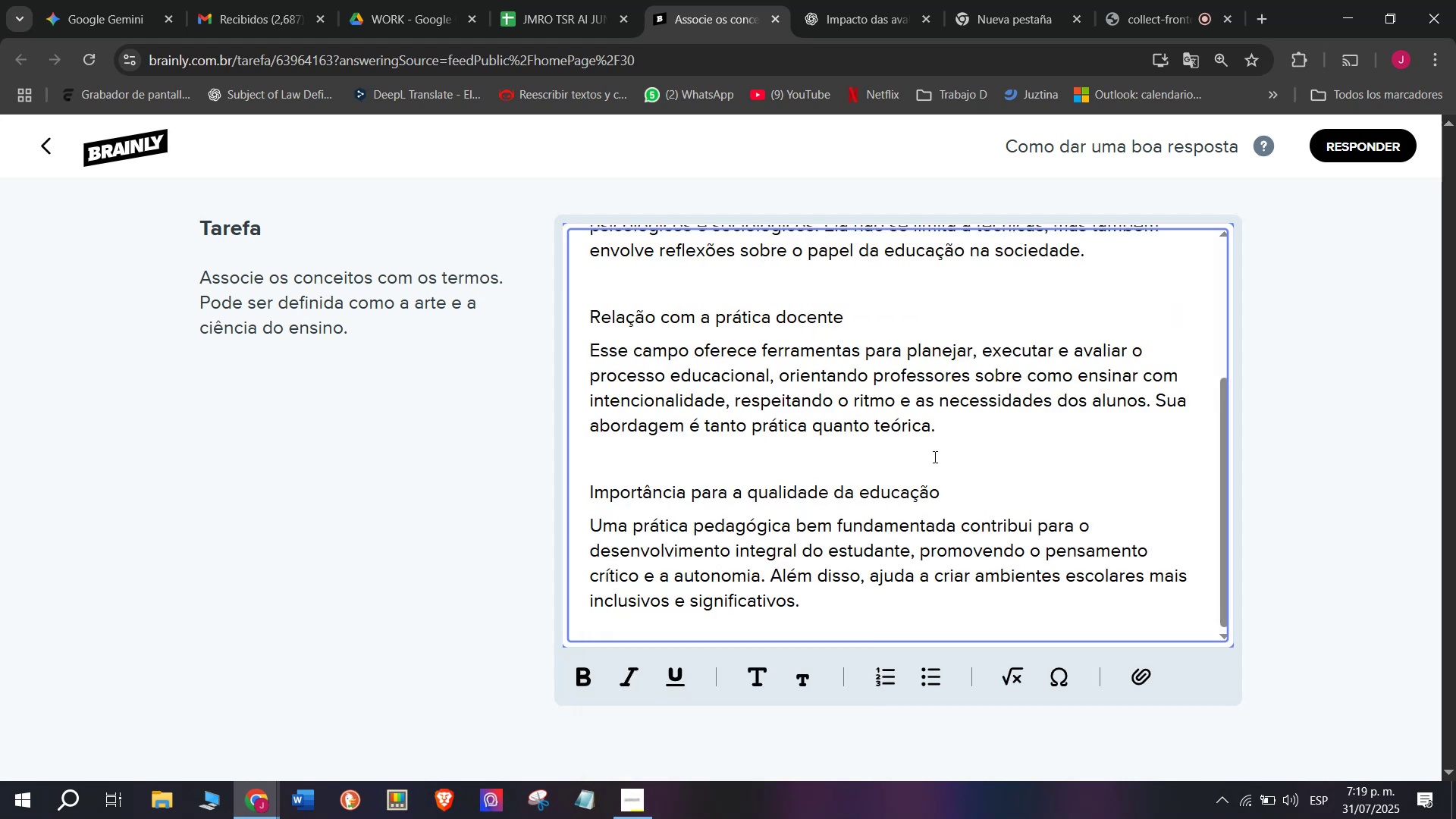 
left_click_drag(start_coordinate=[944, 486], to_coordinate=[580, 500])
 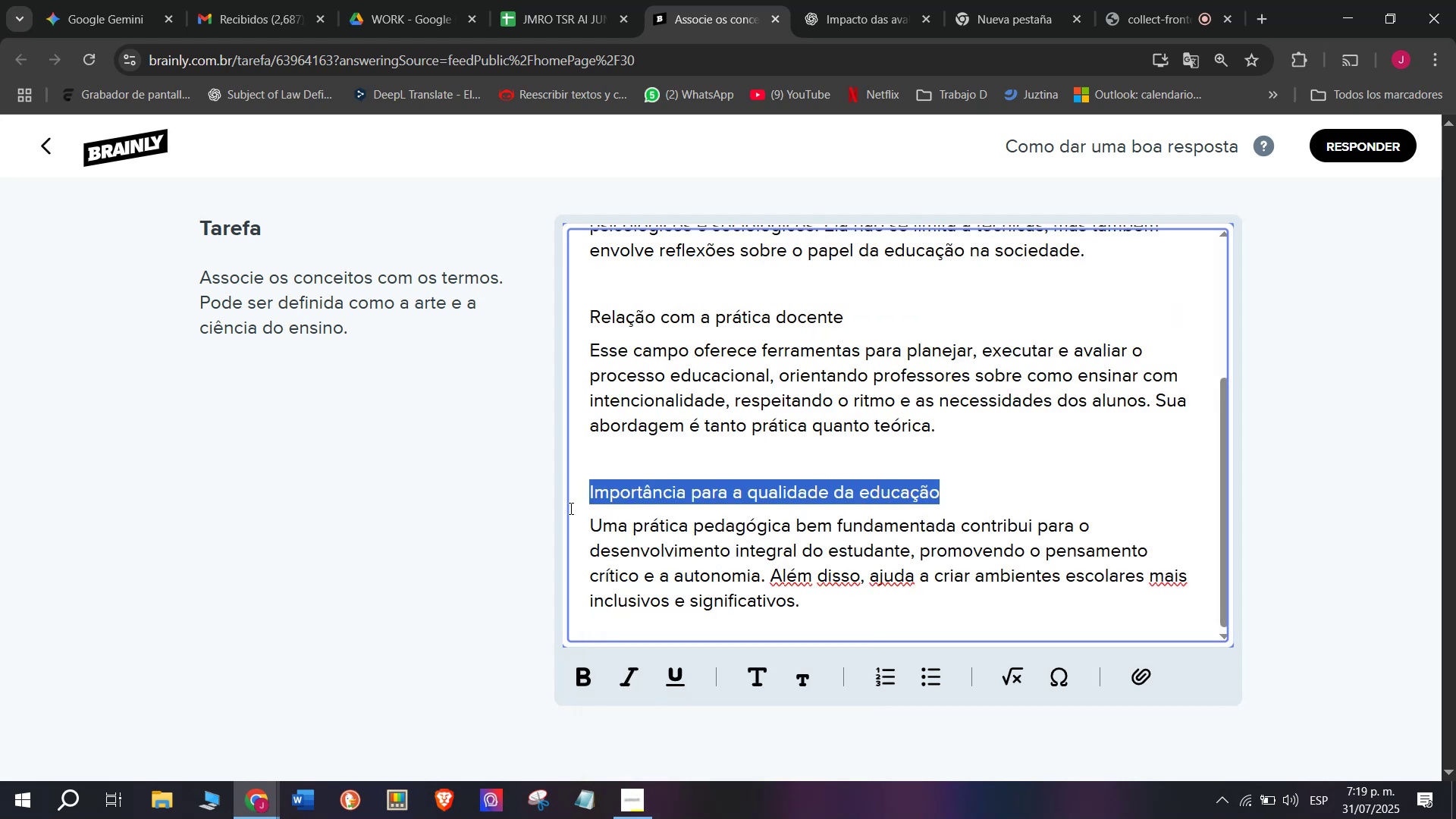 
key(Backspace)
 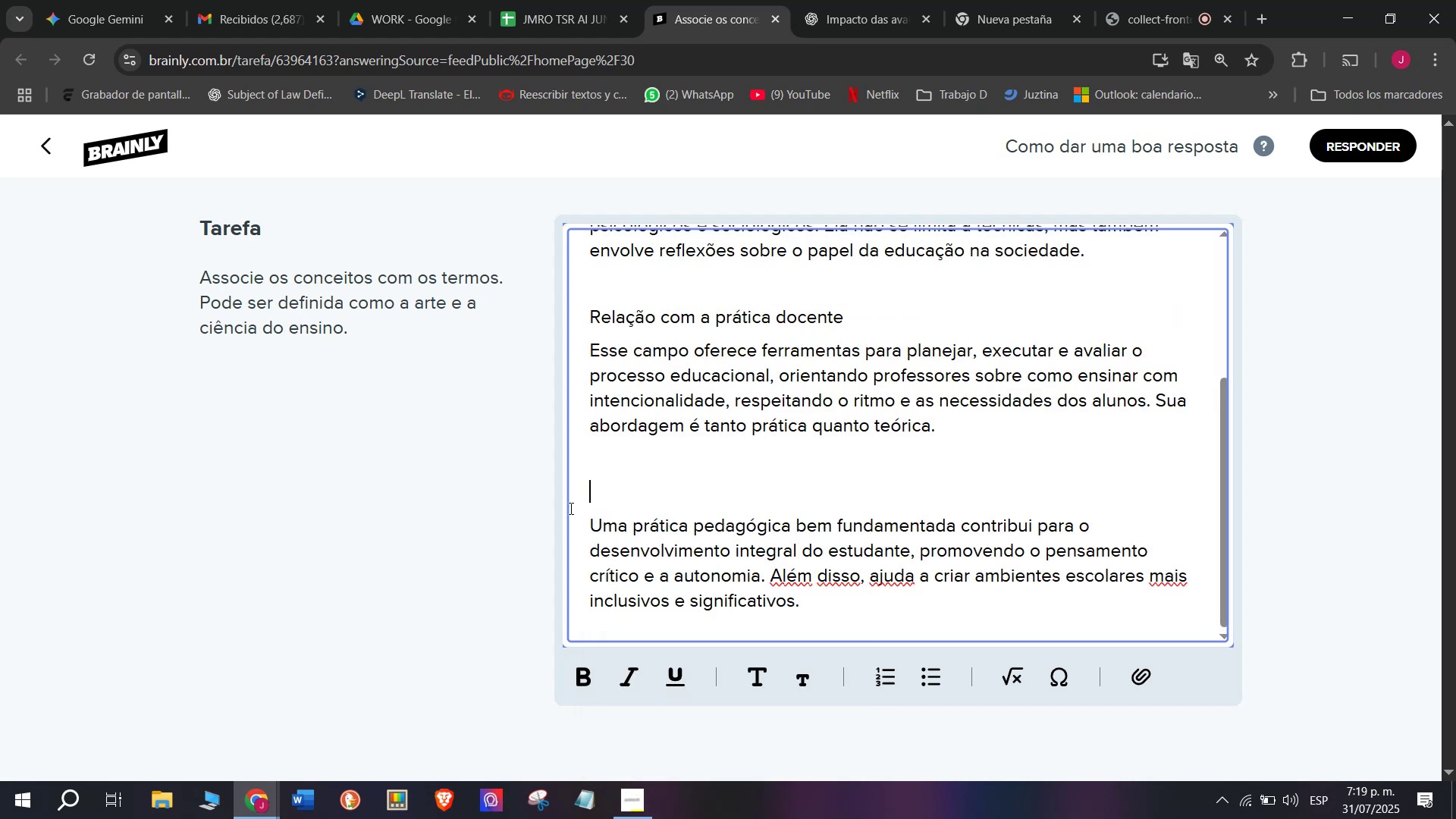 
key(Backspace)
 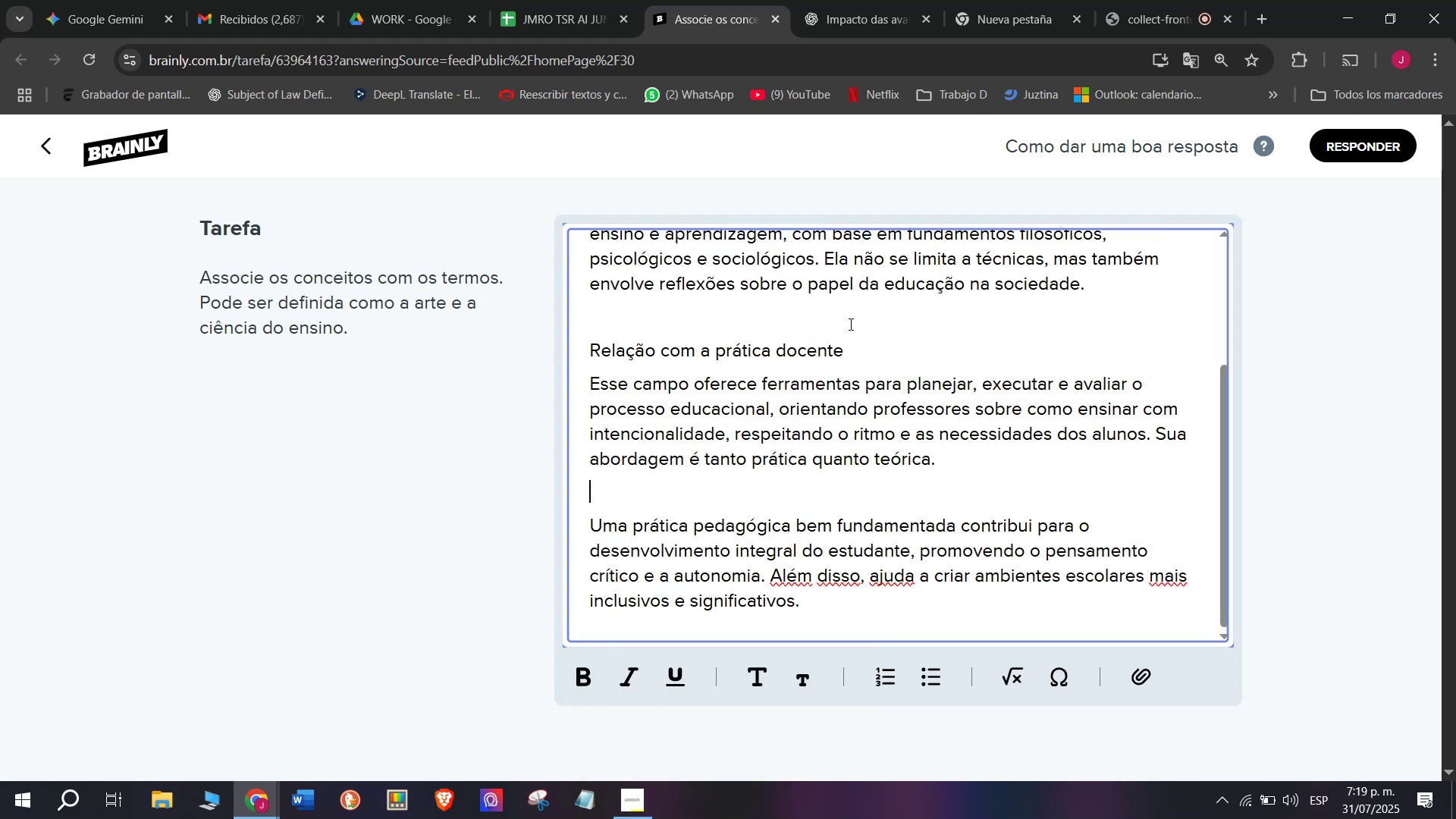 
left_click_drag(start_coordinate=[850, 353], to_coordinate=[552, 378])
 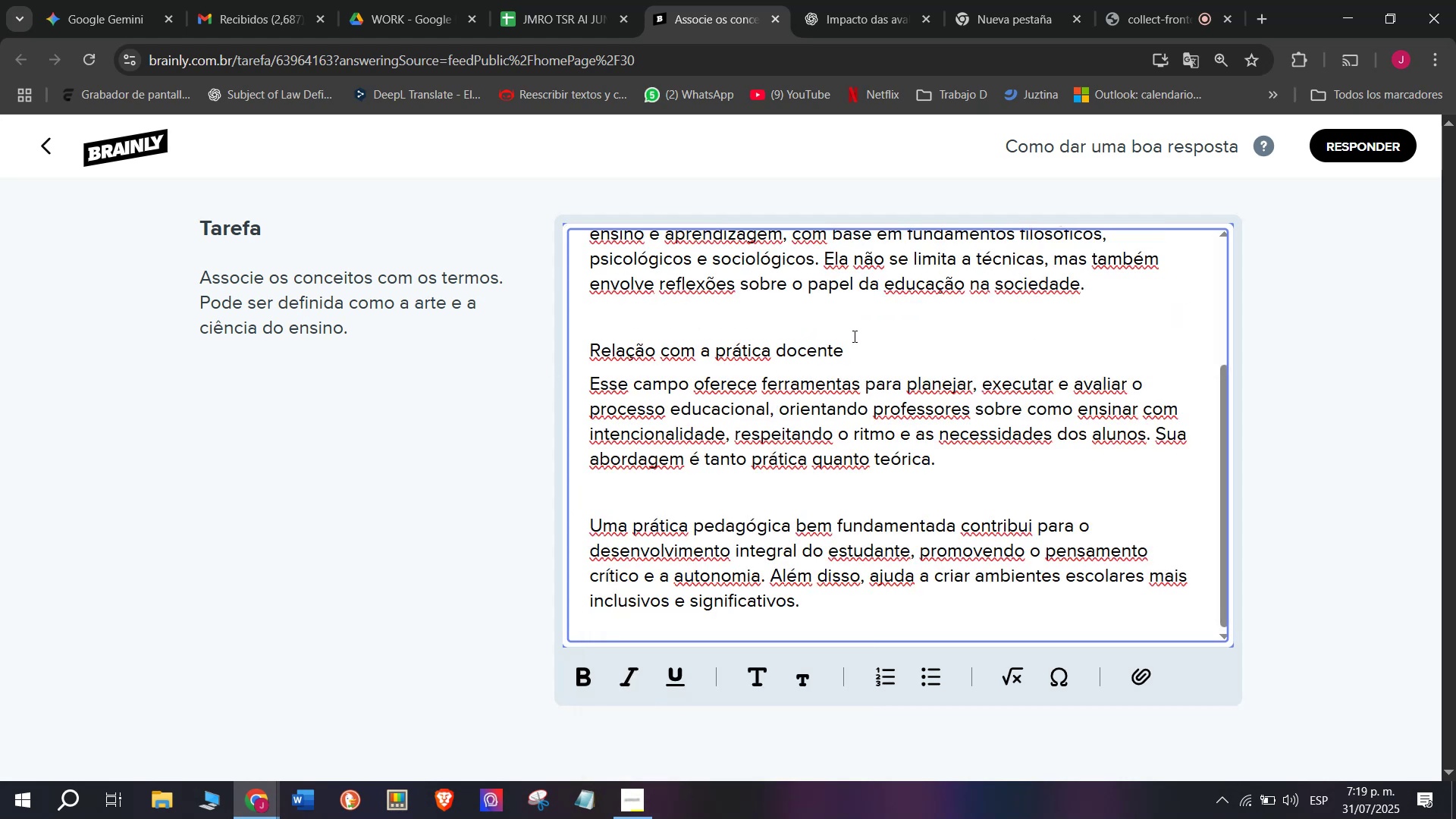 
left_click_drag(start_coordinate=[853, 342], to_coordinate=[843, 342])
 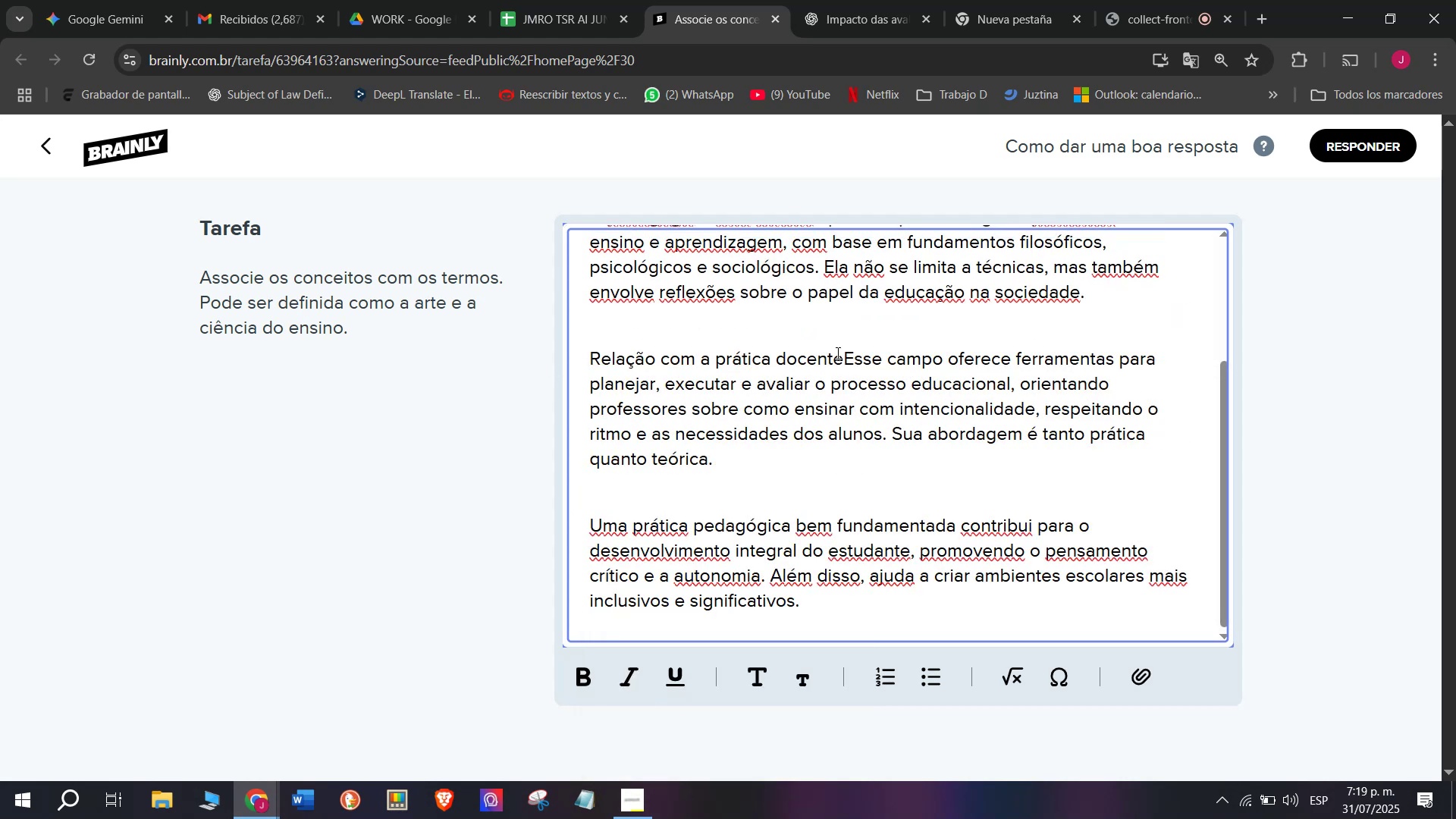 
key(Backspace)
 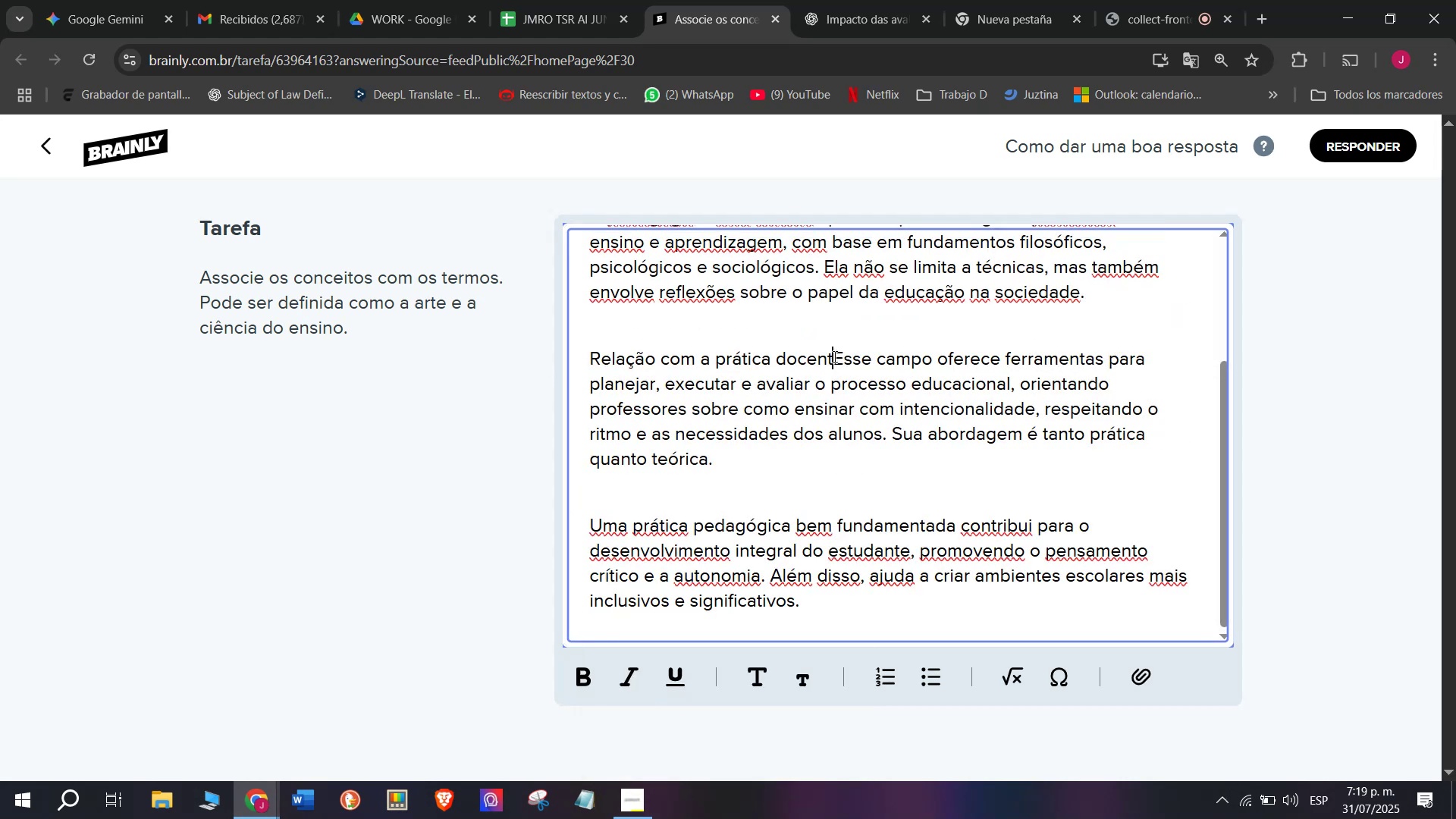 
key(Backspace)
 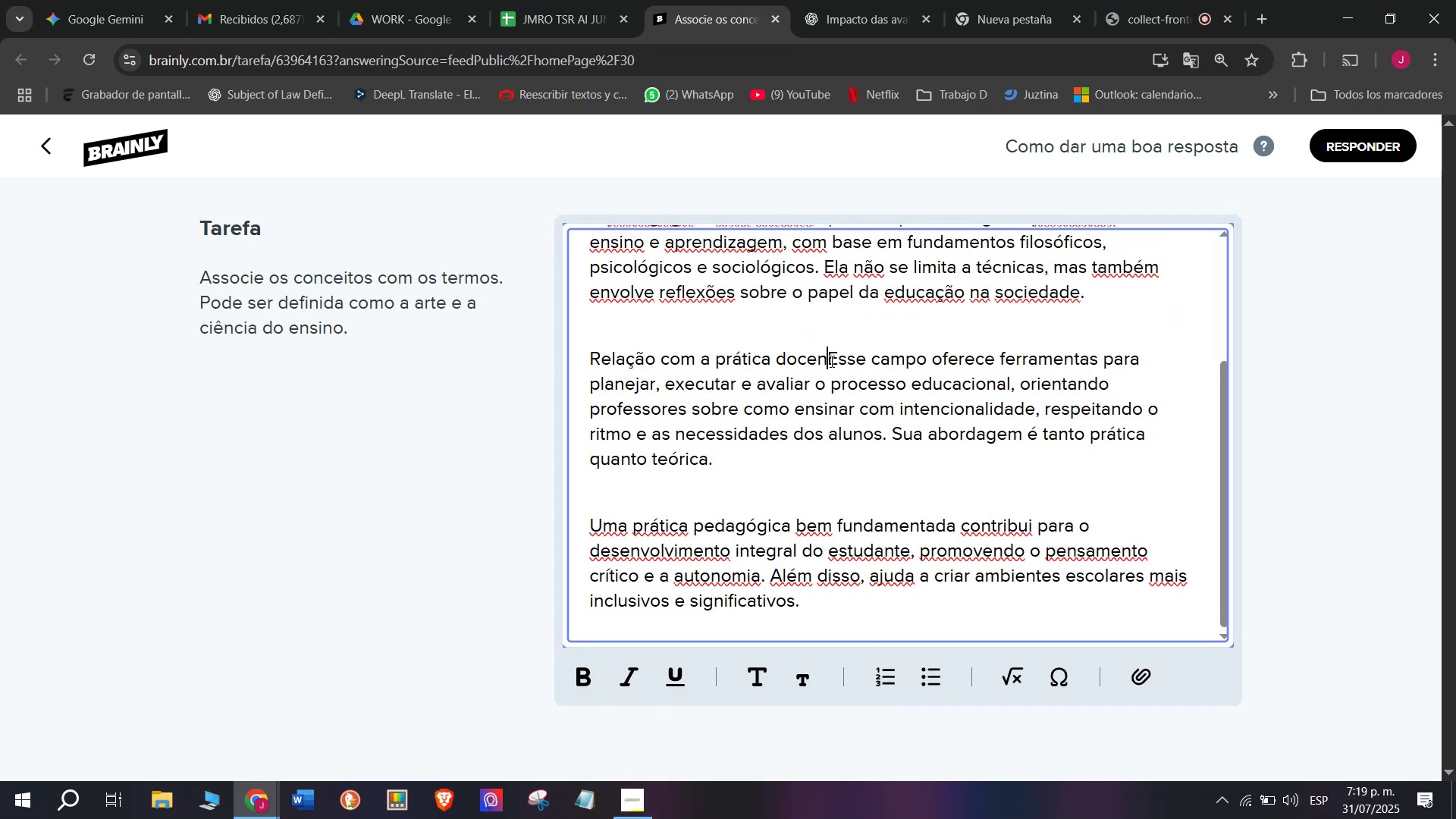 
key(Backspace)
 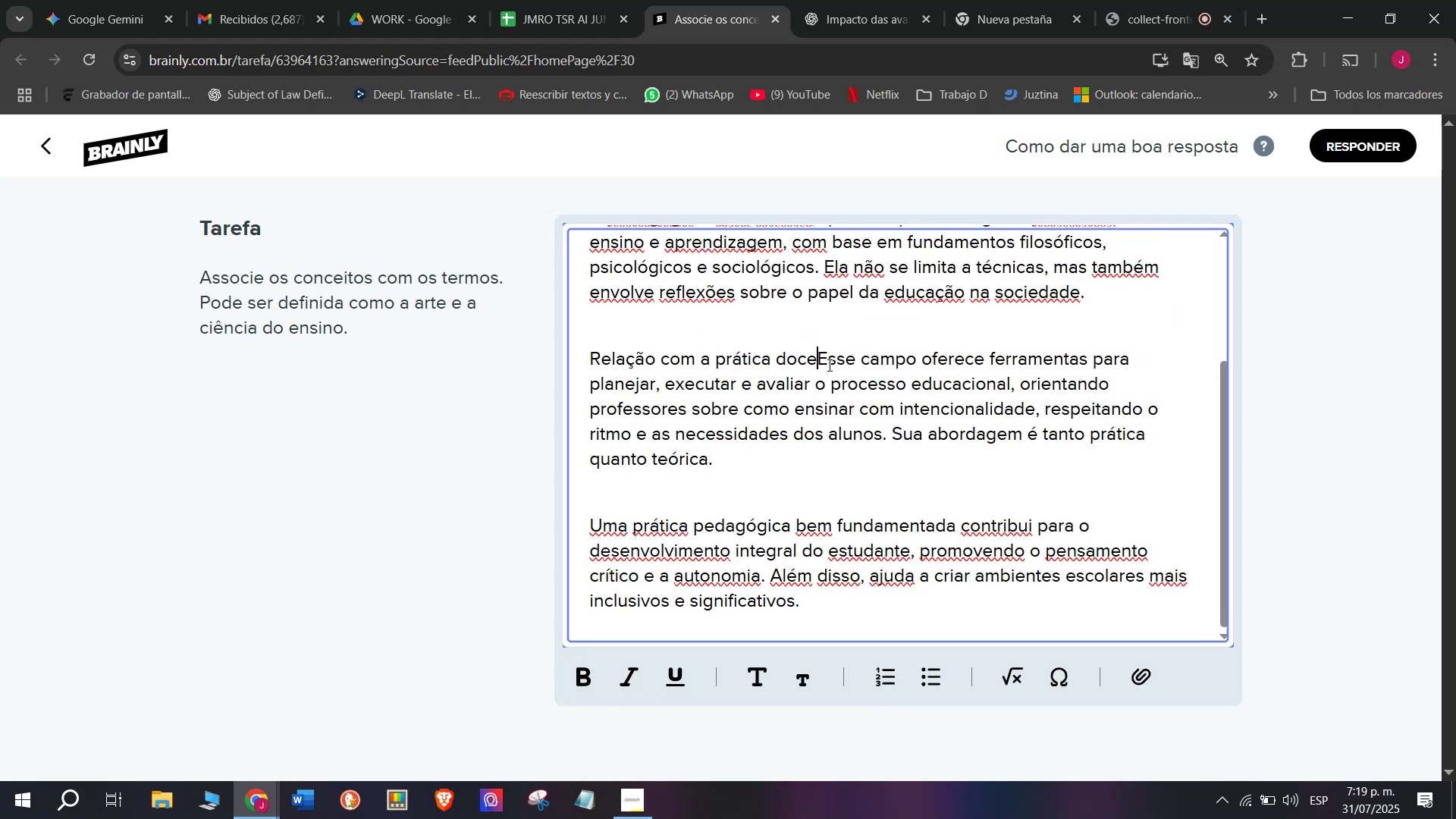 
key(Backspace)
 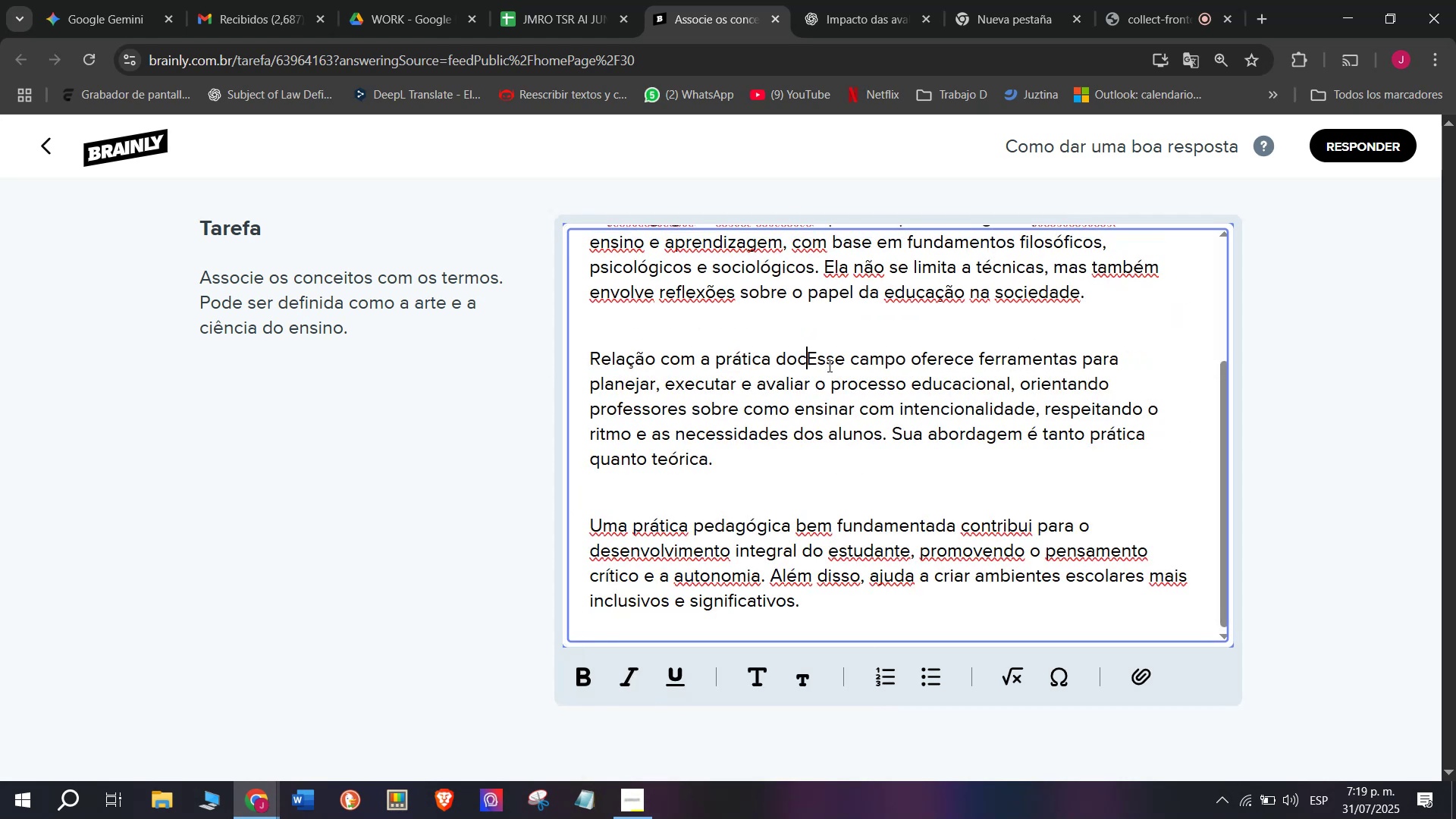 
key(Backspace)
 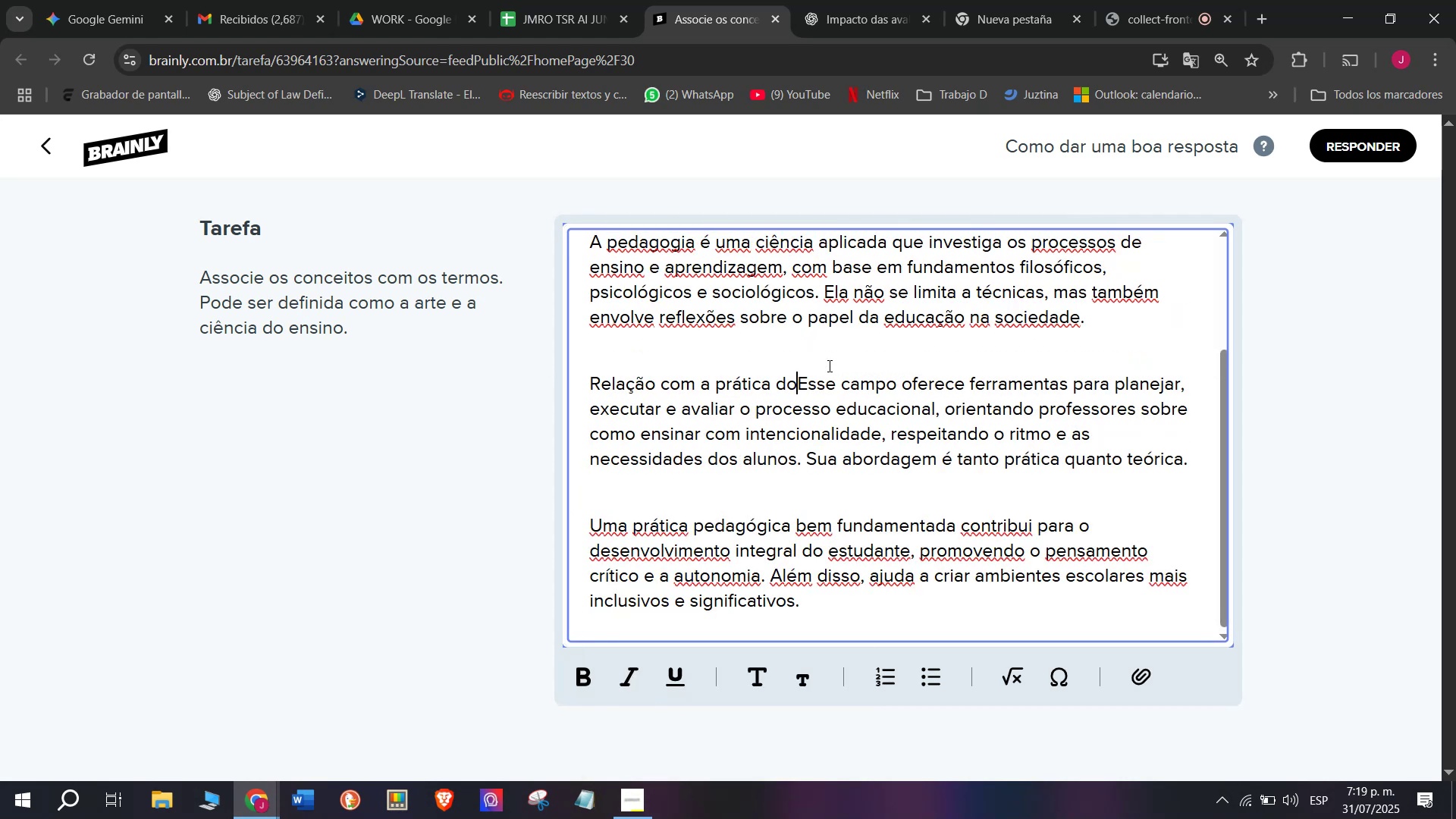 
key(Backspace)
 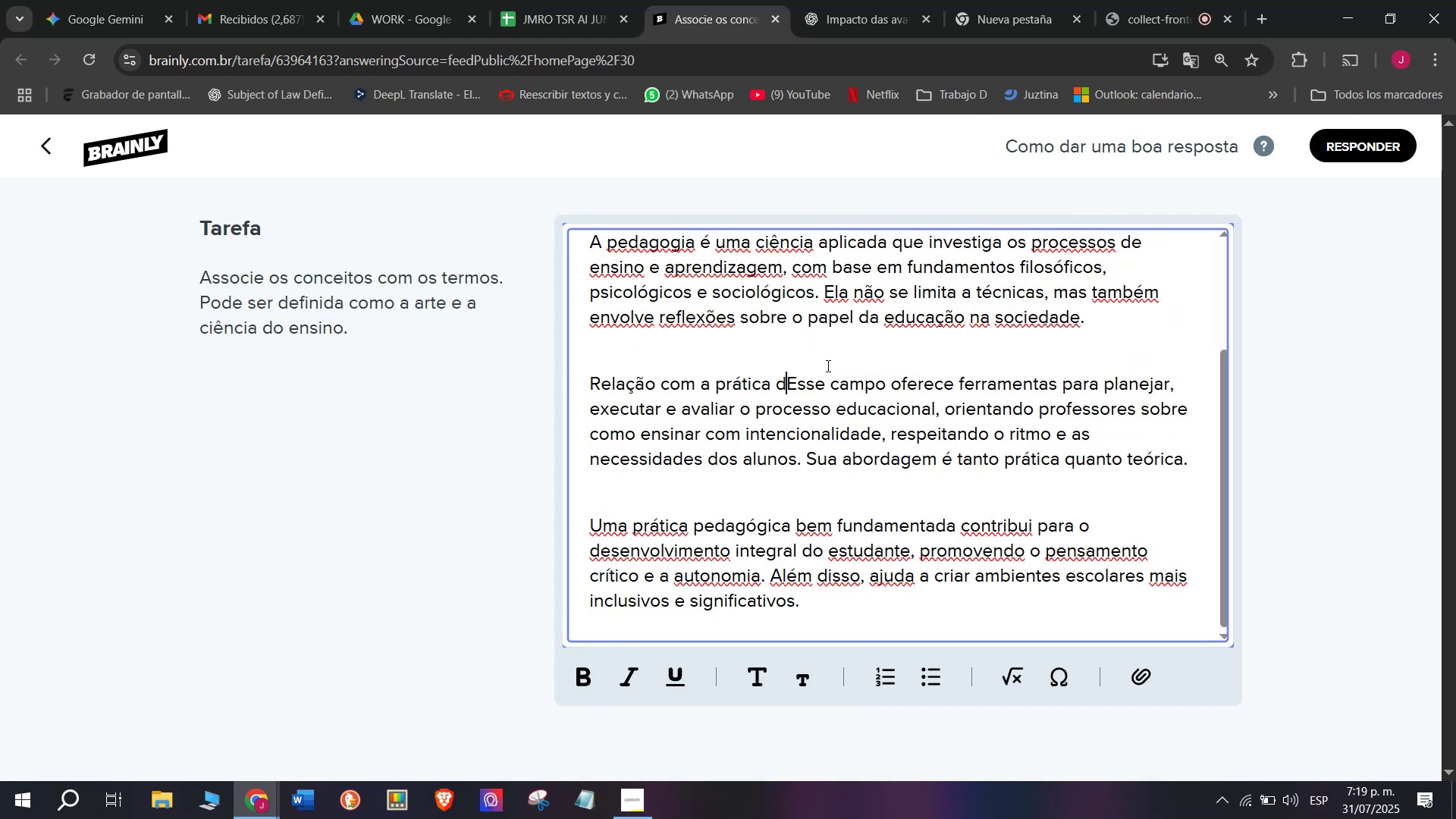 
key(Backspace)
 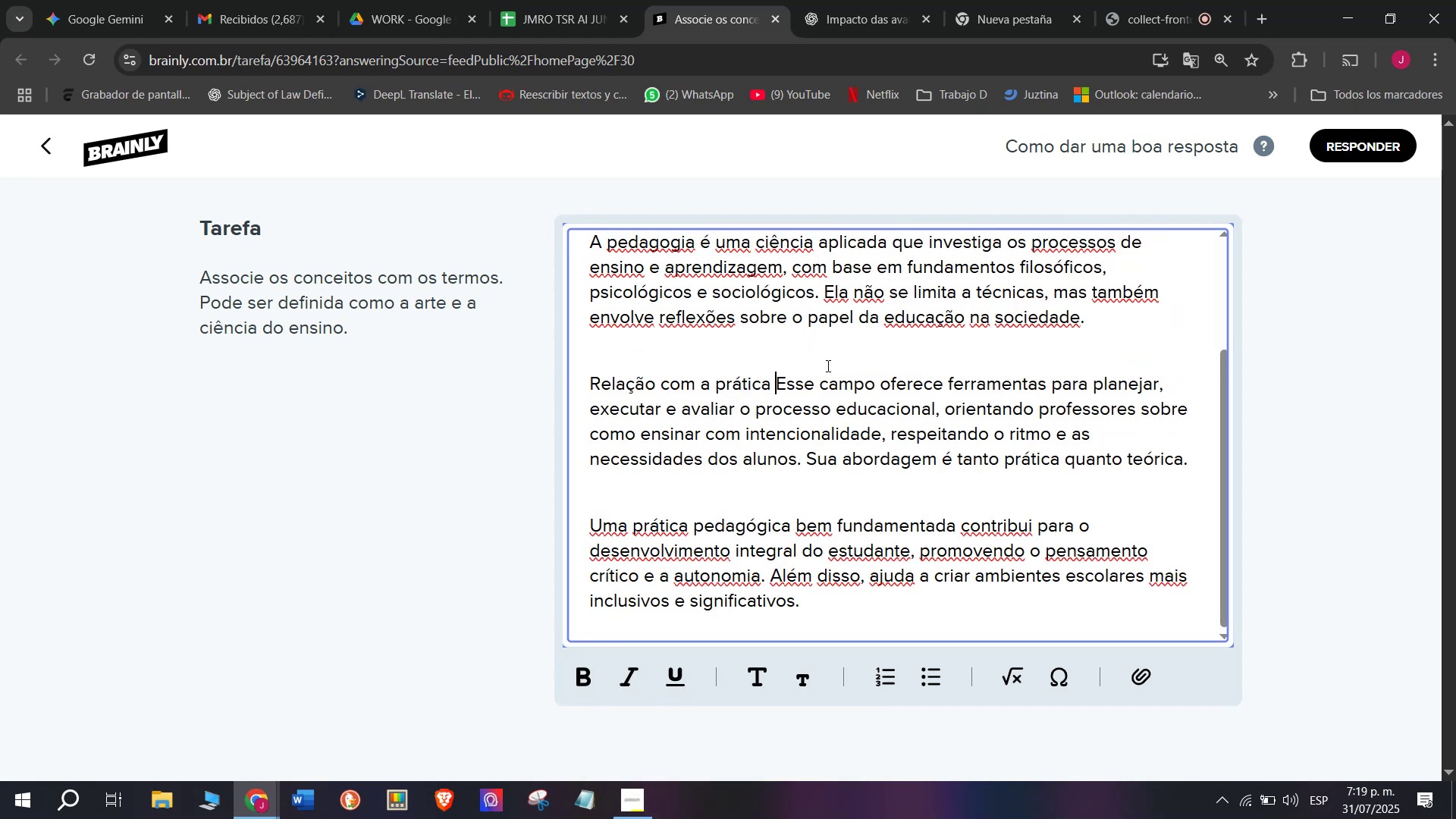 
key(Backspace)
 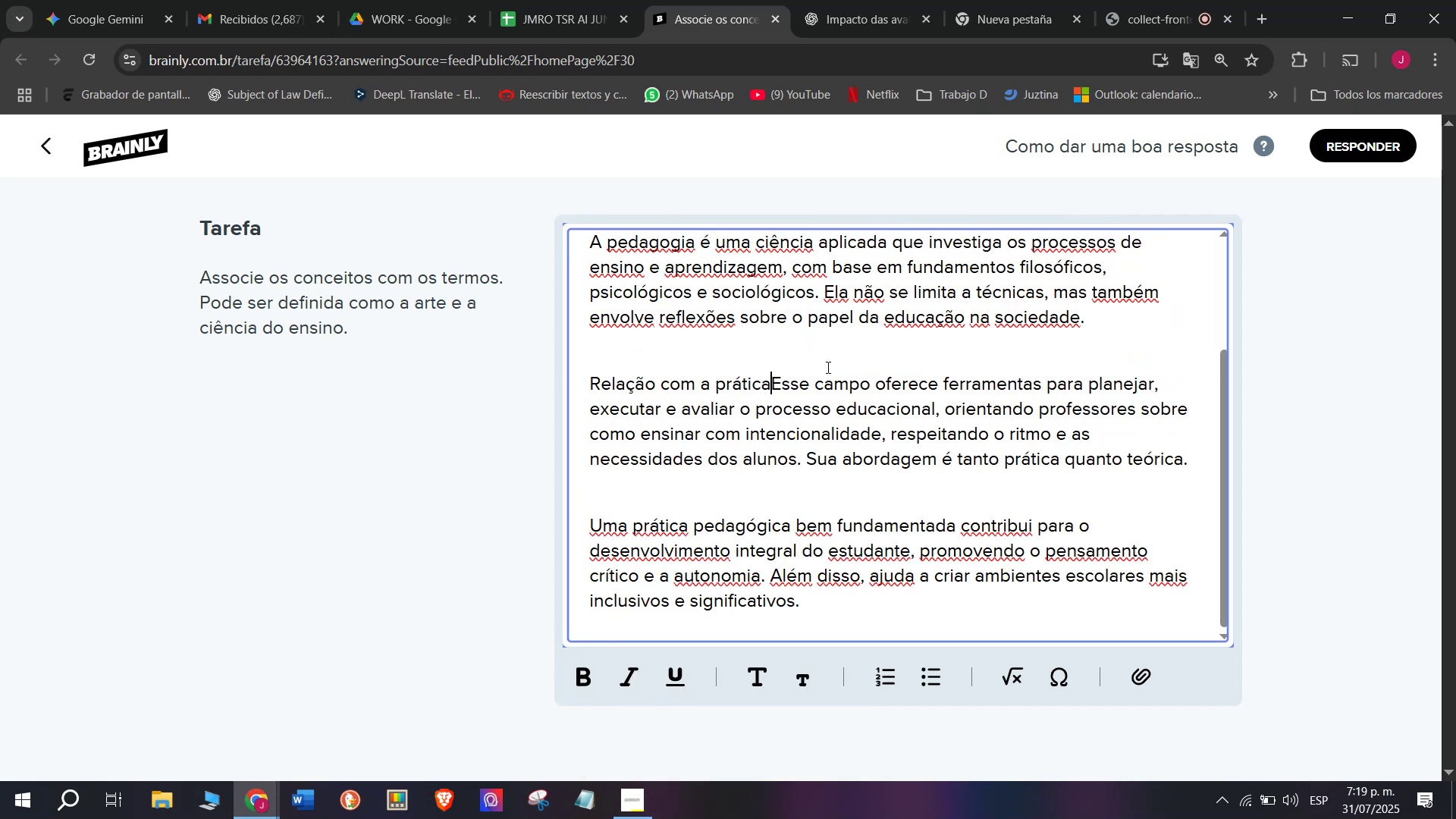 
key(Backspace)
 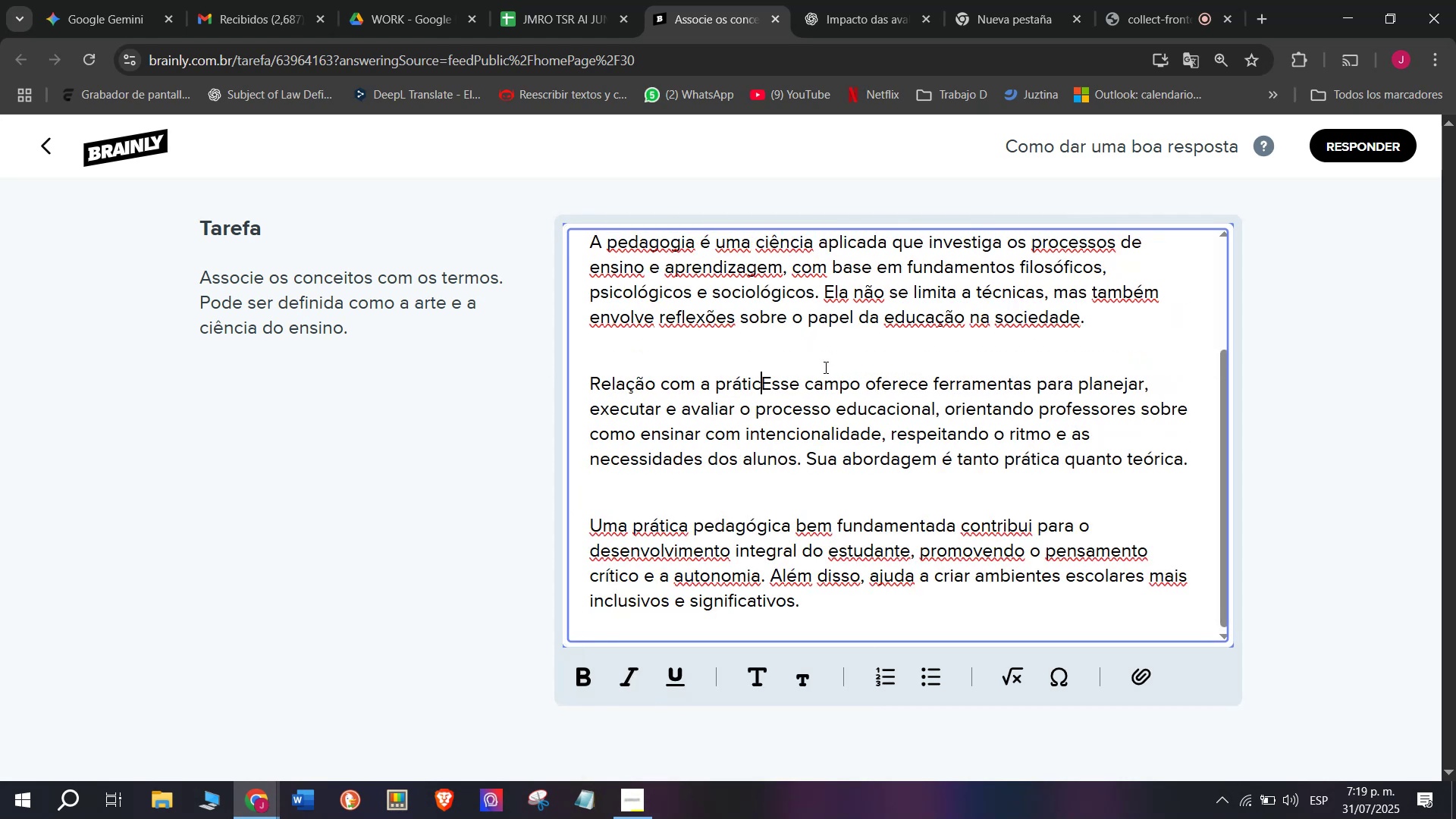 
key(Backspace)
 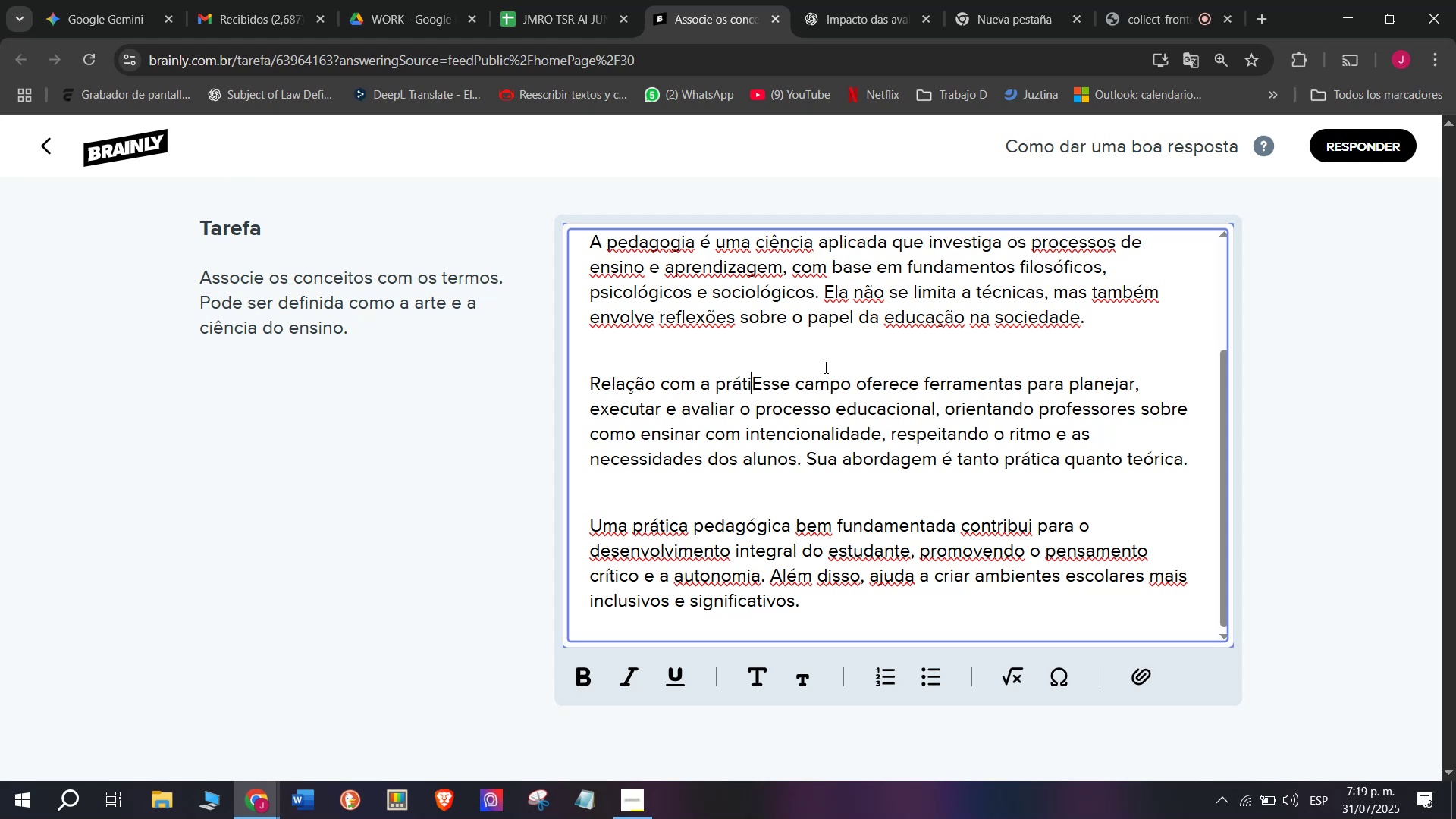 
key(Backspace)
 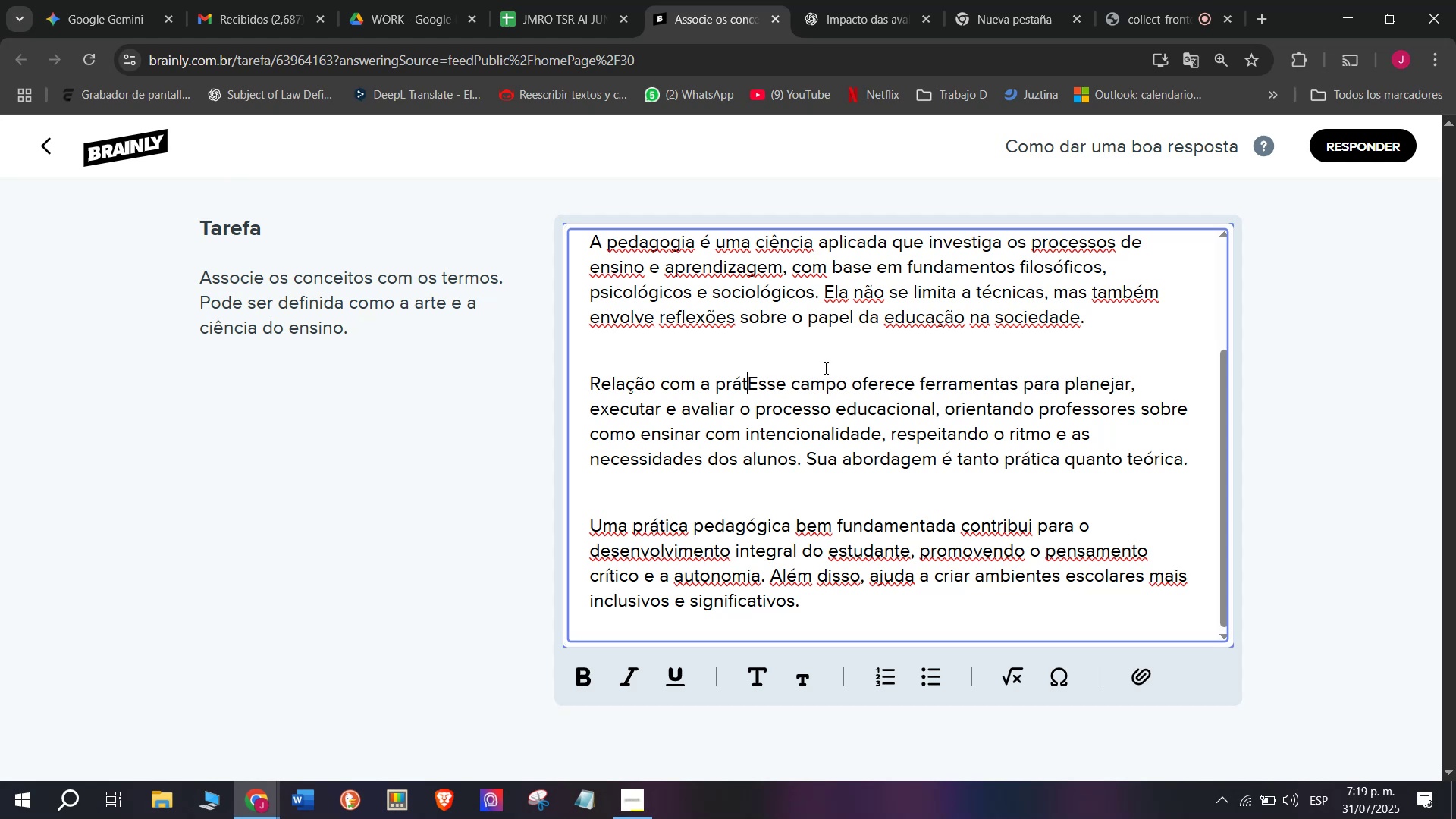 
key(Backspace)
 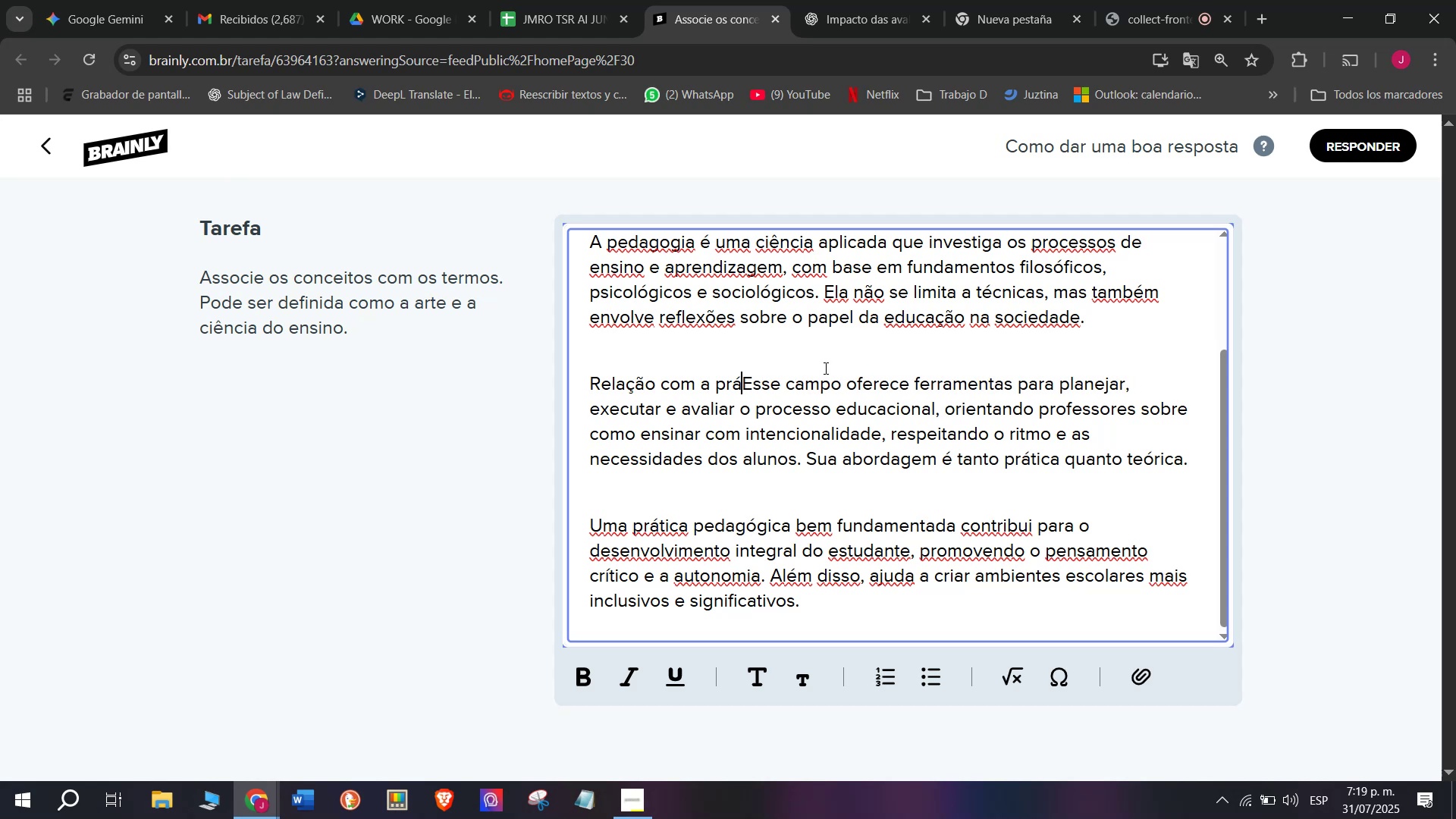 
key(Backspace)
 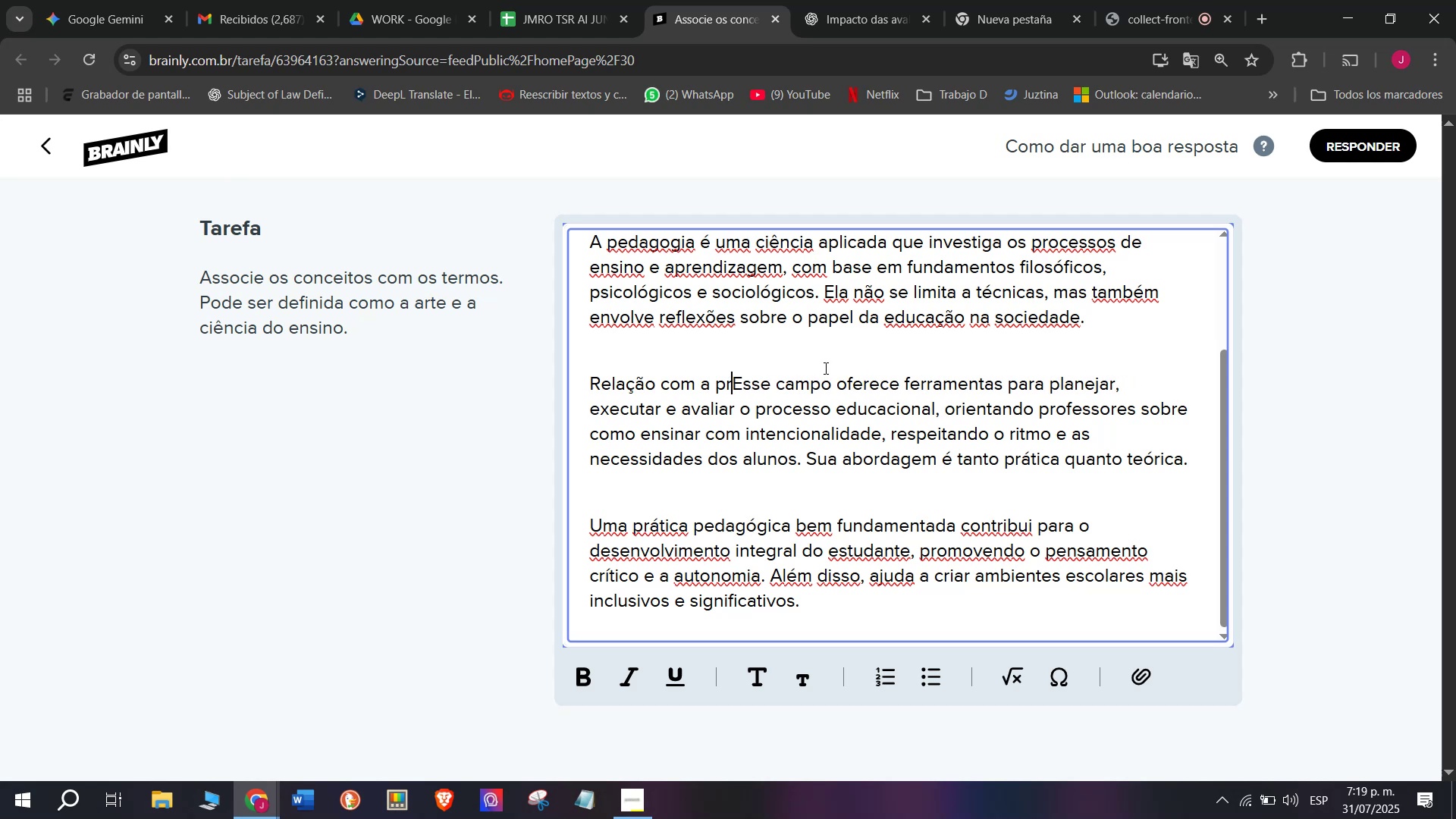 
key(Backspace)
 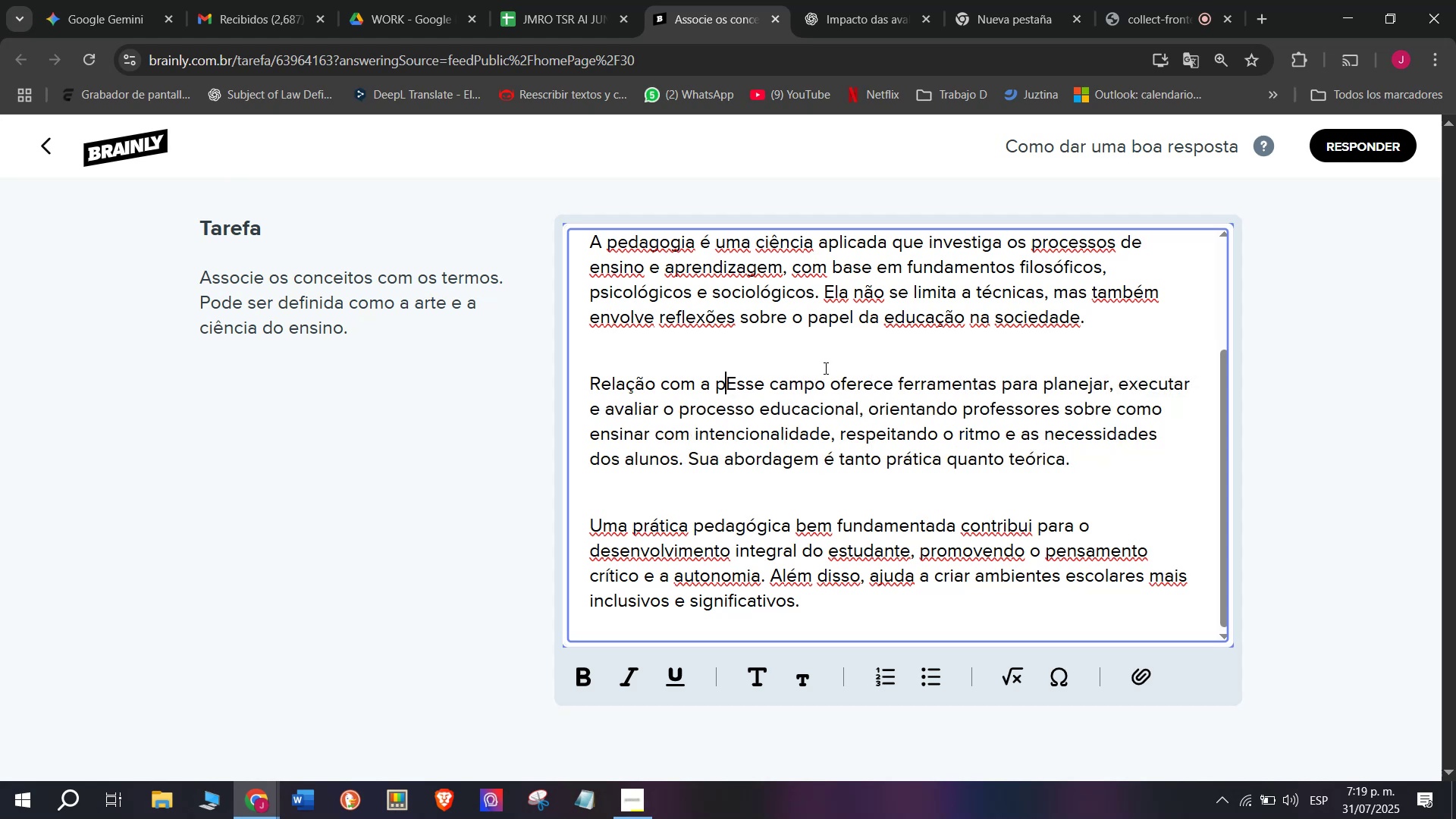 
key(Backspace)
 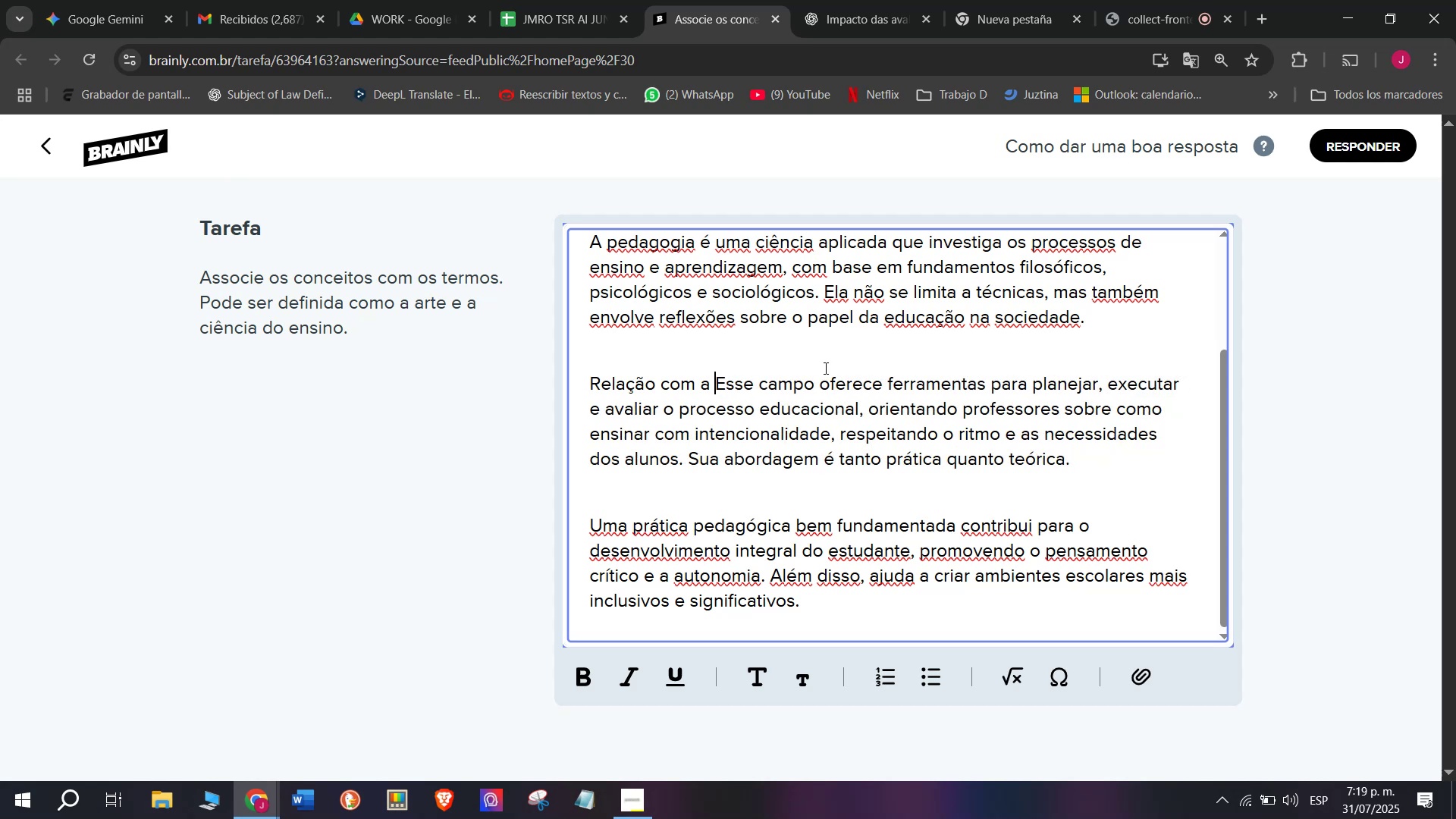 
key(Backspace)
 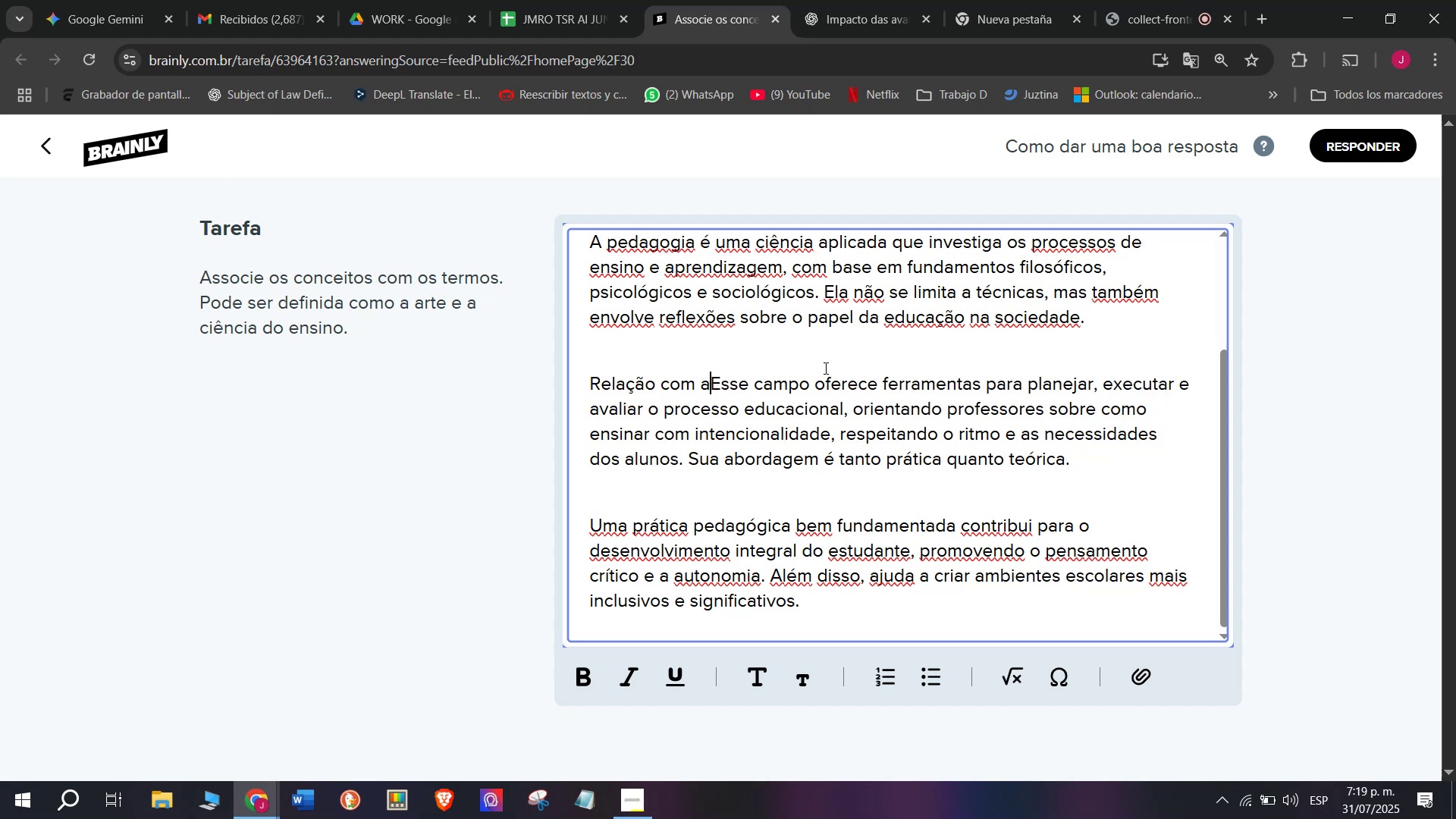 
key(Backspace)
 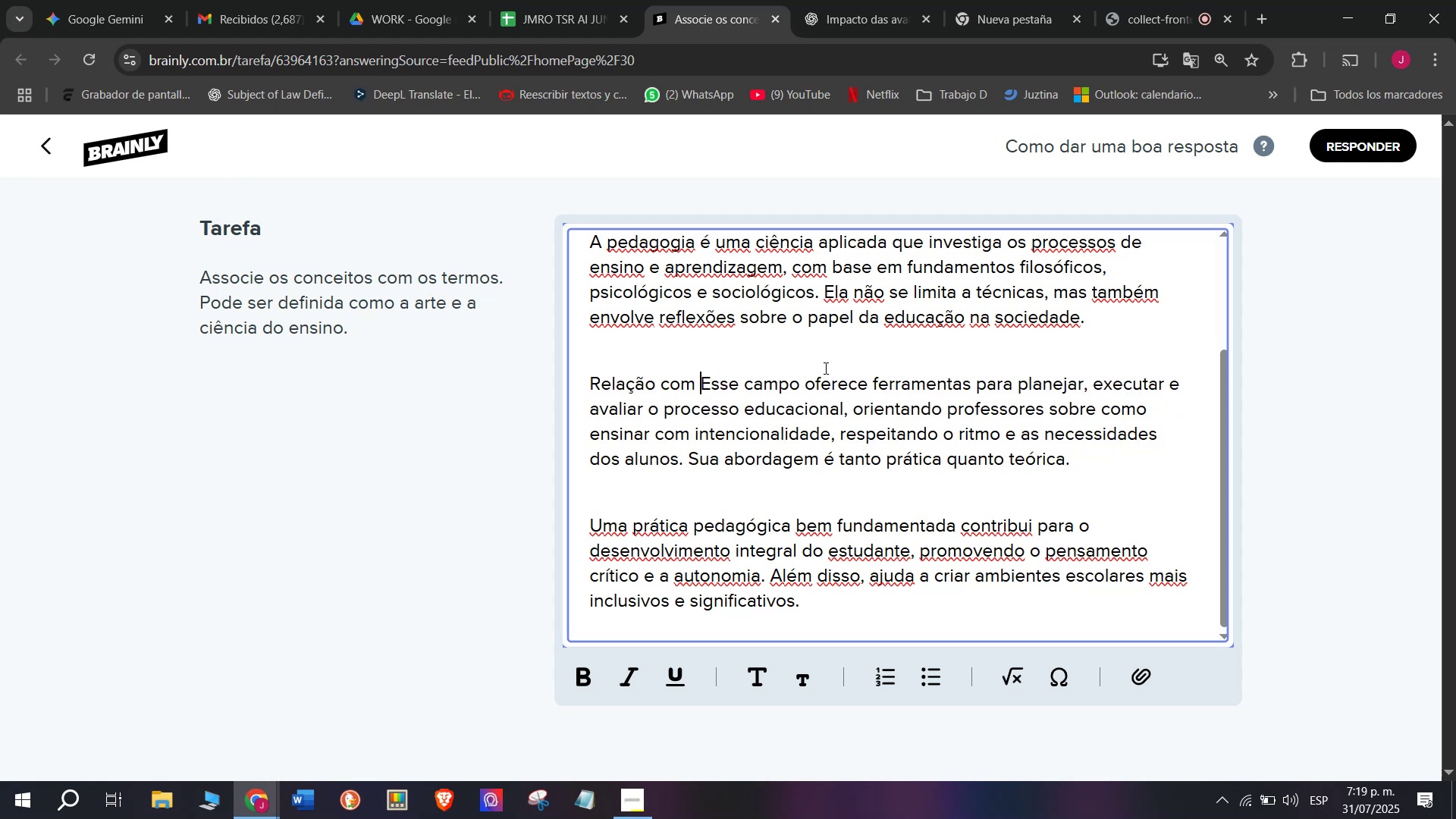 
key(Backspace)
 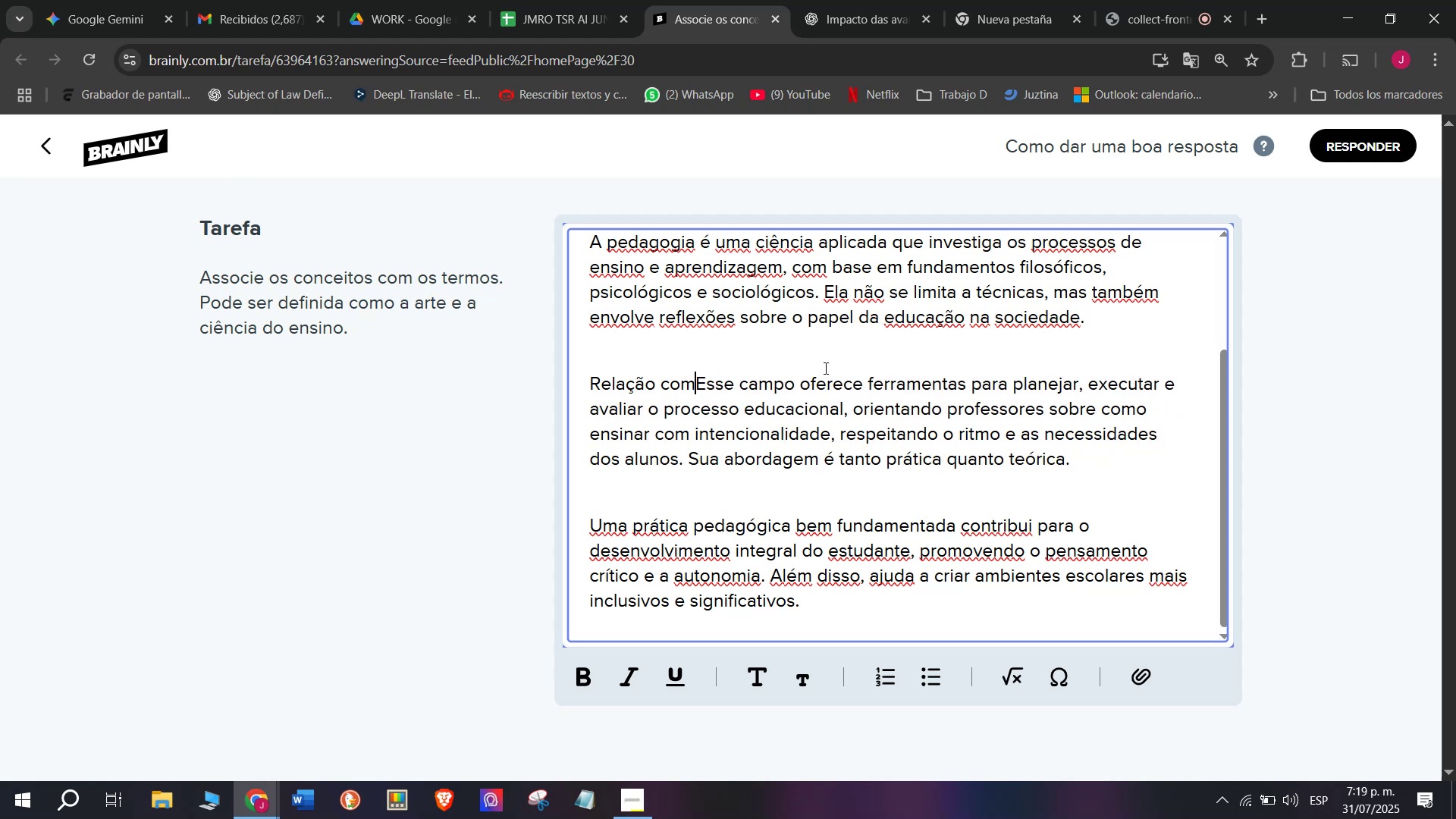 
key(Backspace)
 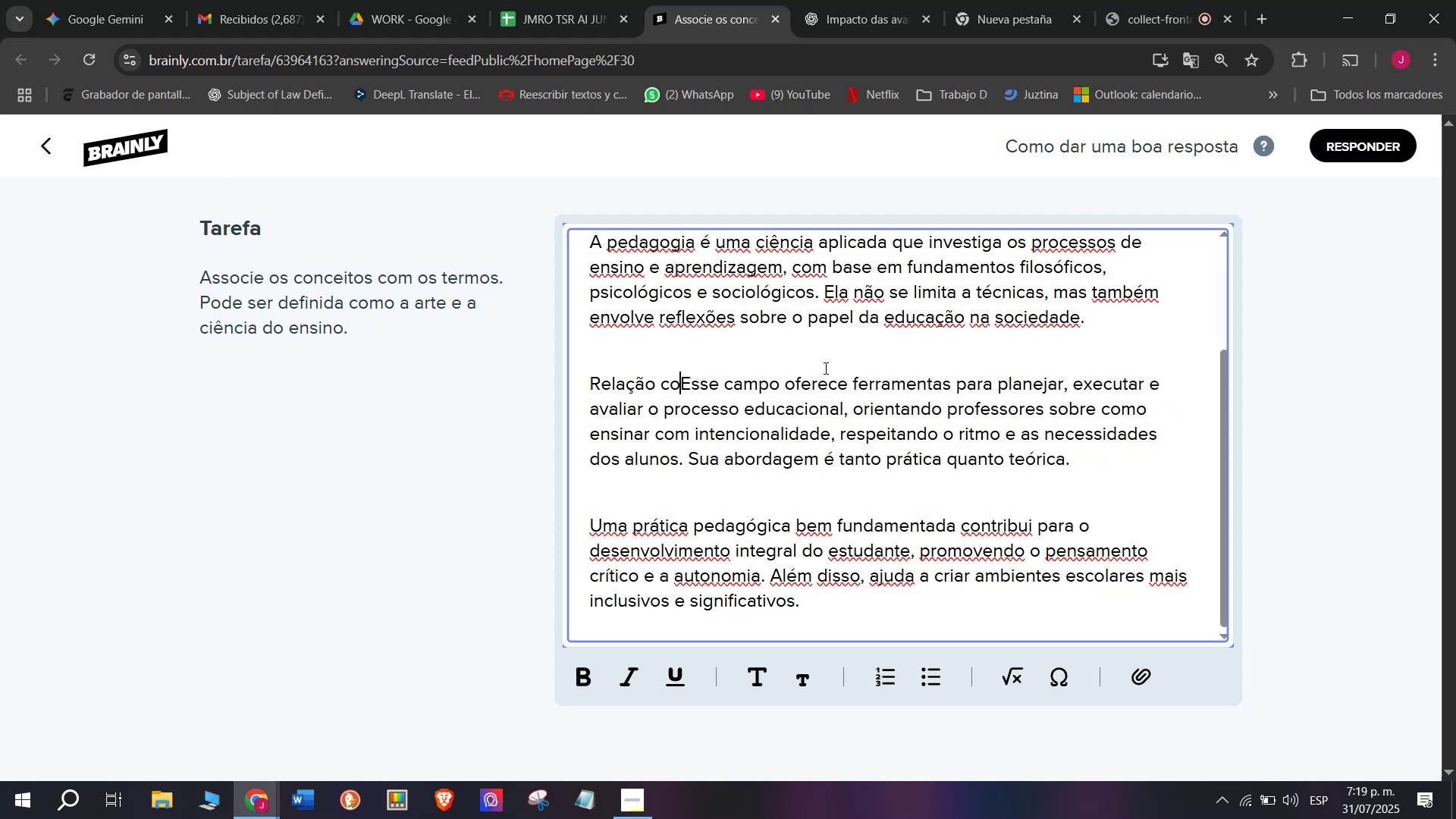 
key(Backspace)
 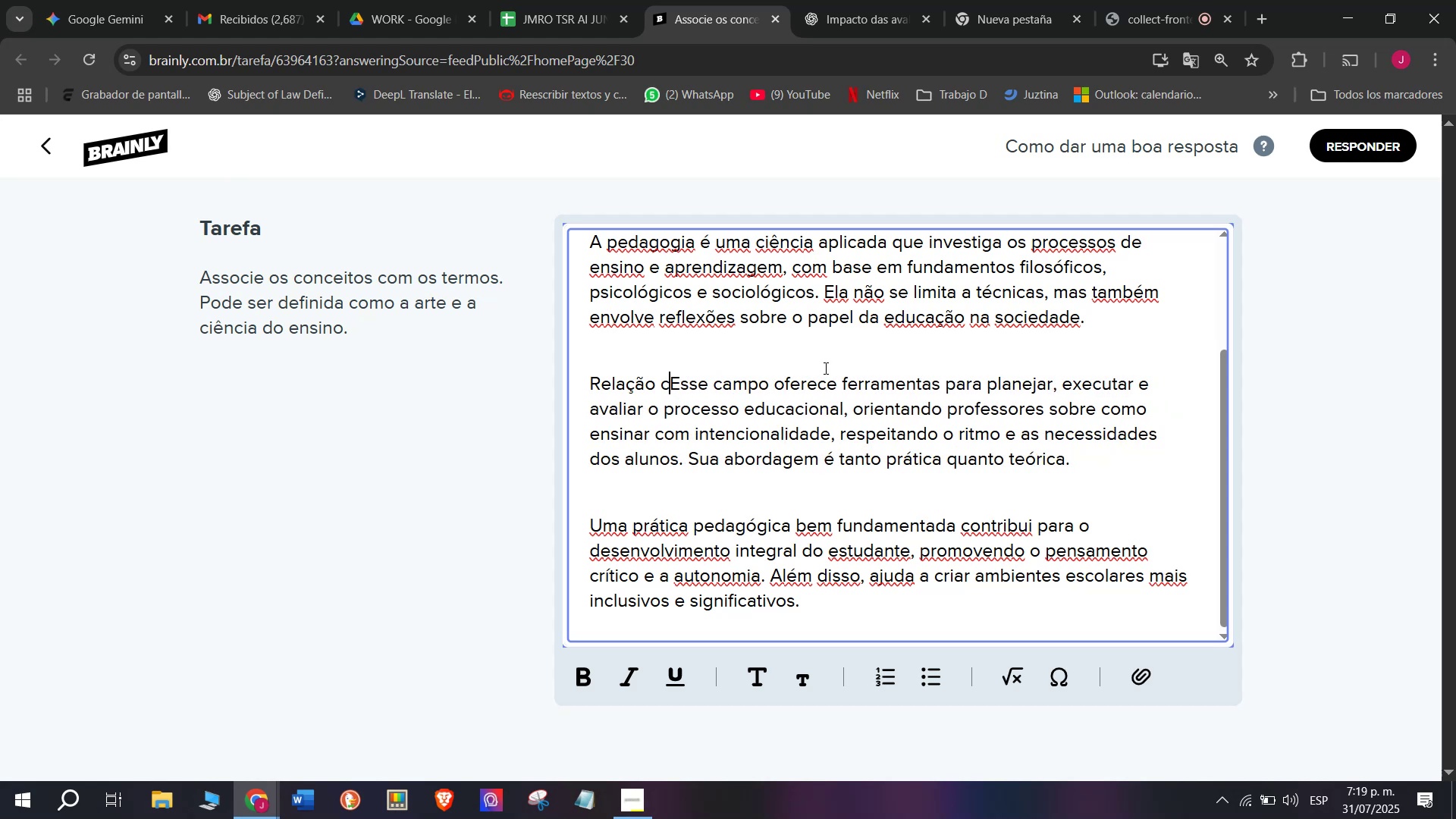 
key(Backspace)
 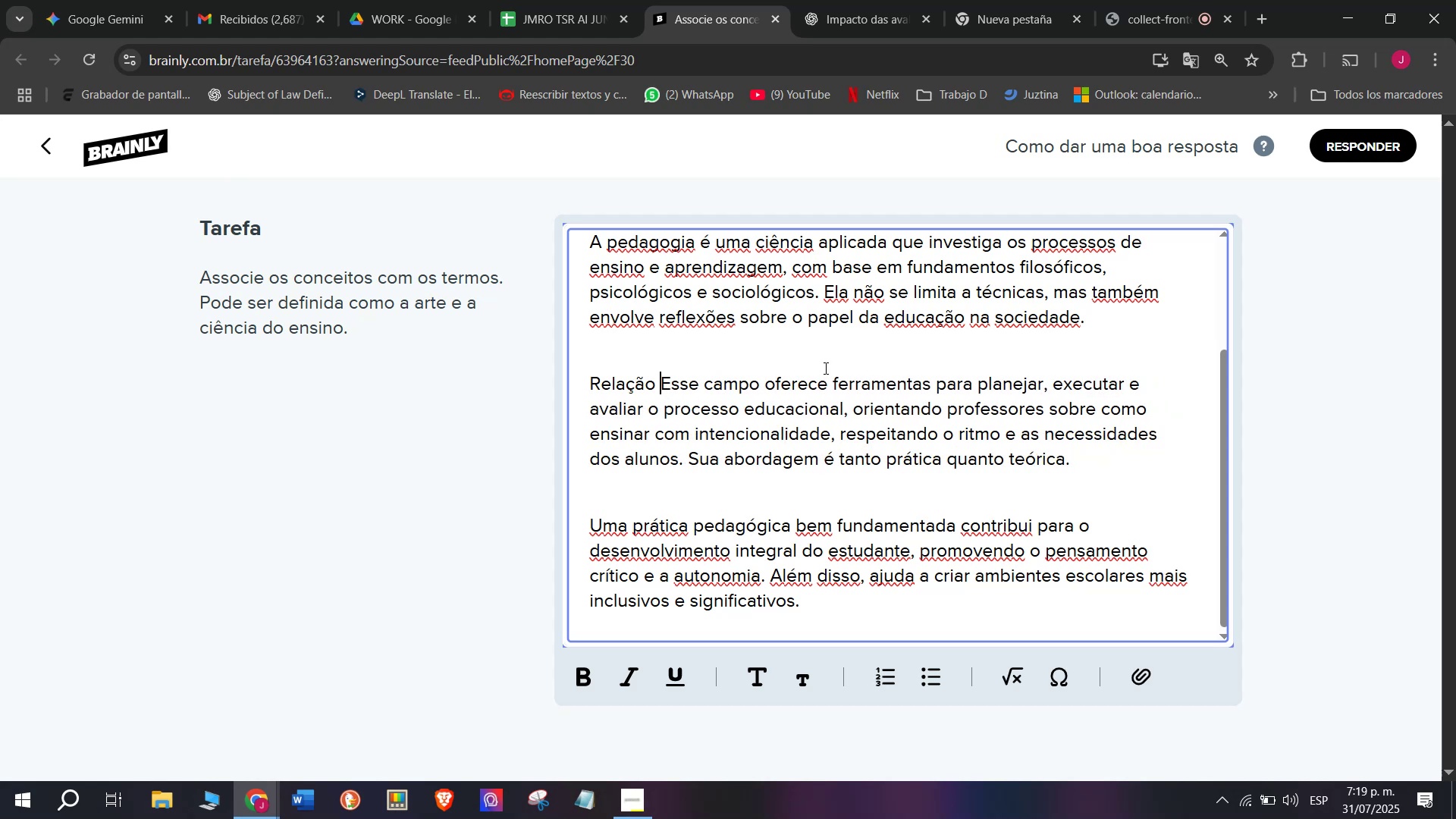 
key(Backspace)
 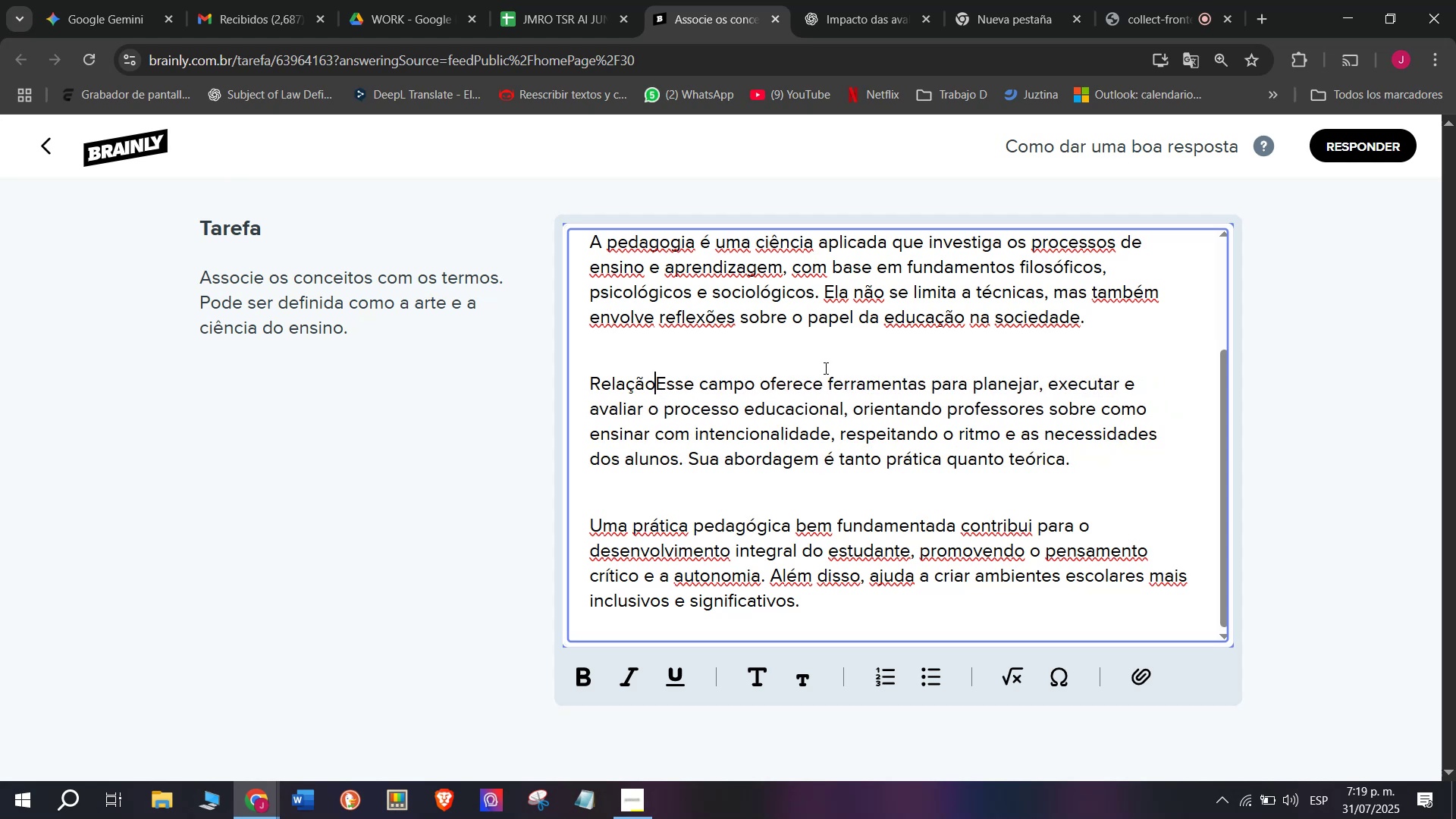 
key(Backspace)
 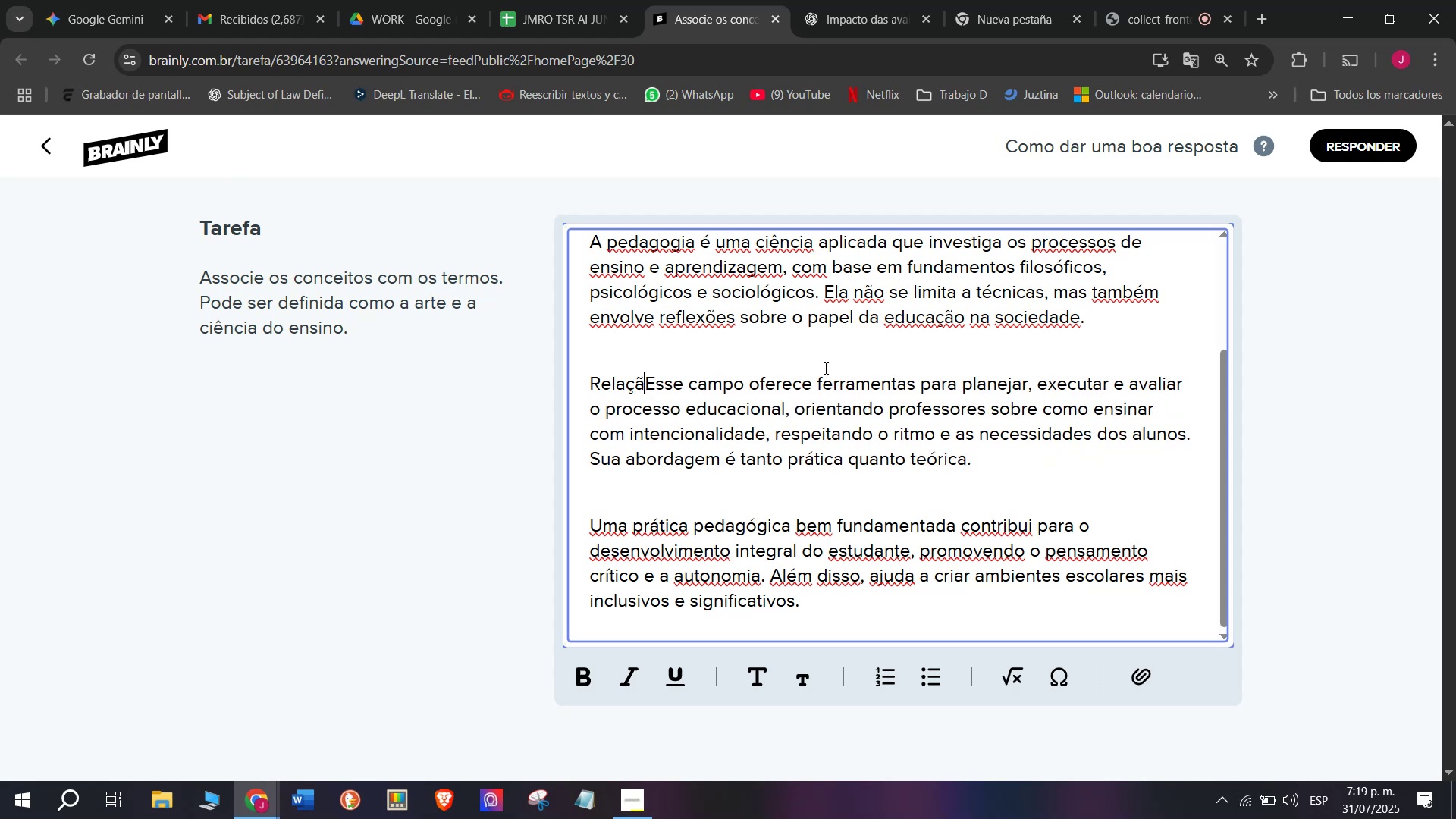 
key(Backspace)
 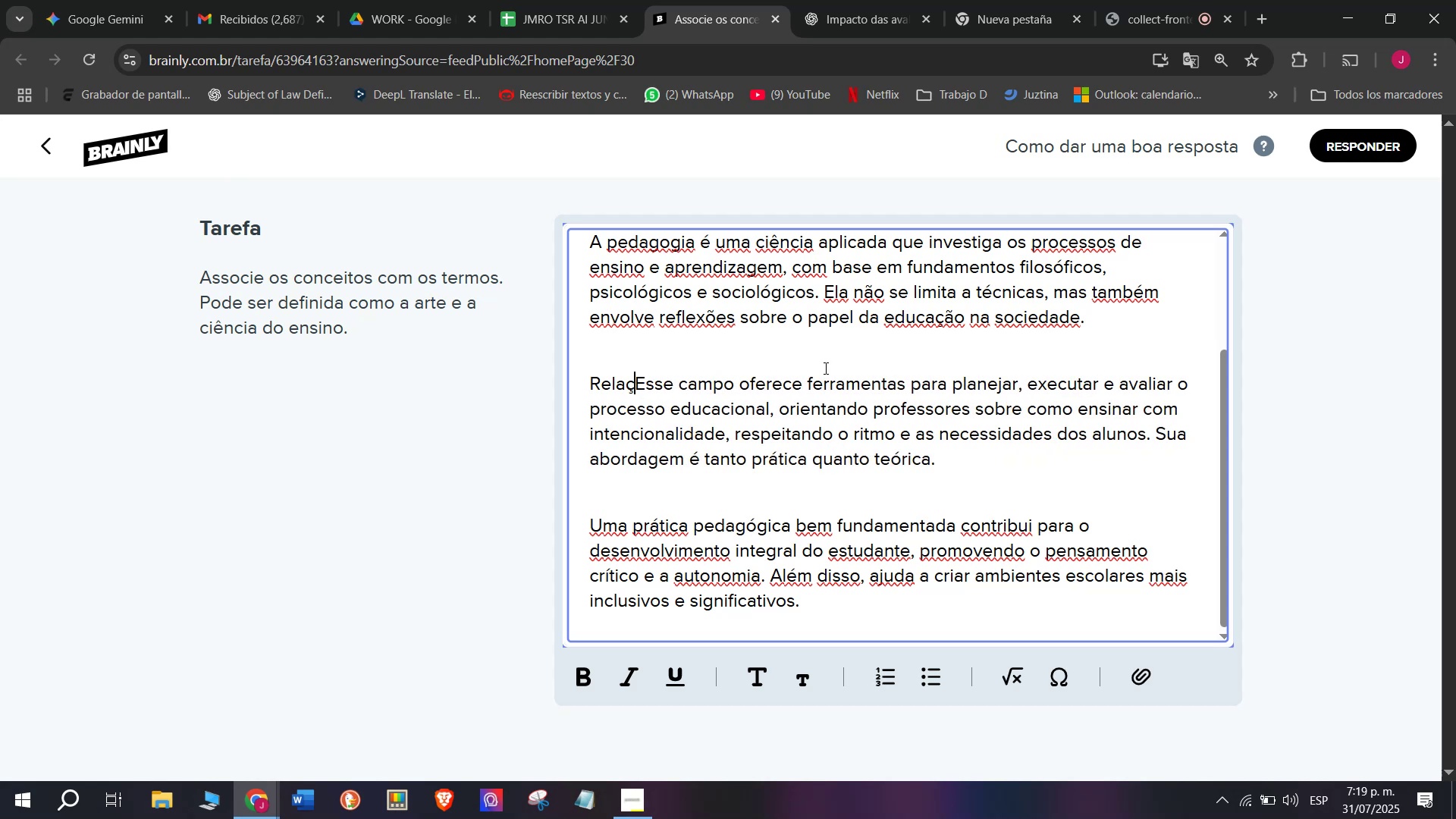 
key(Backspace)
 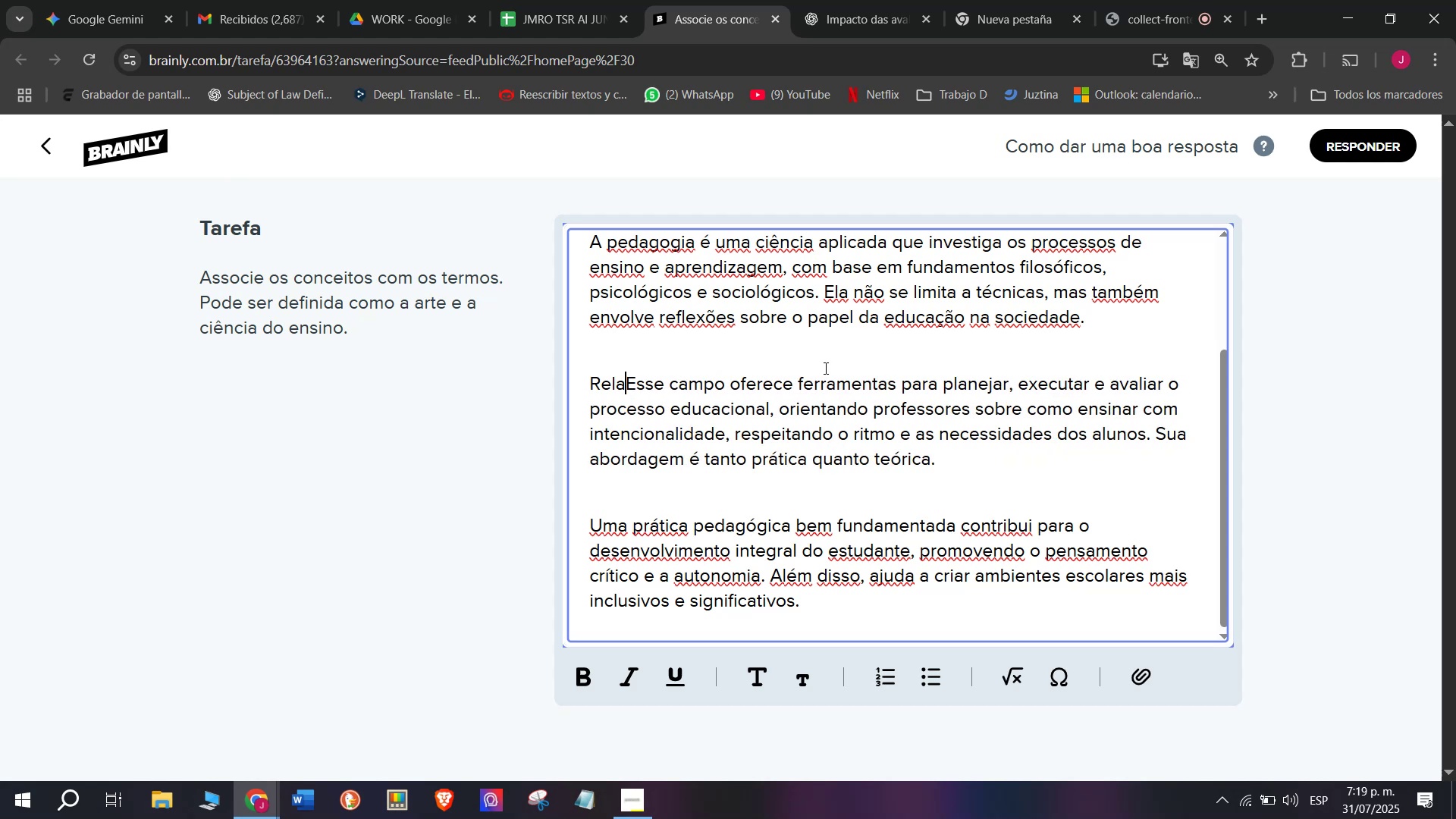 
key(Backspace)
 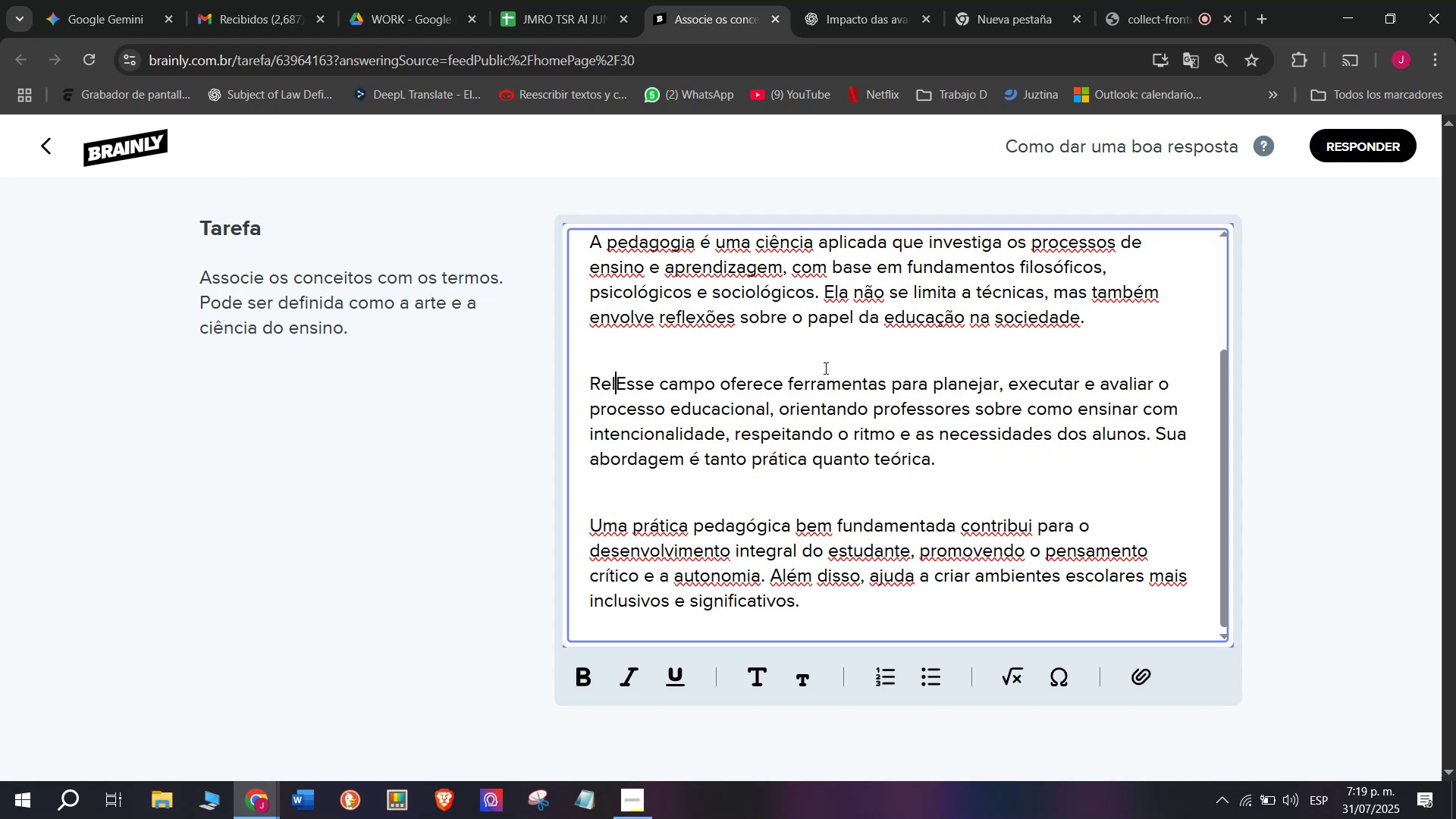 
key(Backspace)
 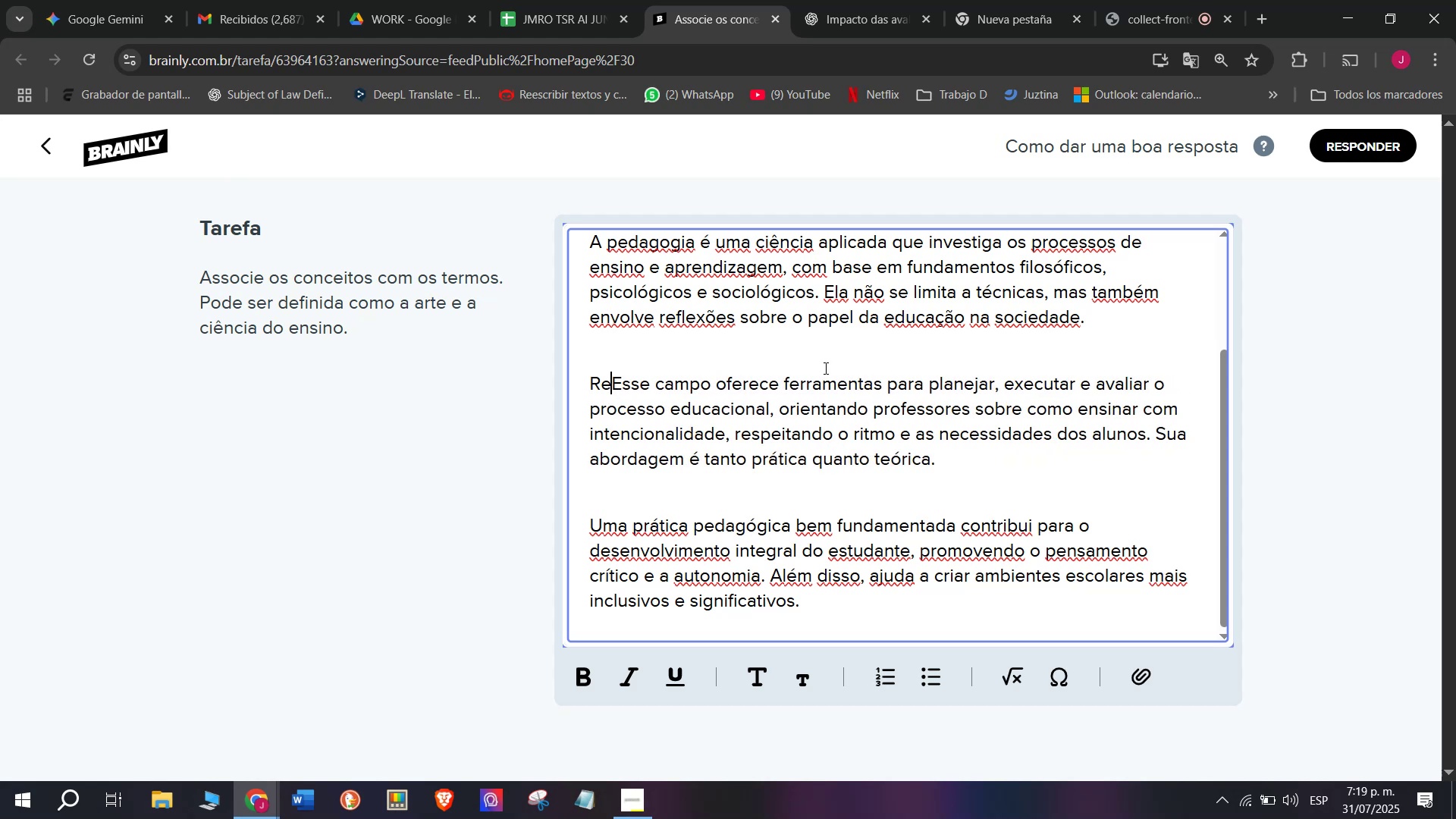 
key(Backspace)
 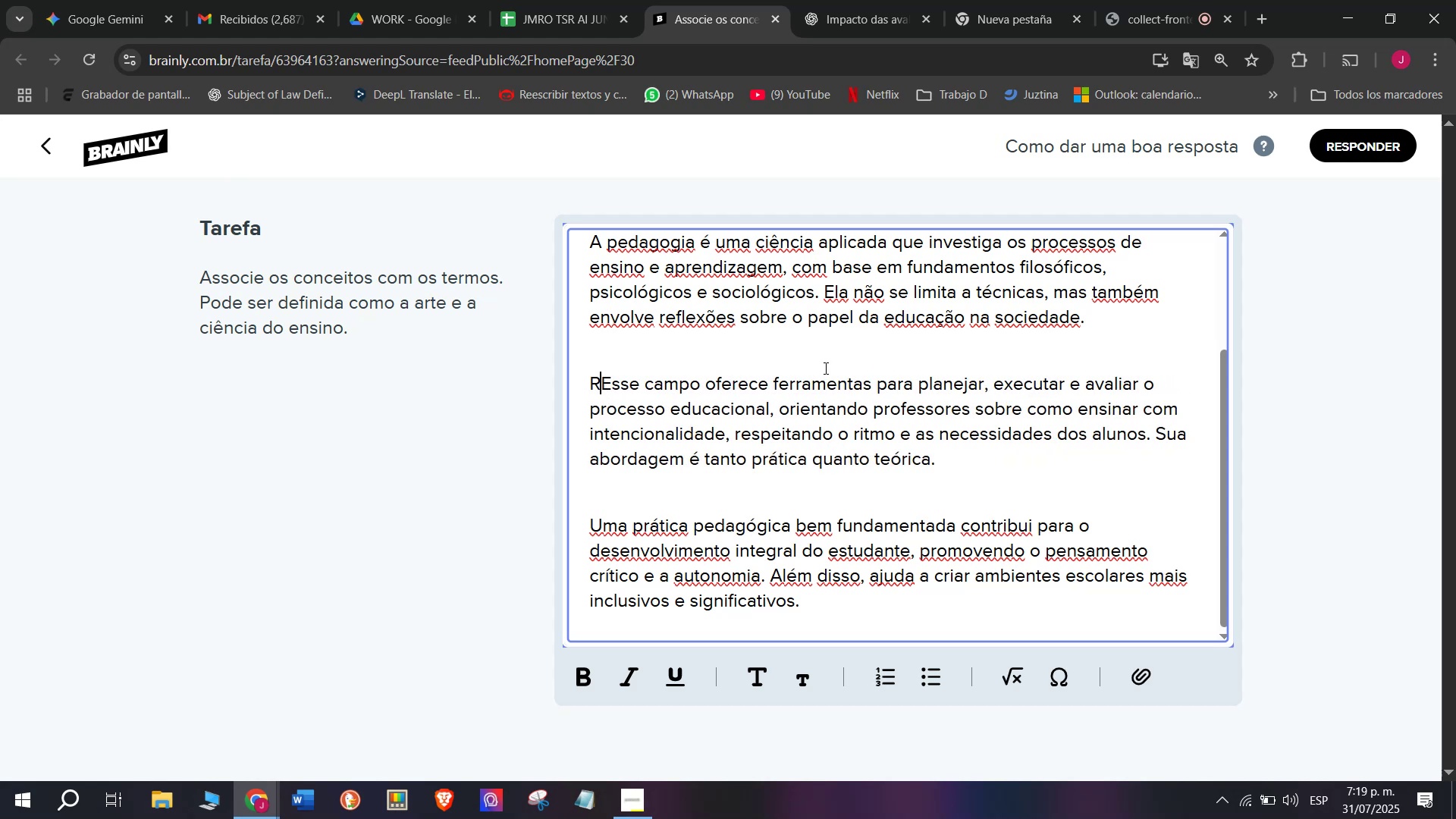 
key(Backspace)
 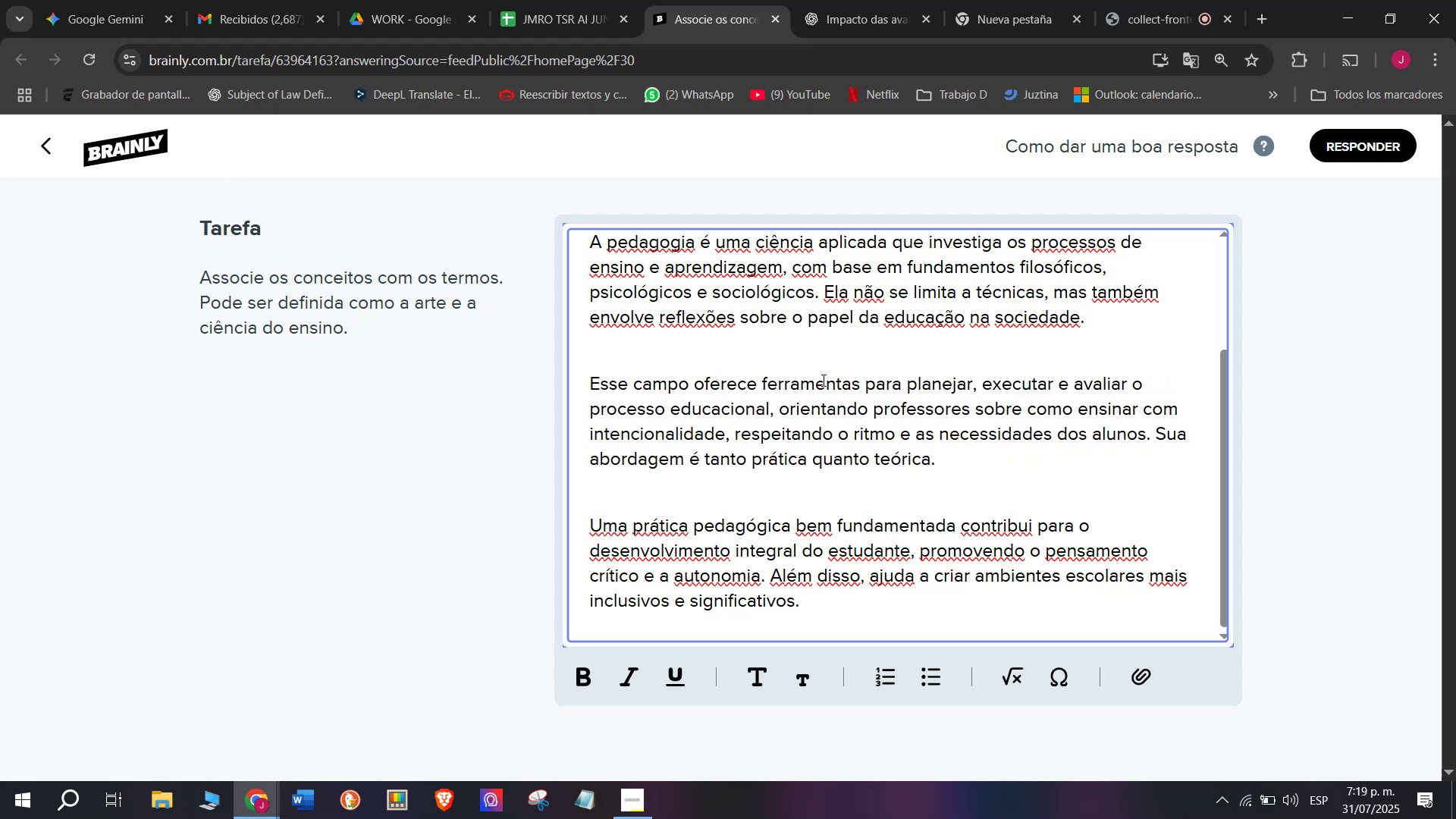 
scroll: coordinate [843, 444], scroll_direction: down, amount: 3.0
 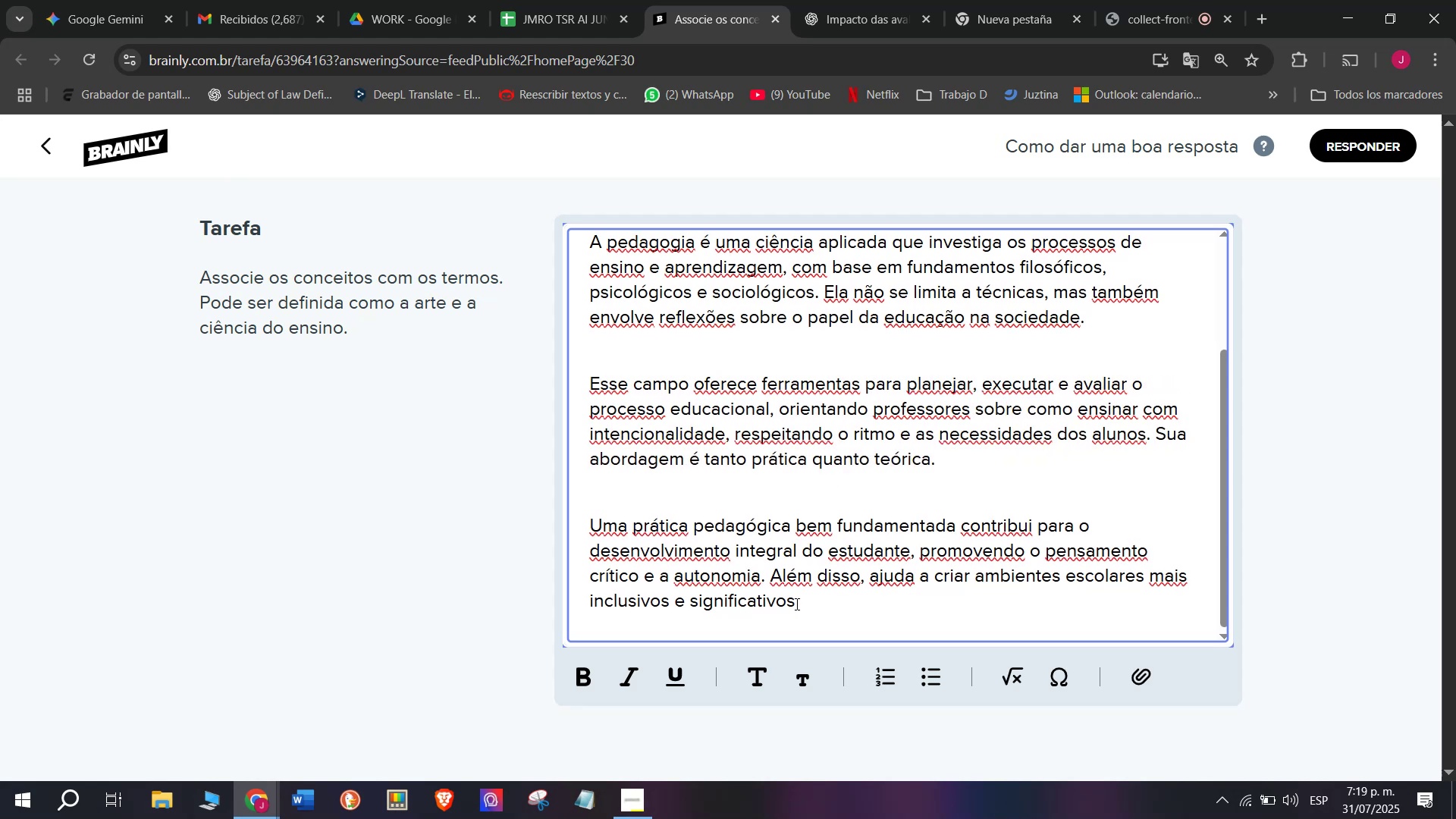 
left_click([795, 604])
 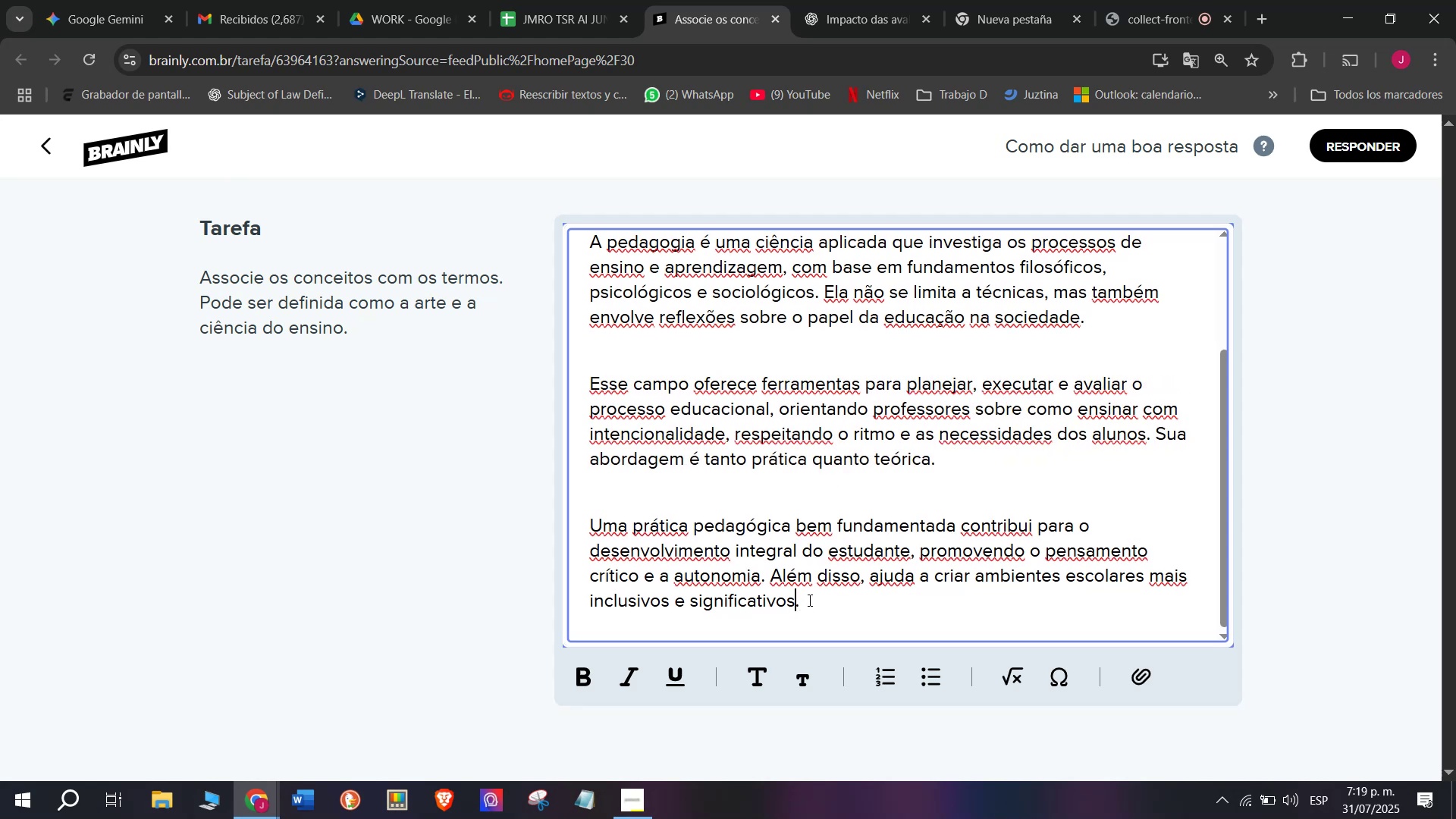 
left_click_drag(start_coordinate=[809, 598], to_coordinate=[447, 118])
 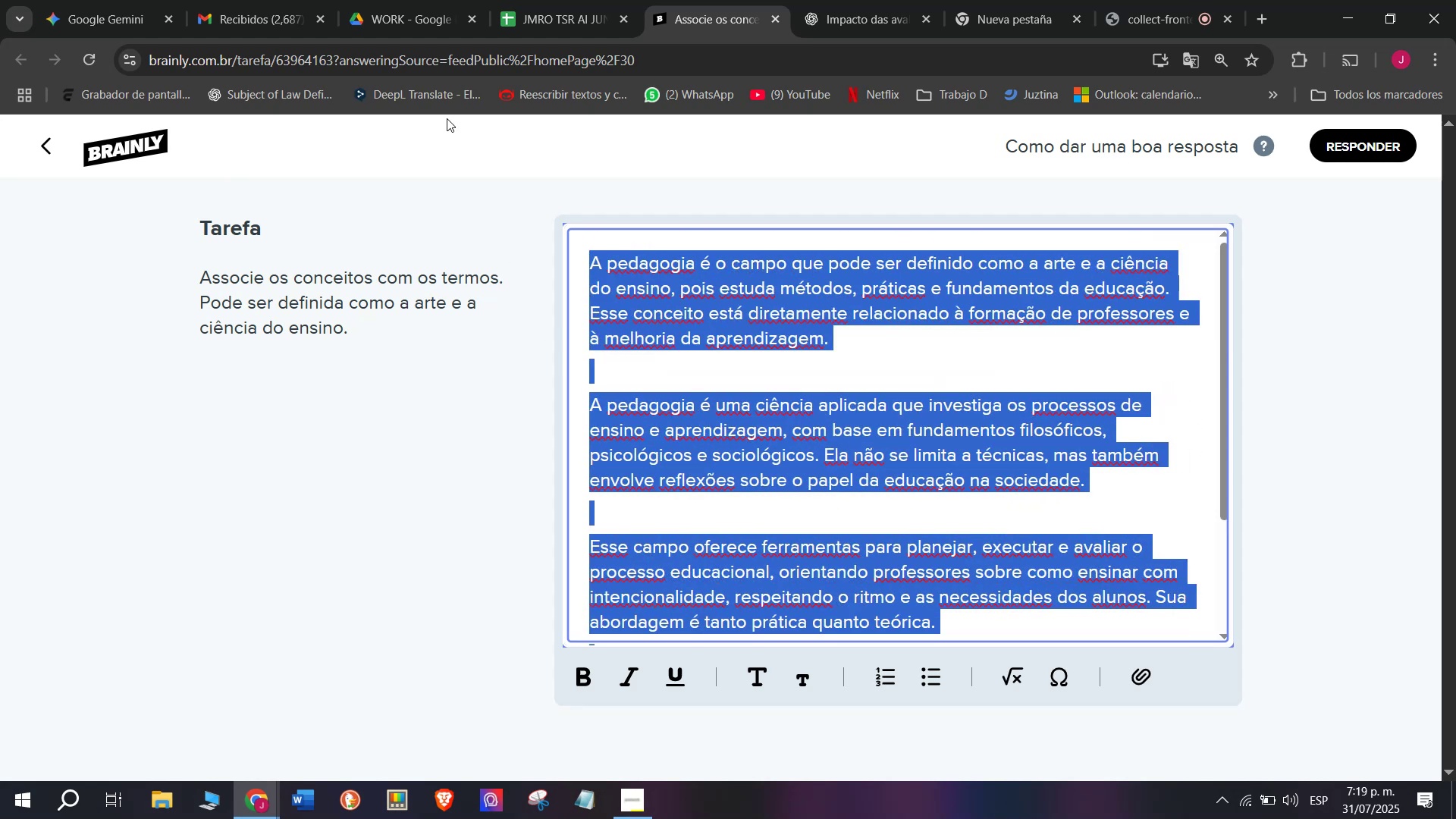 
key(Control+C)
 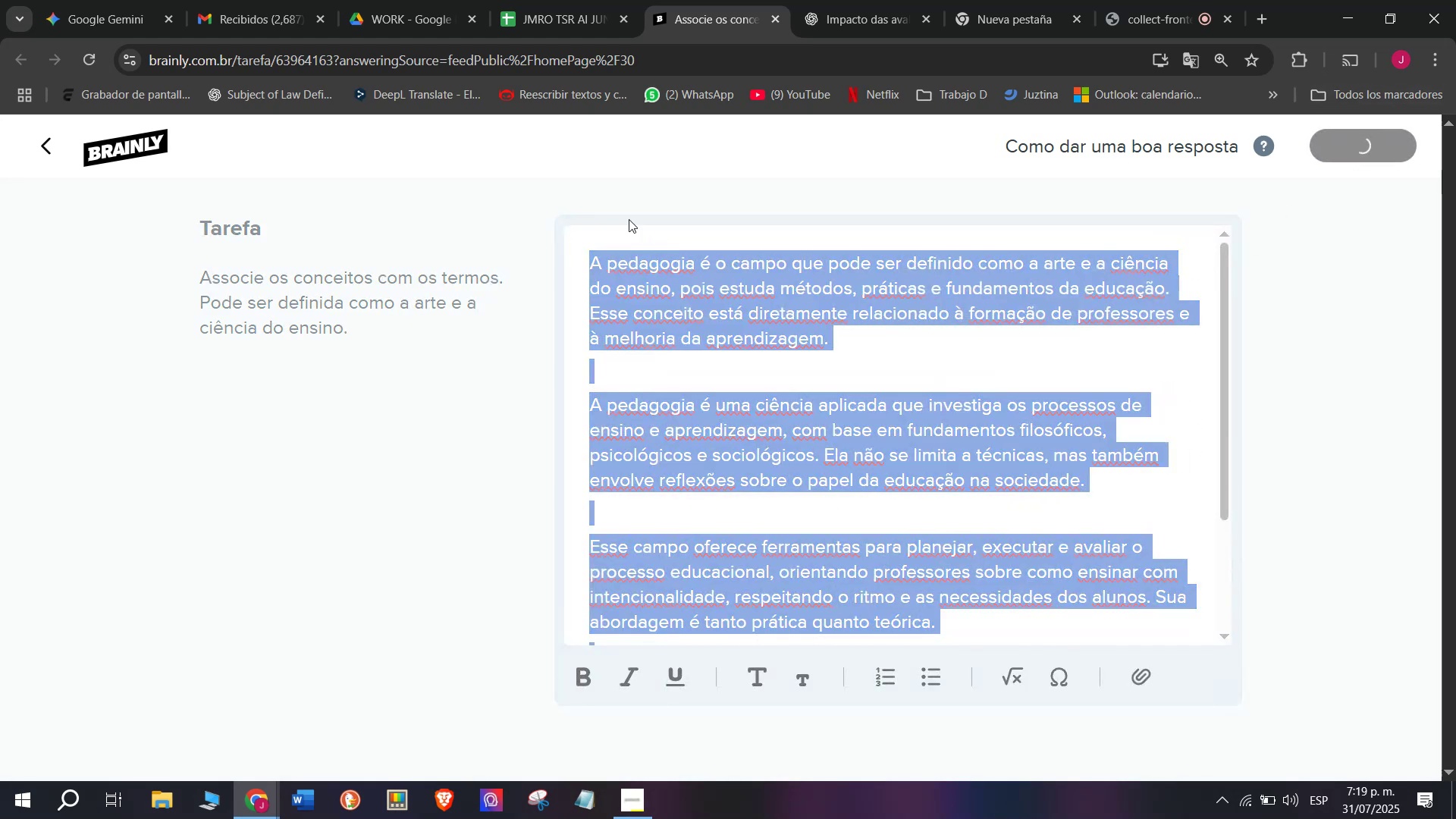 
left_click([551, 0])
 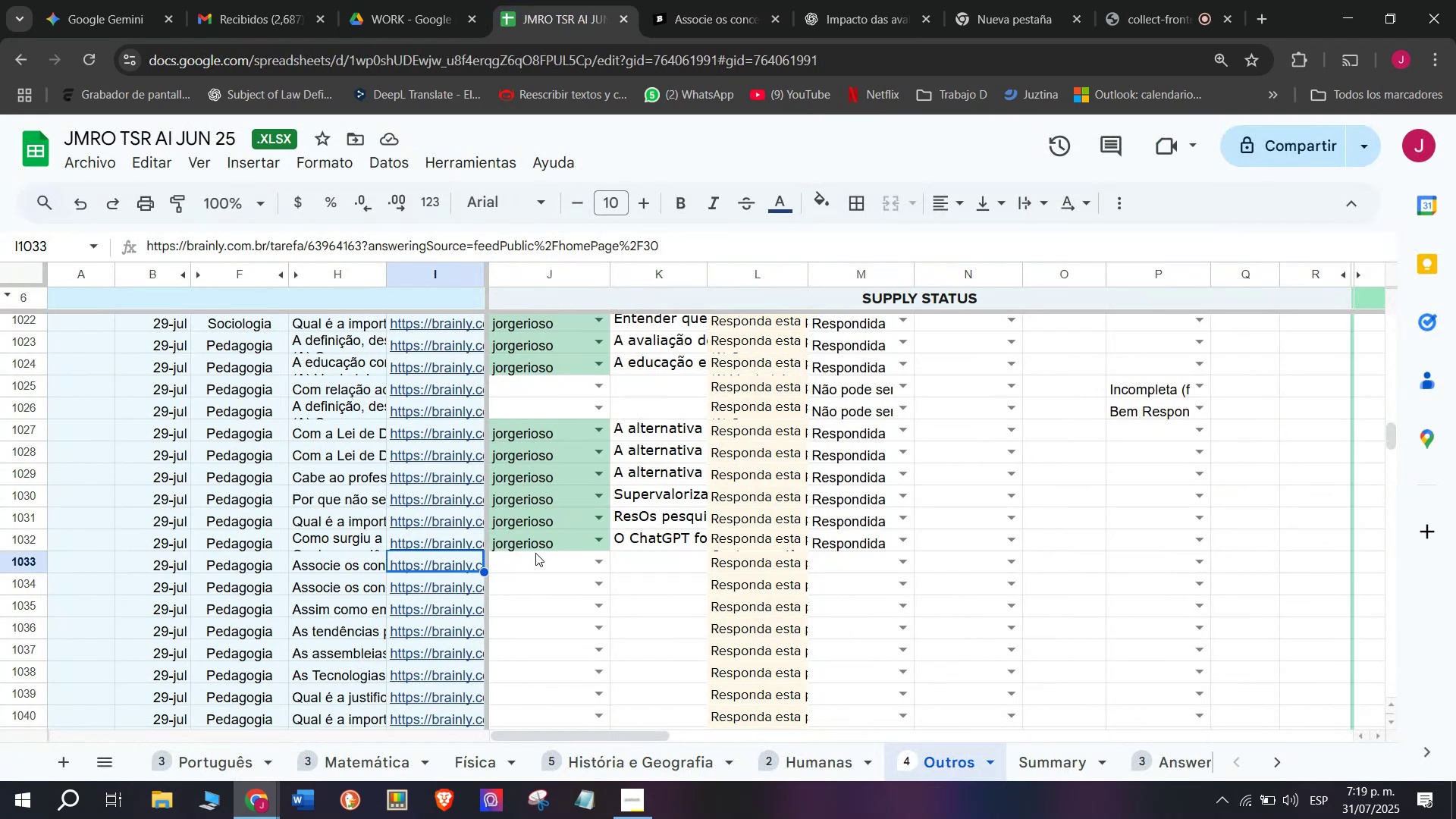 
left_click([523, 571])
 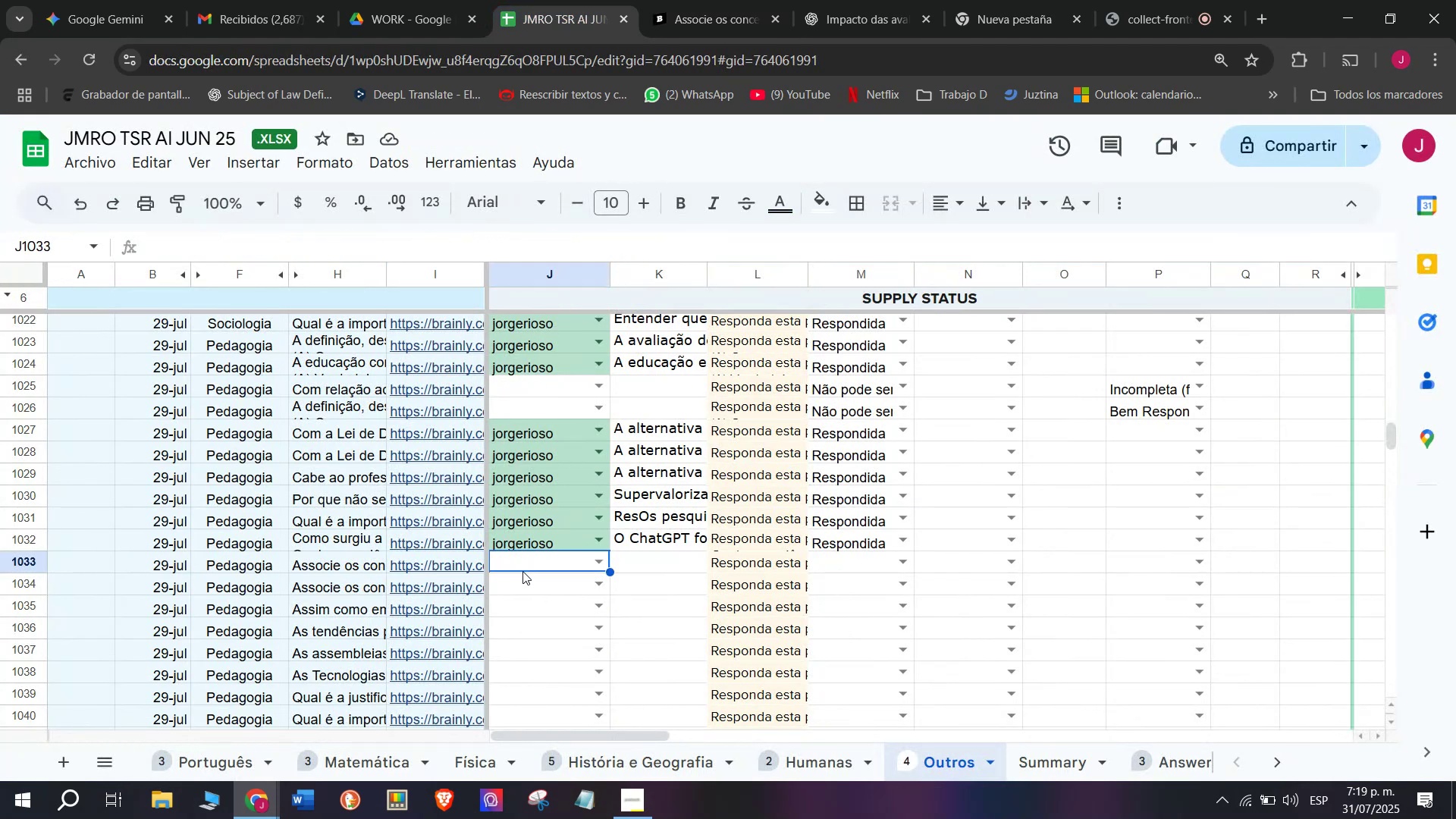 
key(J)
 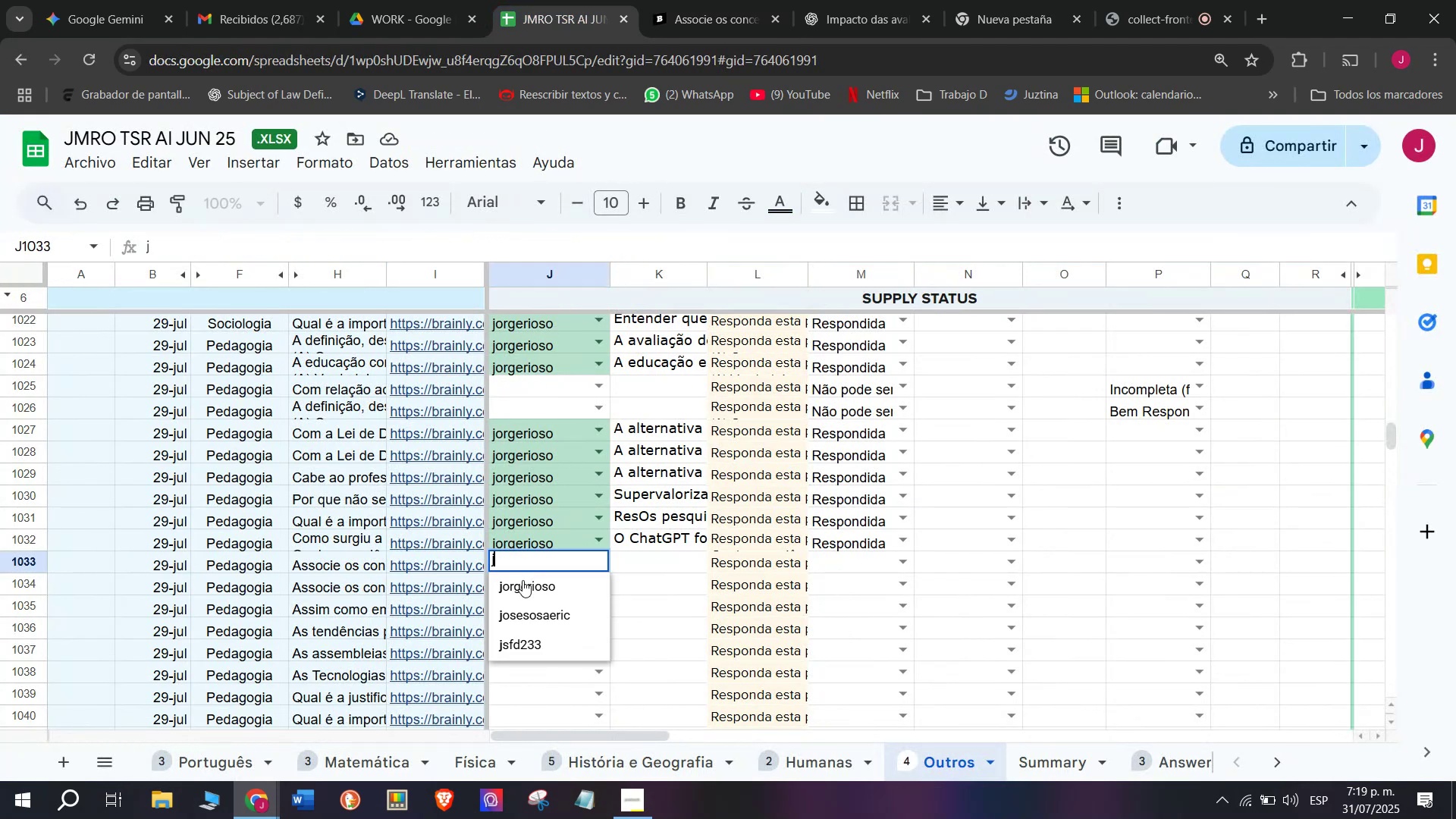 
left_click([522, 586])
 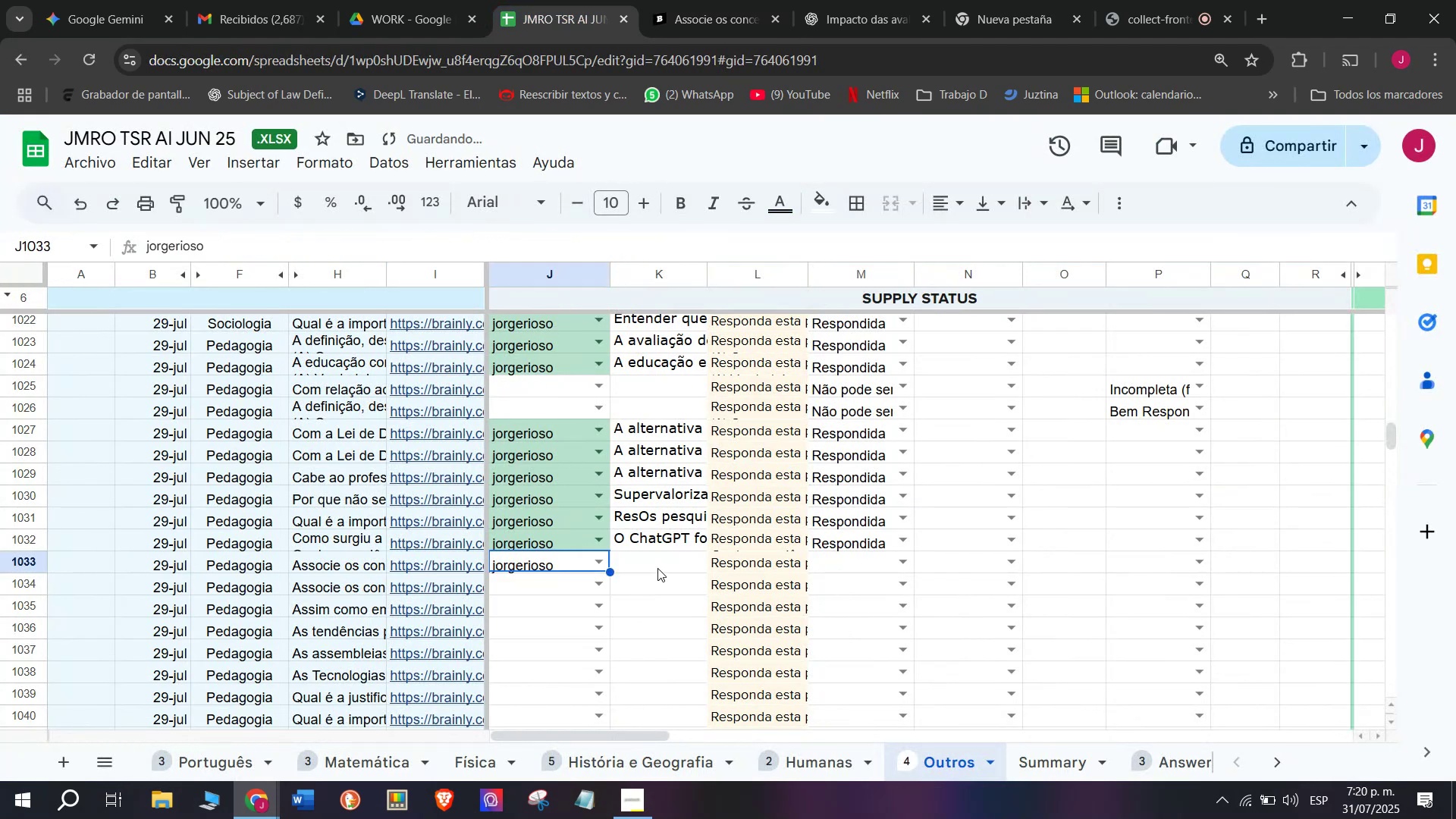 
double_click([657, 568])
 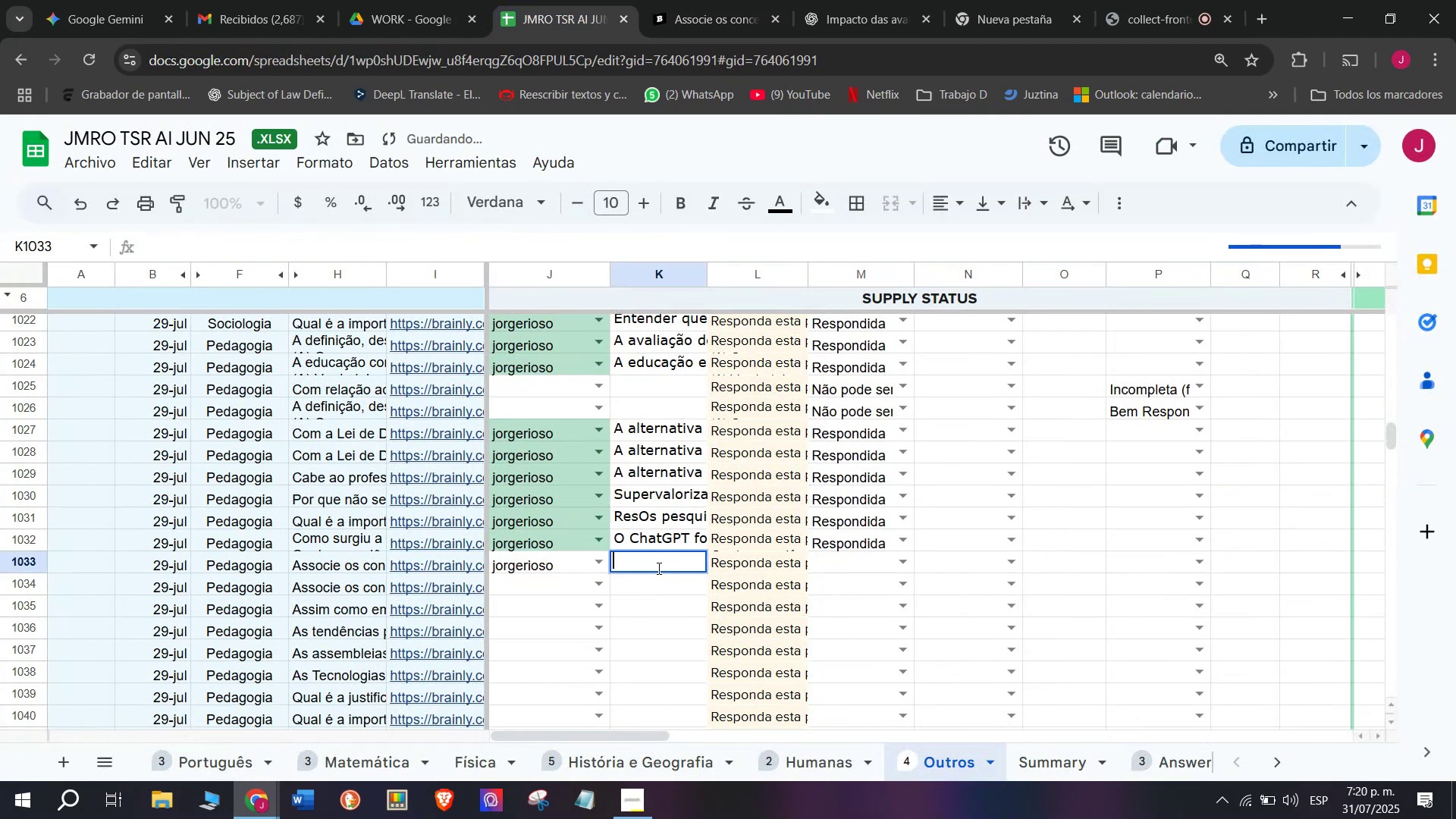 
key(Control+V)
 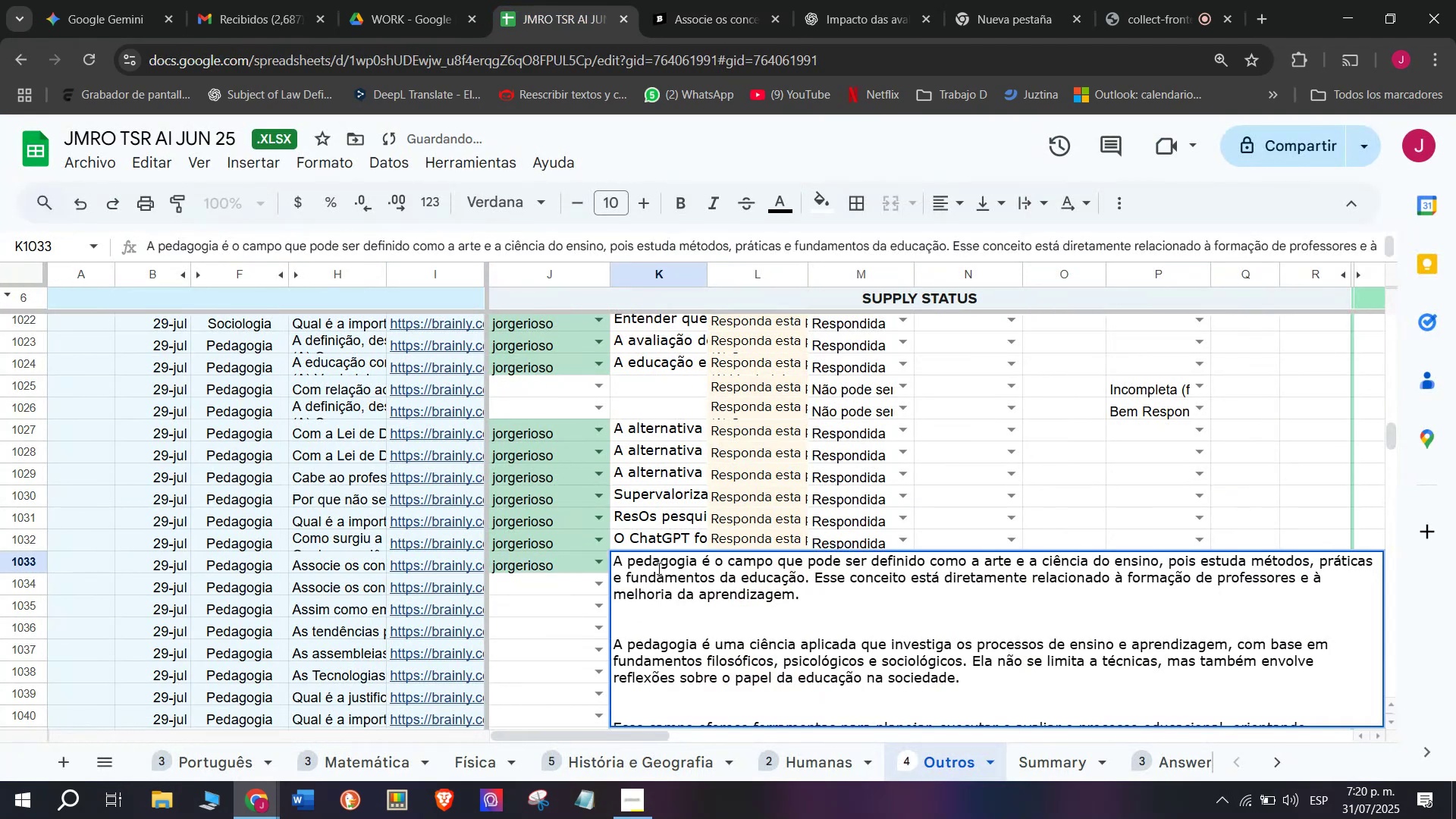 
key(Enter)
 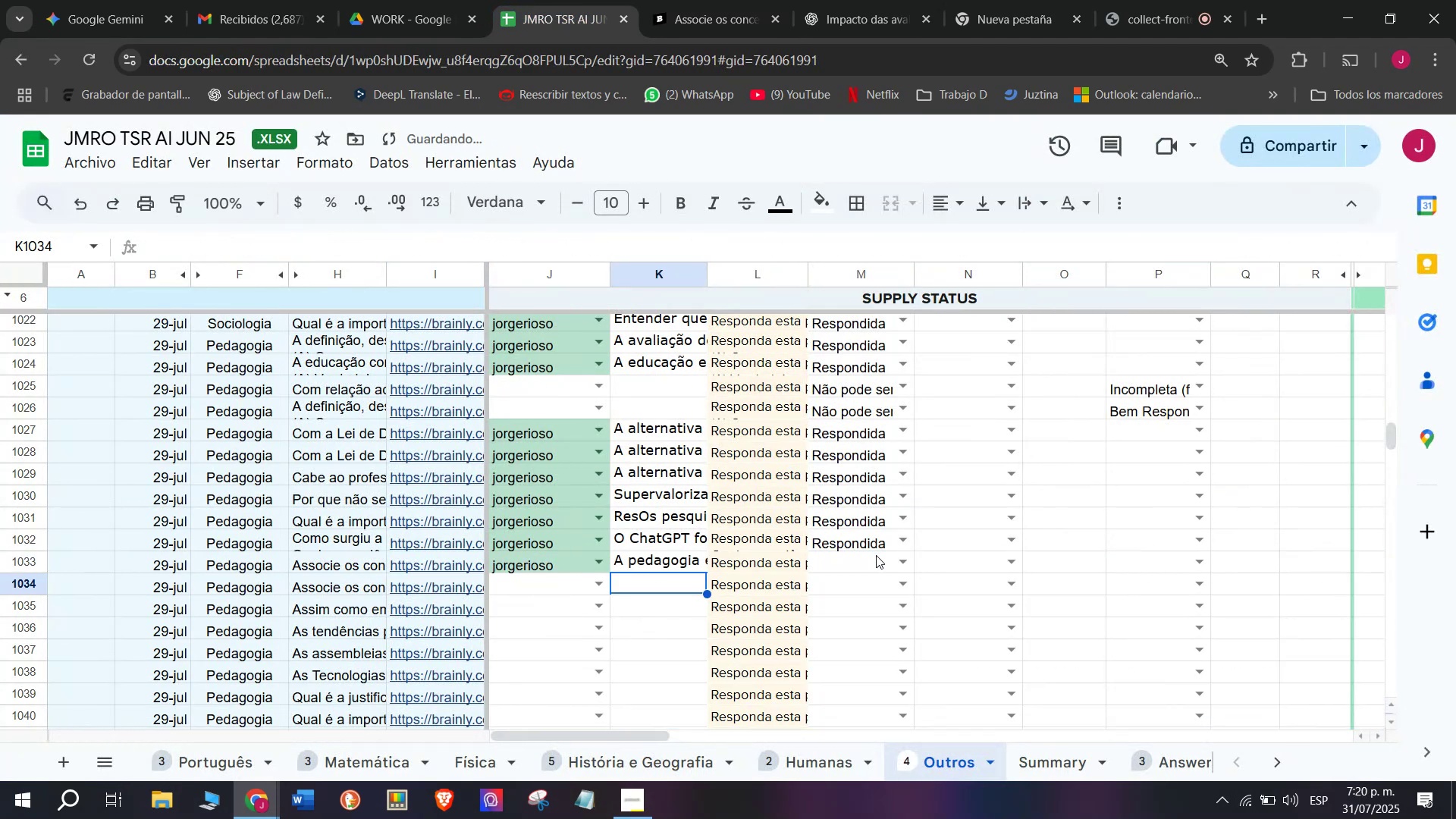 
left_click([903, 561])
 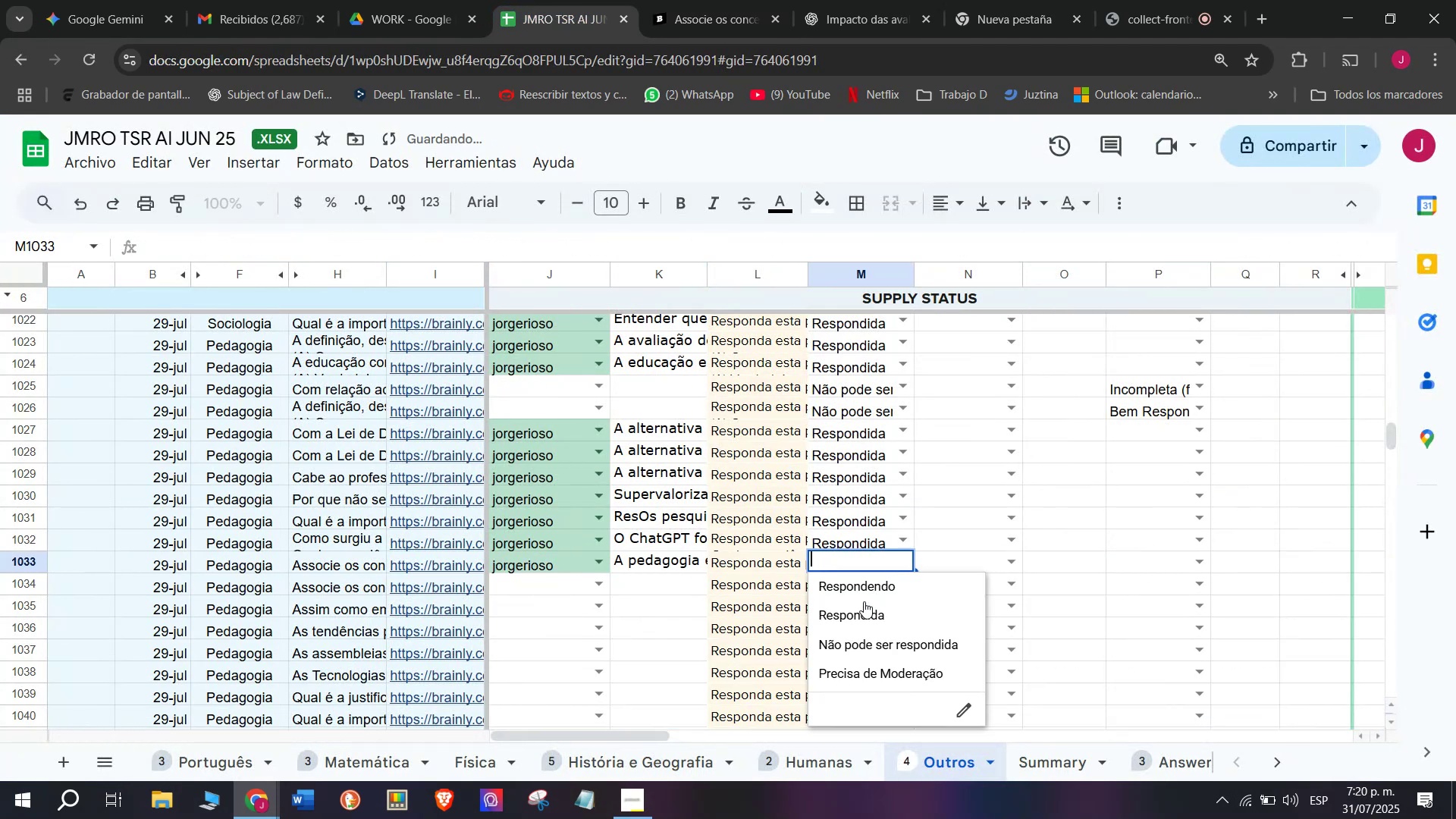 
left_click([852, 614])
 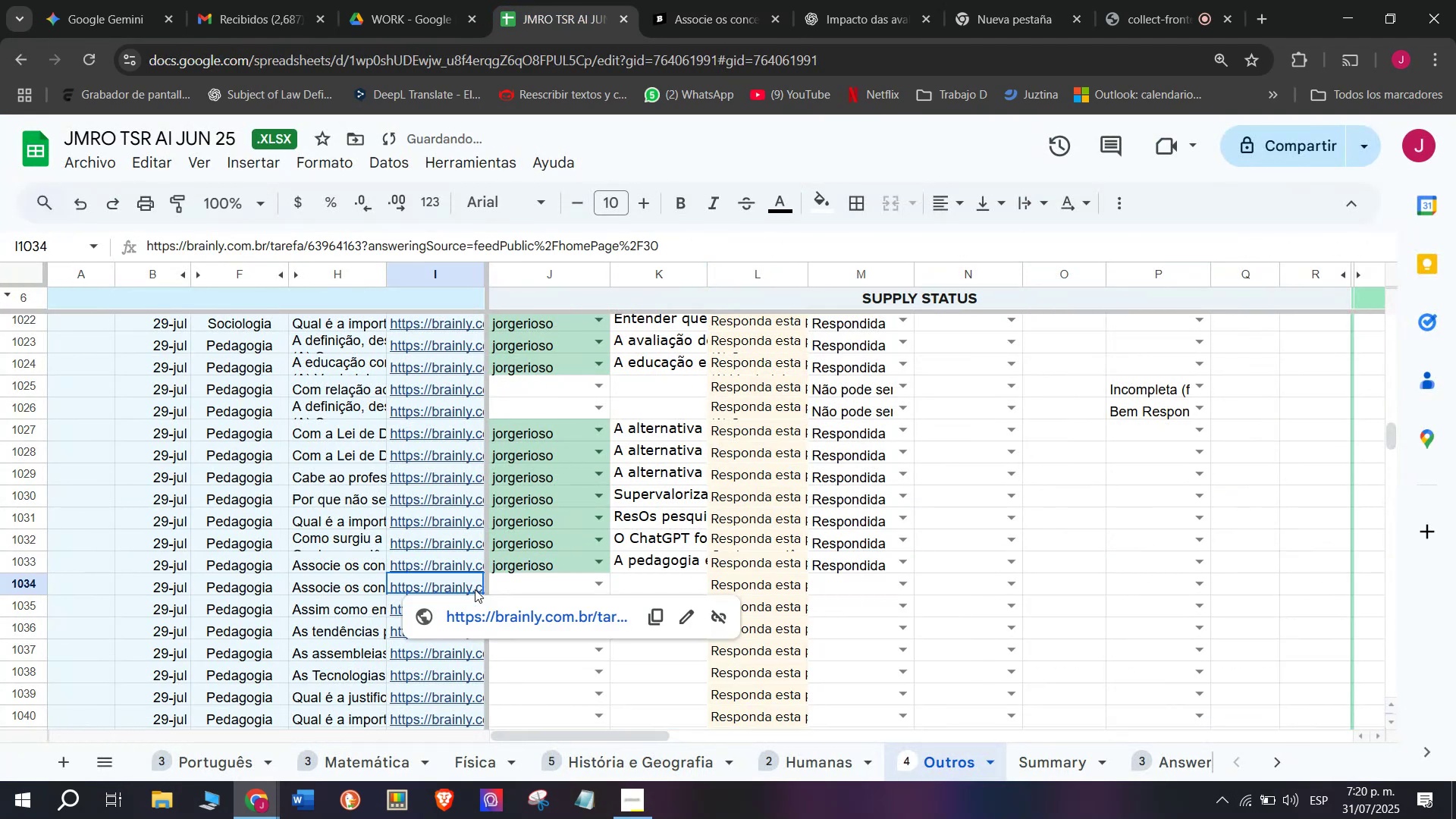 
left_click([472, 616])
 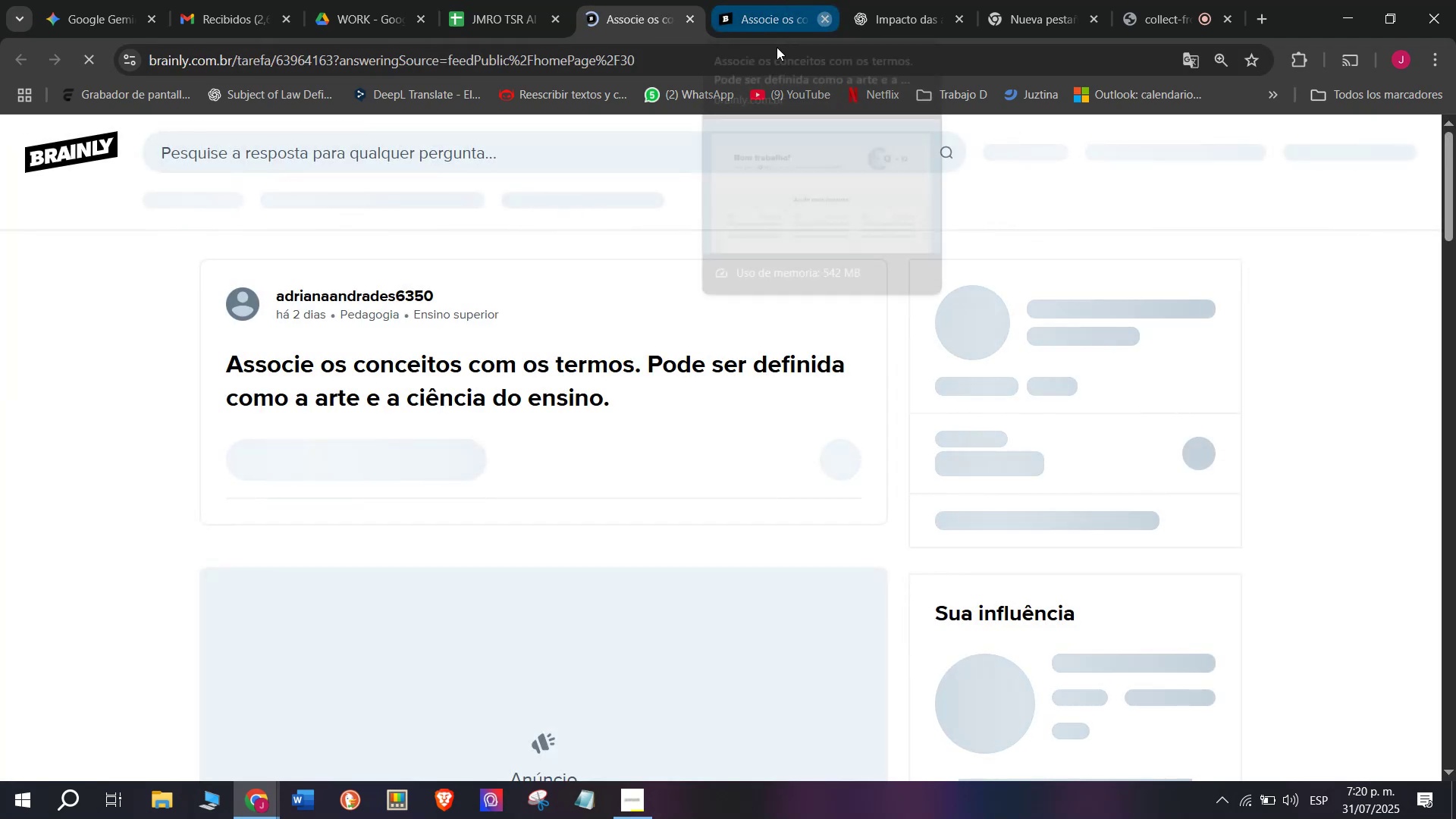 
left_click_drag(start_coordinate=[621, 393], to_coordinate=[502, 377])
 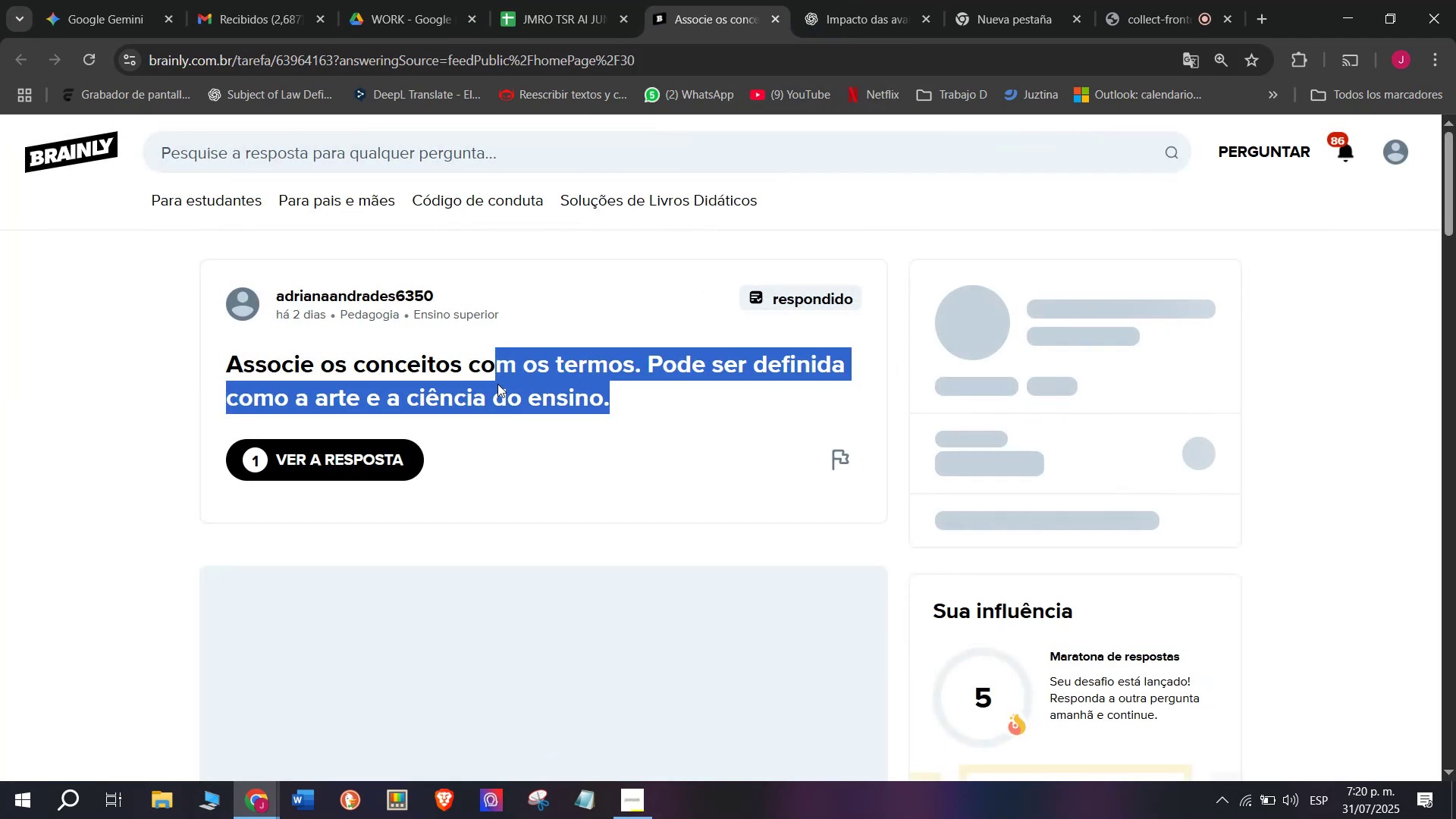 
scroll: coordinate [496, 386], scroll_direction: down, amount: 3.0
 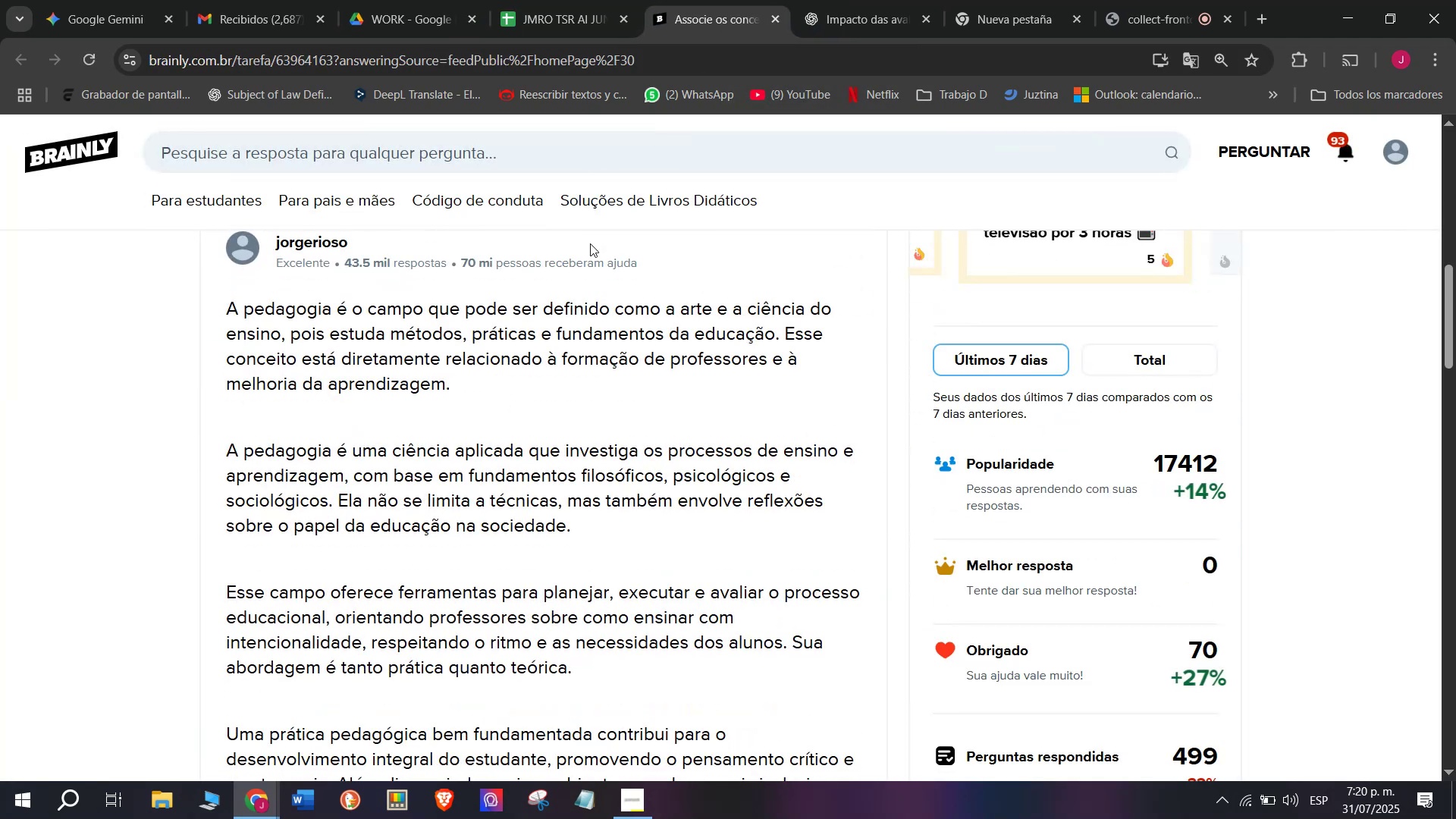 
left_click([551, 0])
 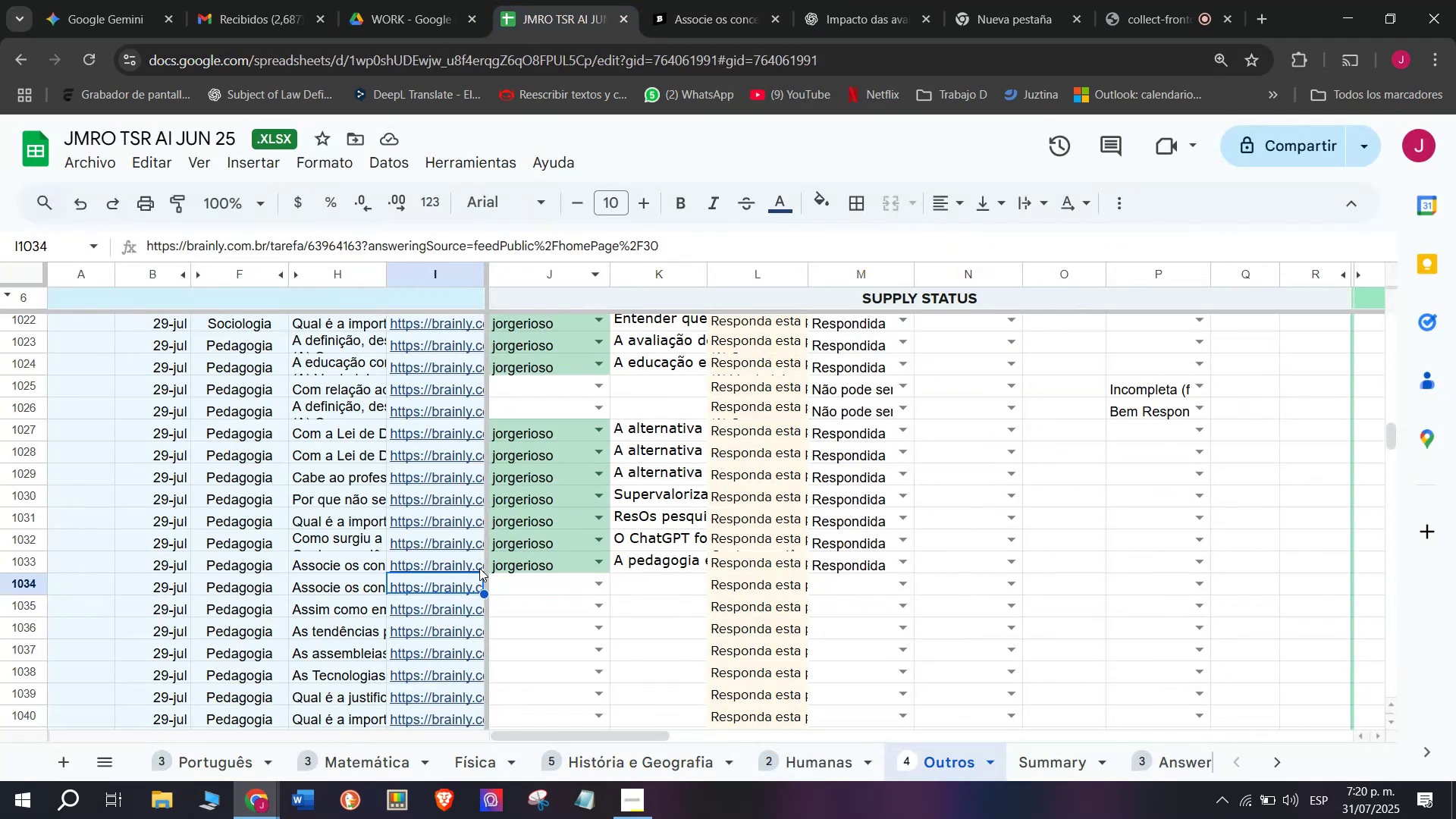 
left_click([460, 566])
 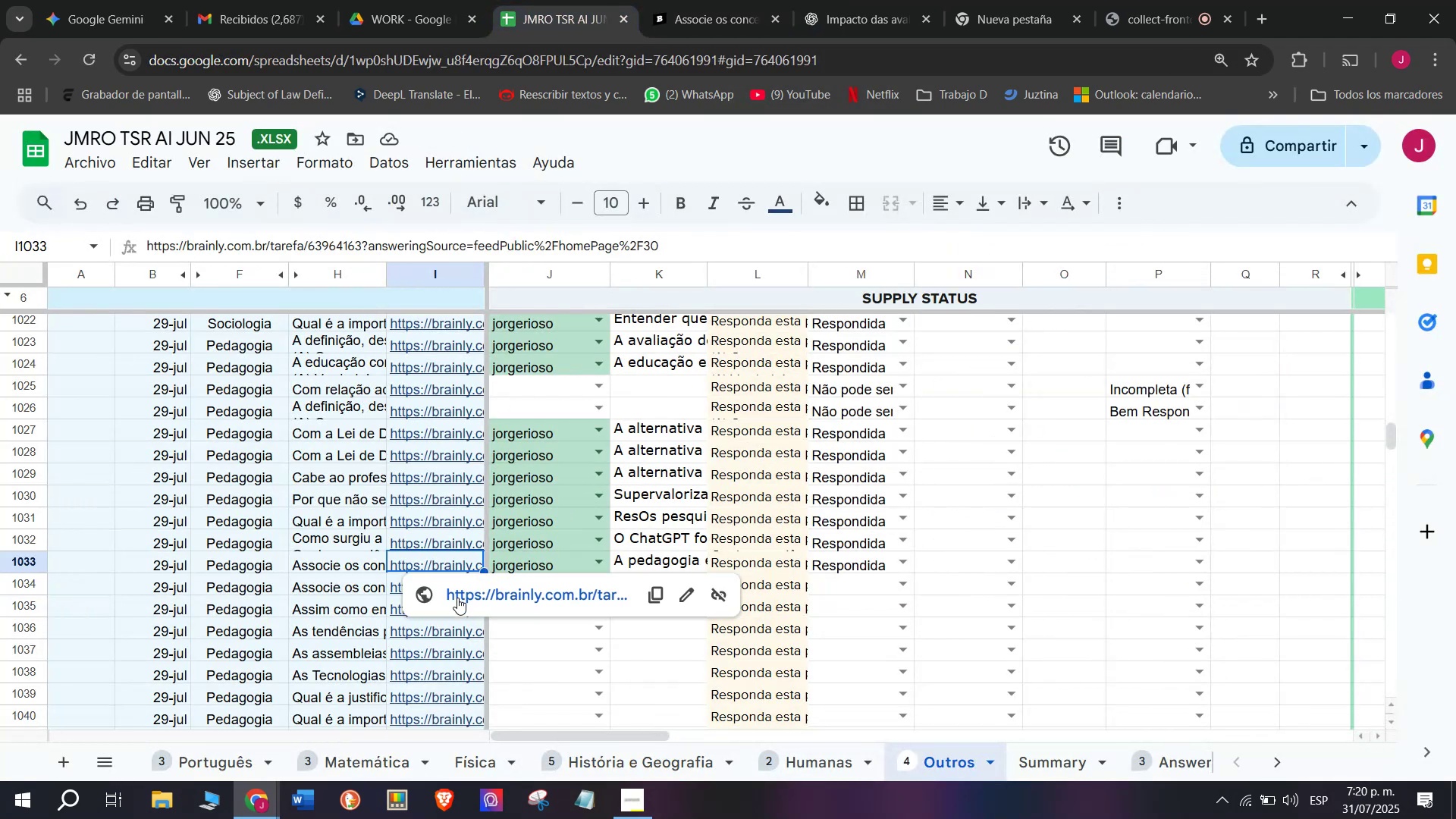 
left_click([457, 598])
 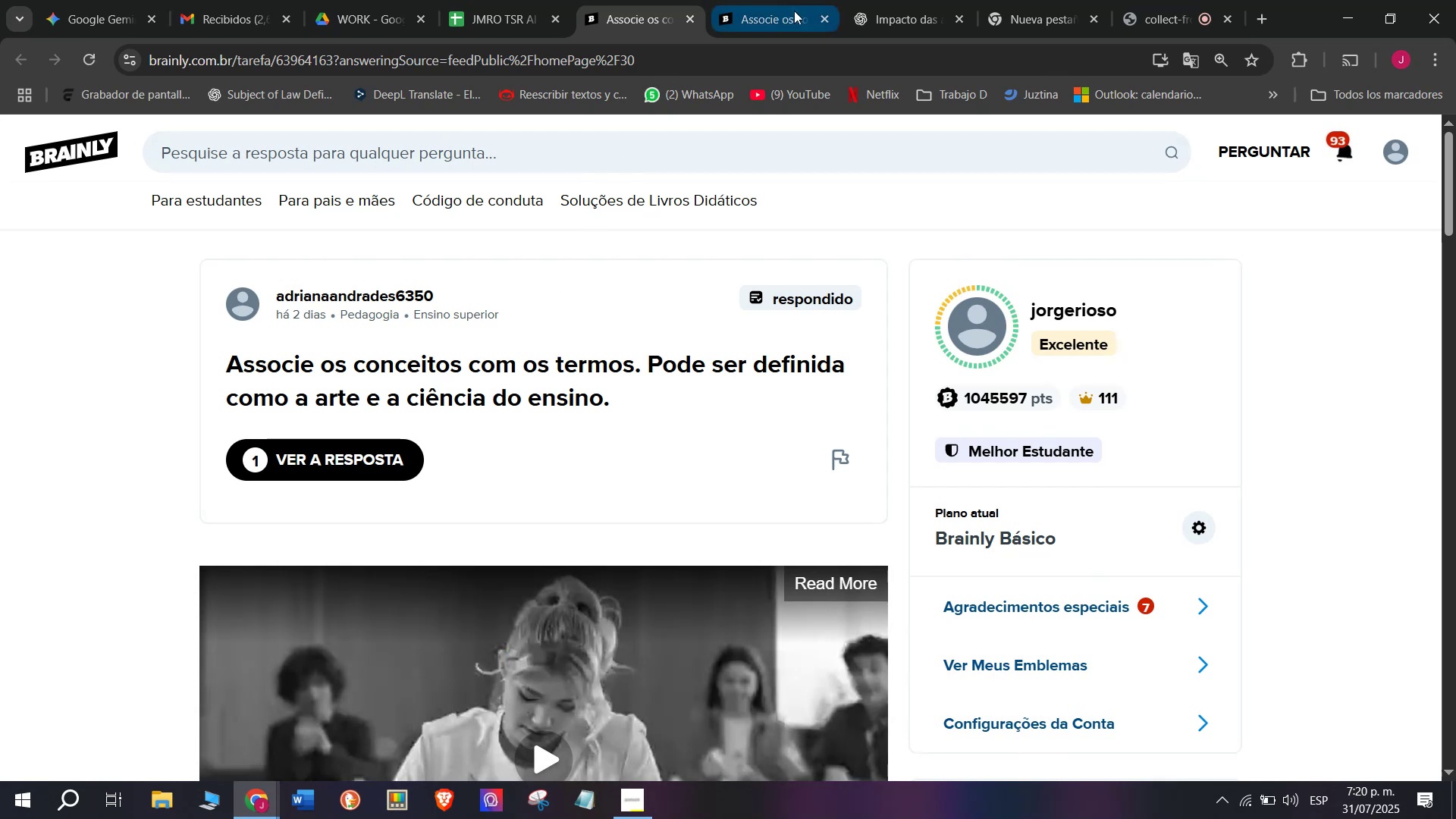 
wait(6.09)
 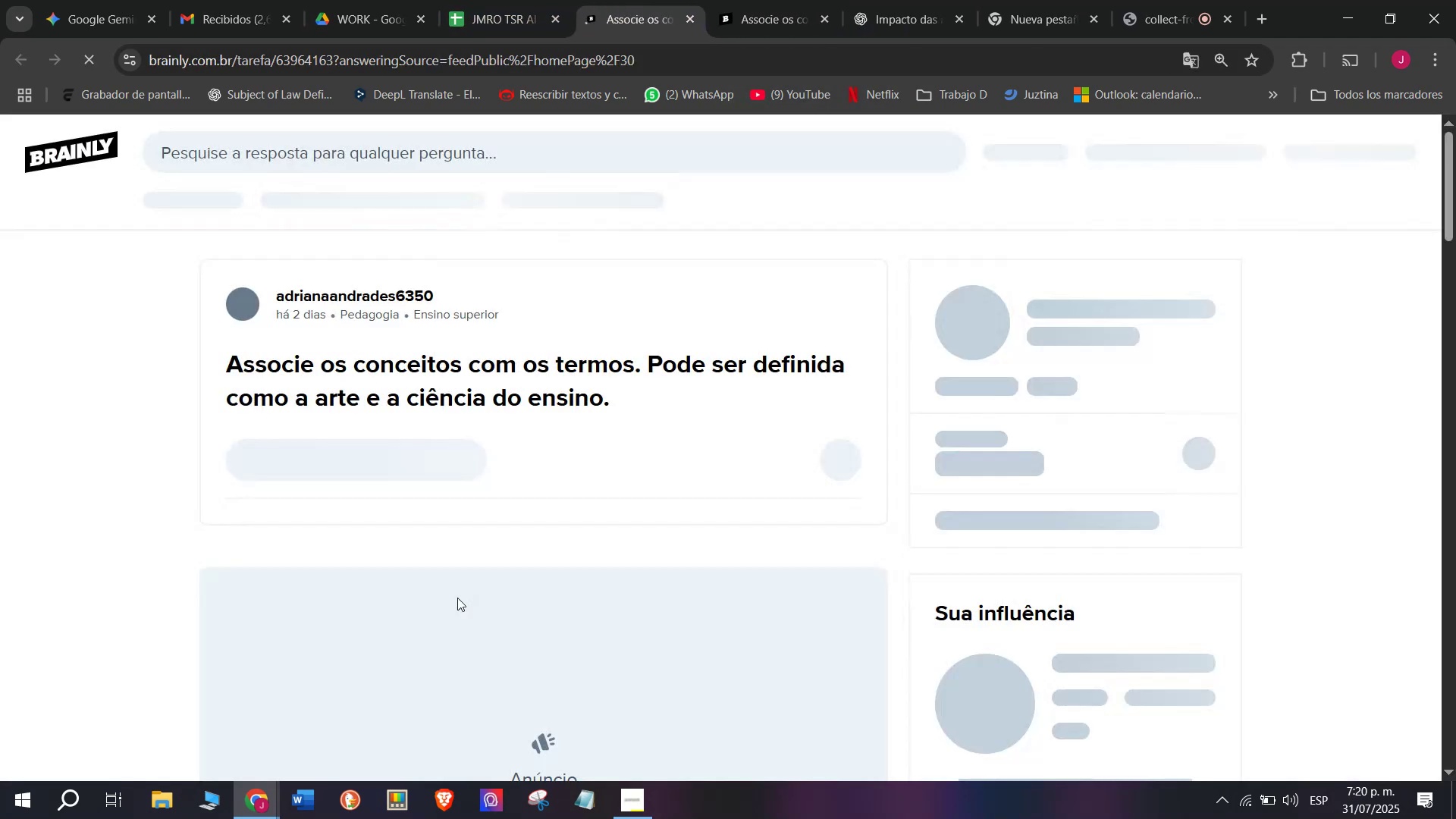 
left_click([693, 17])
 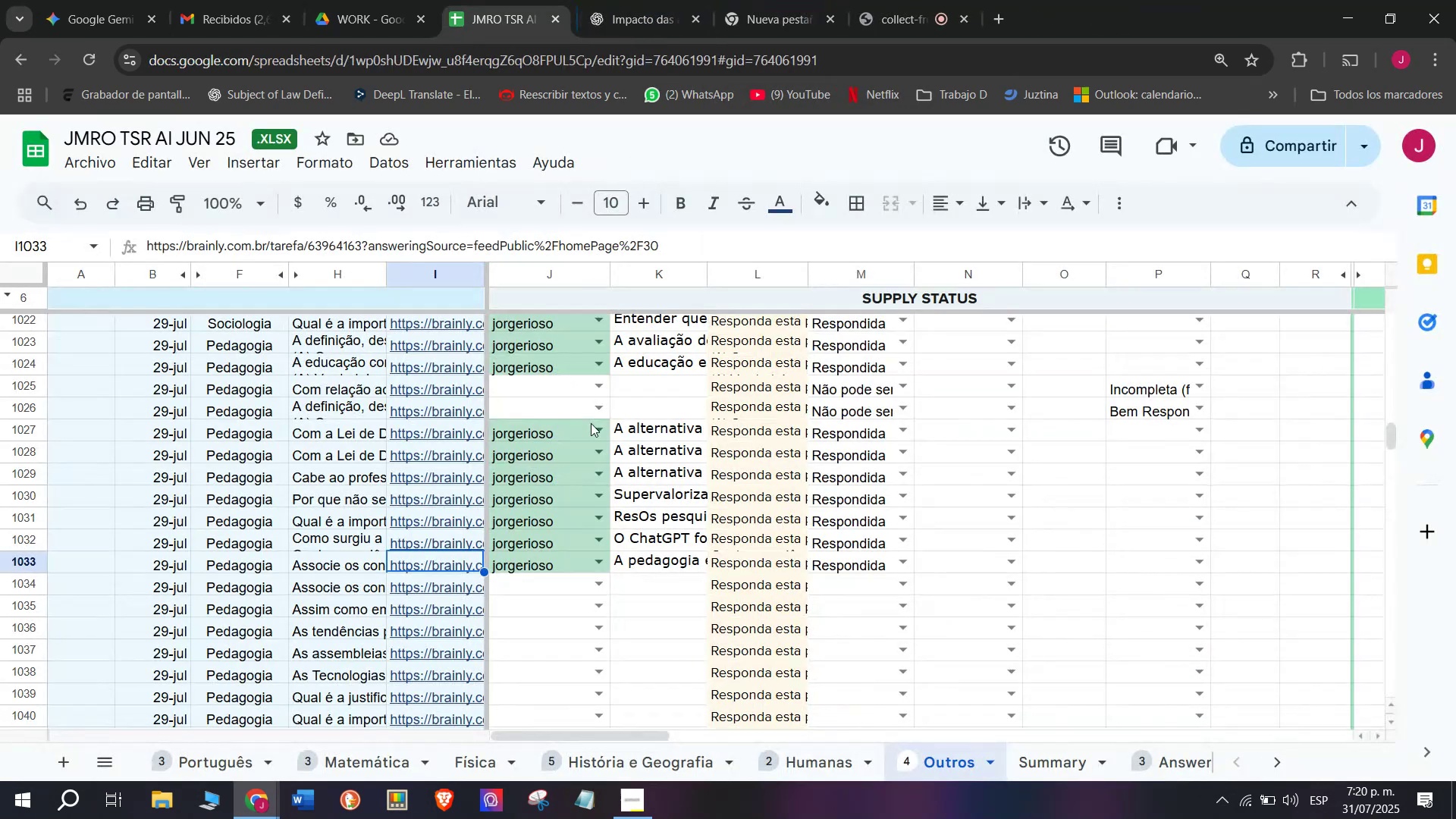 
mouse_move([592, 493])
 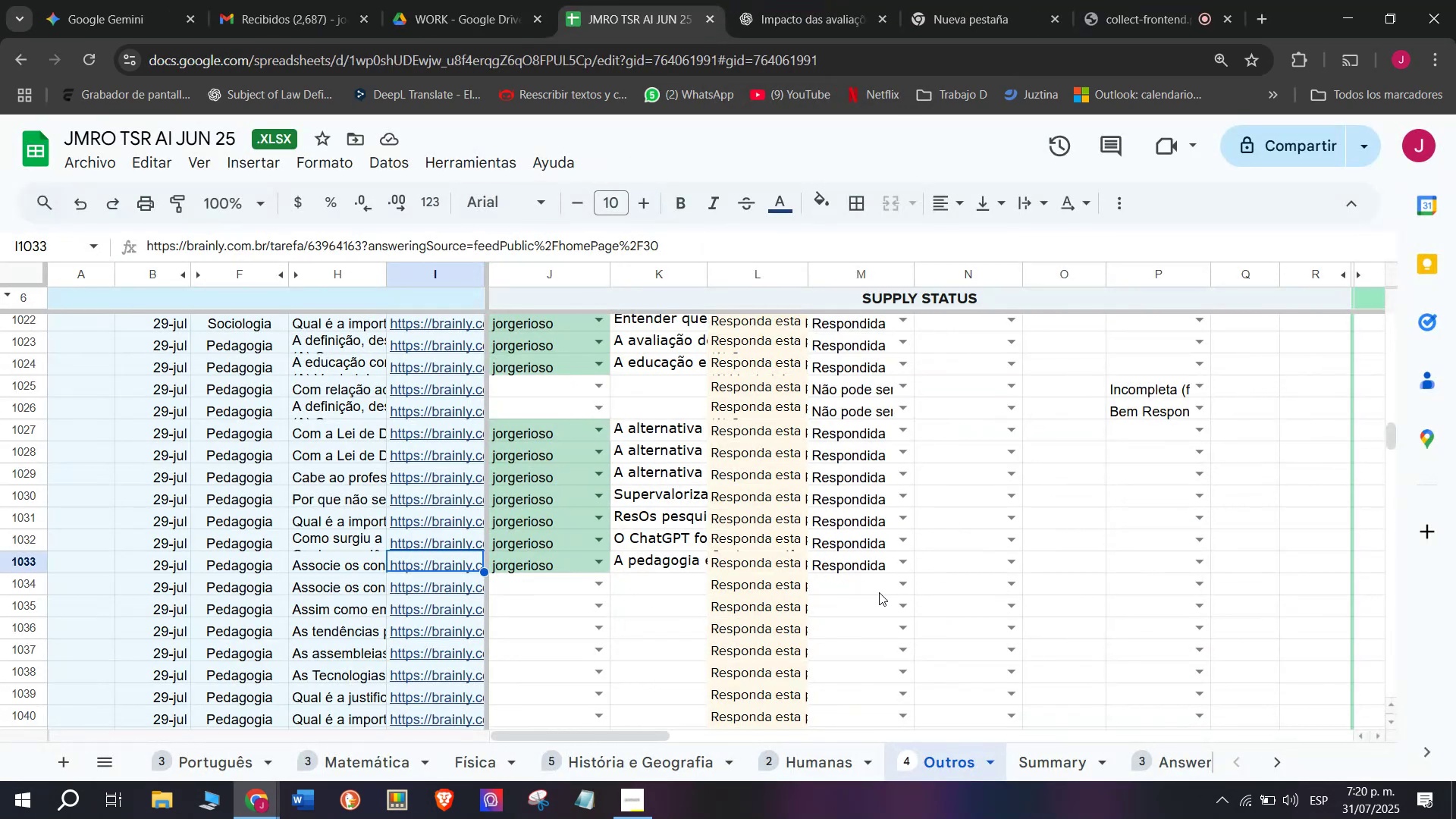 
left_click([902, 586])
 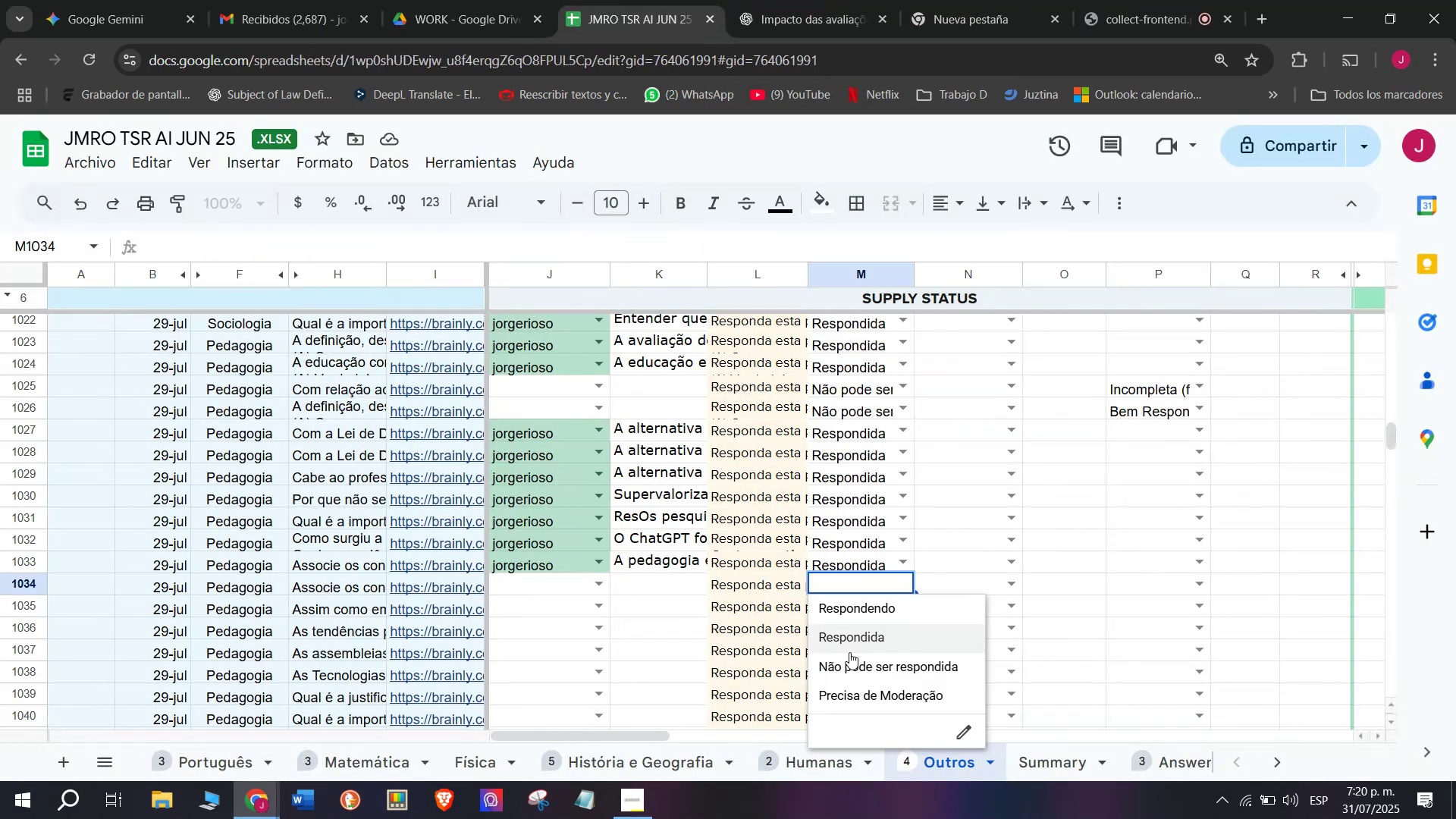 
left_click([842, 664])
 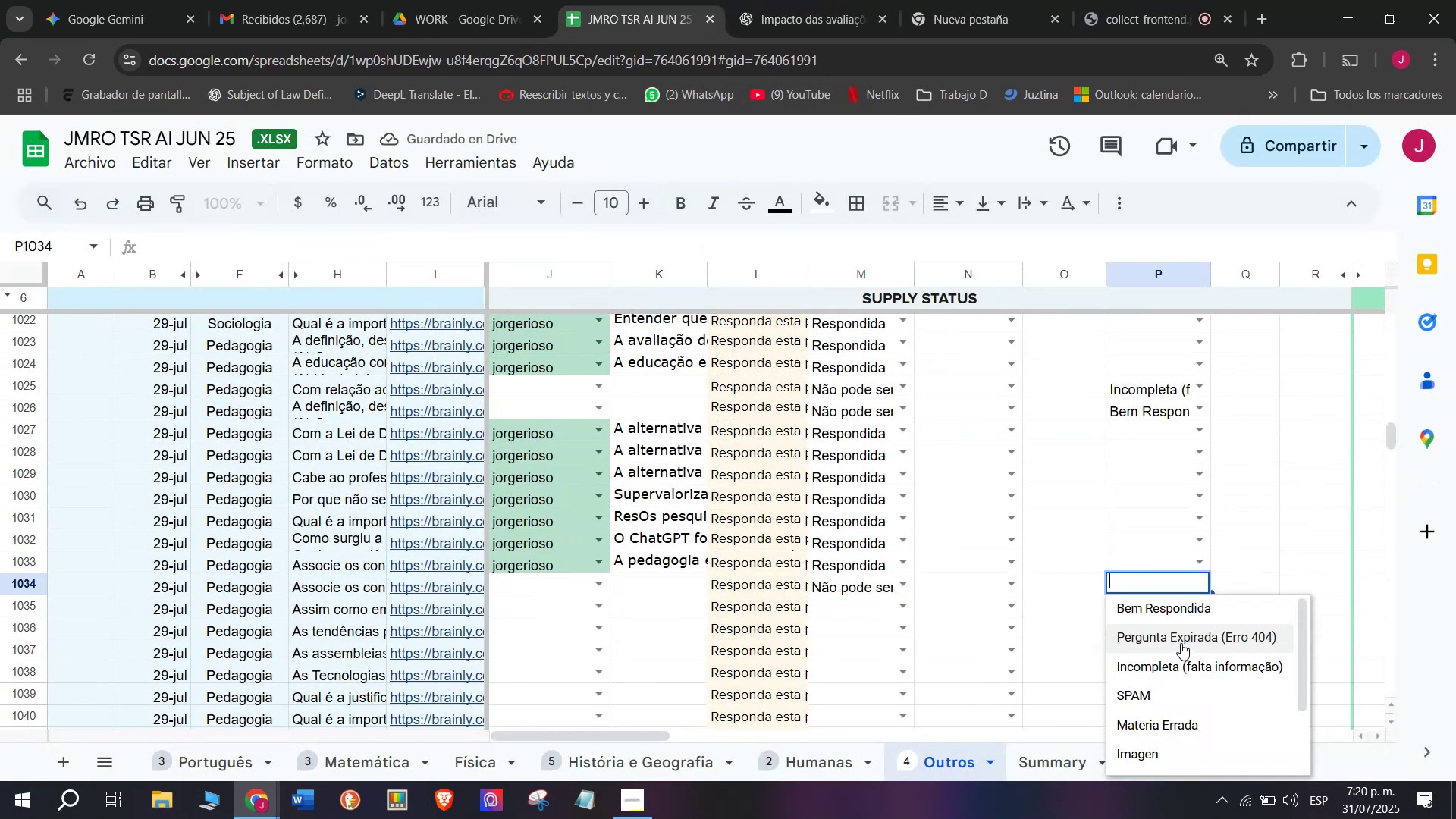 
left_click([1172, 616])
 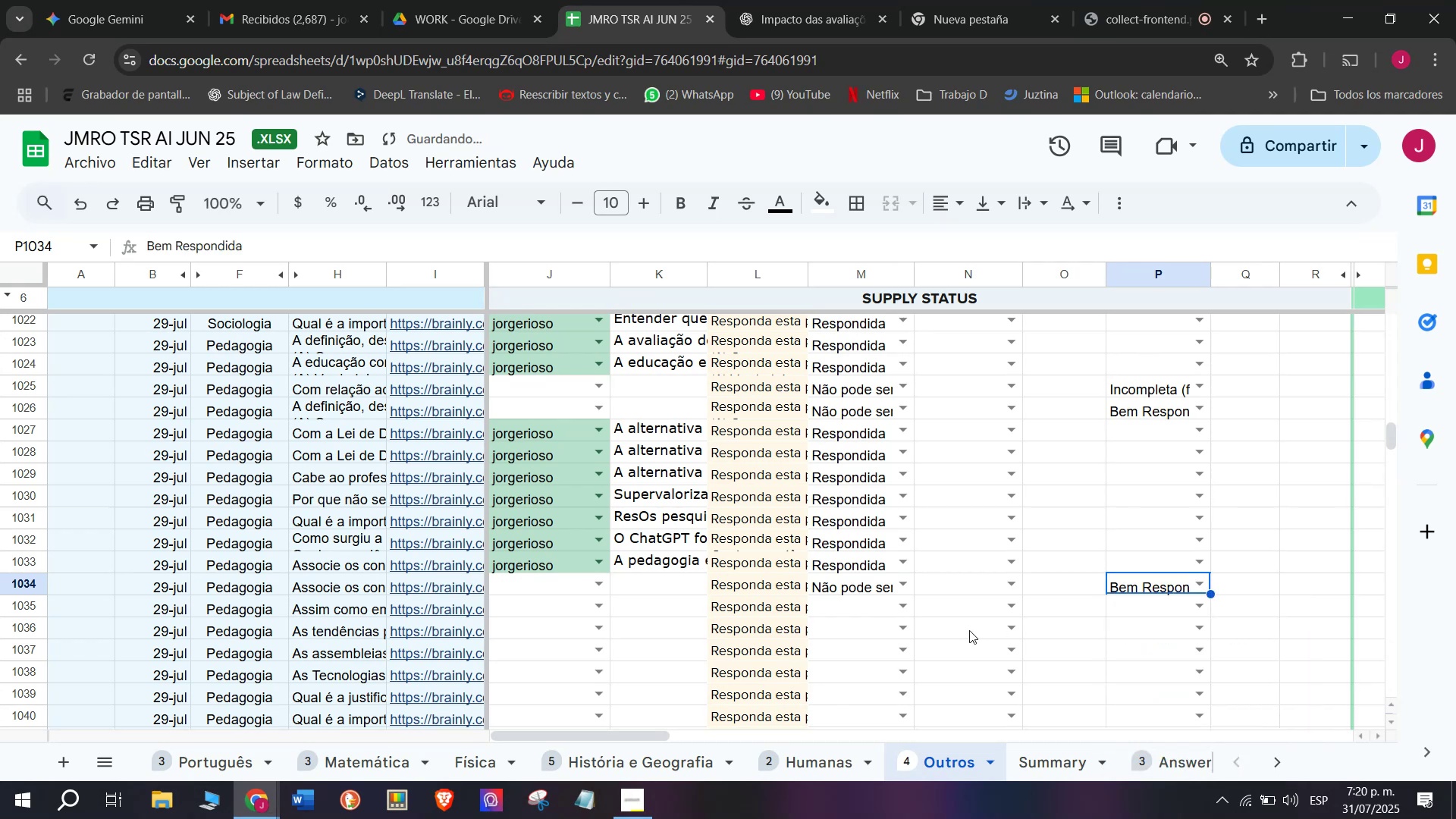 
scroll: coordinate [969, 629], scroll_direction: down, amount: 1.0
 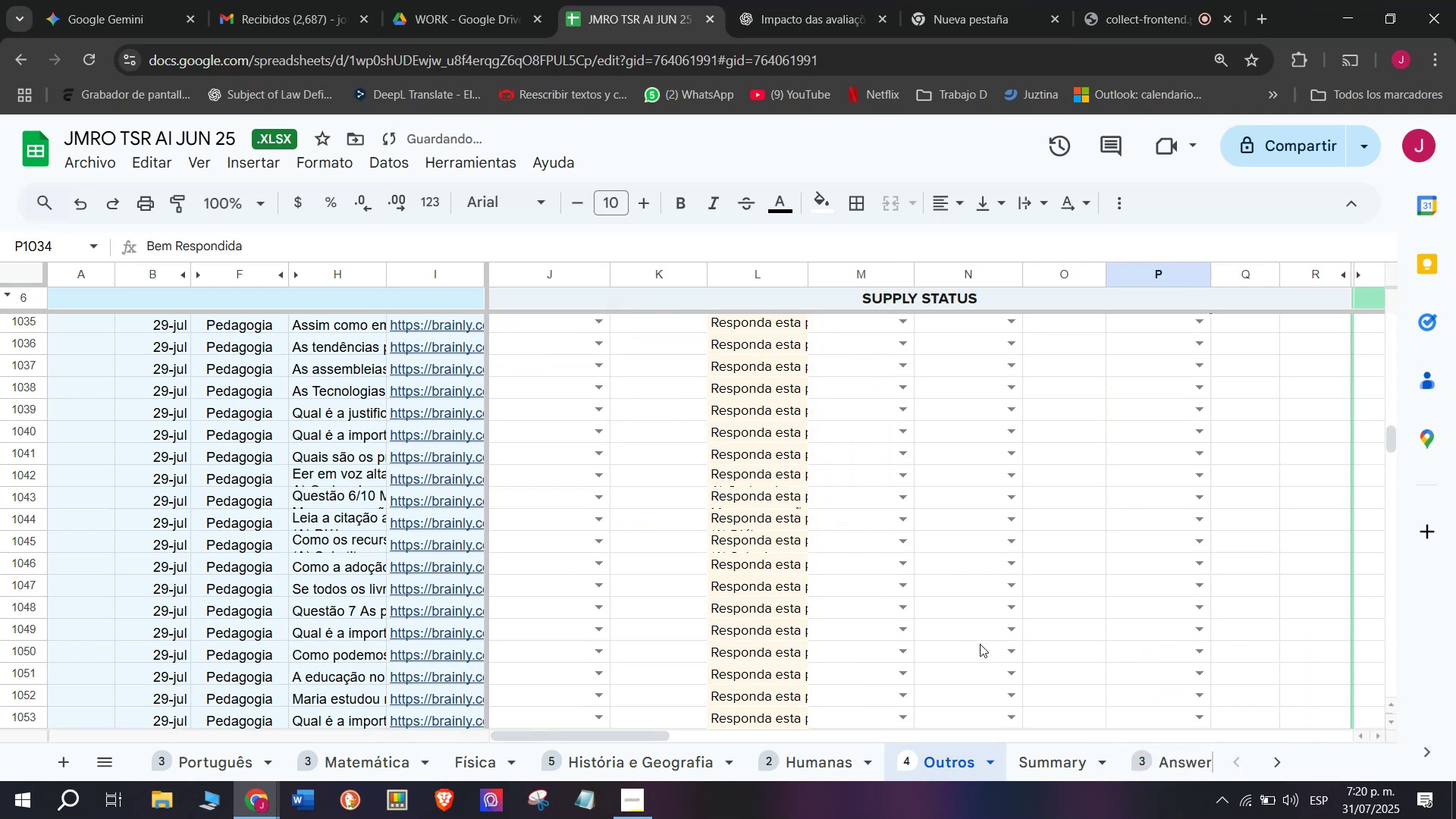 
scroll: coordinate [981, 644], scroll_direction: up, amount: 1.0
 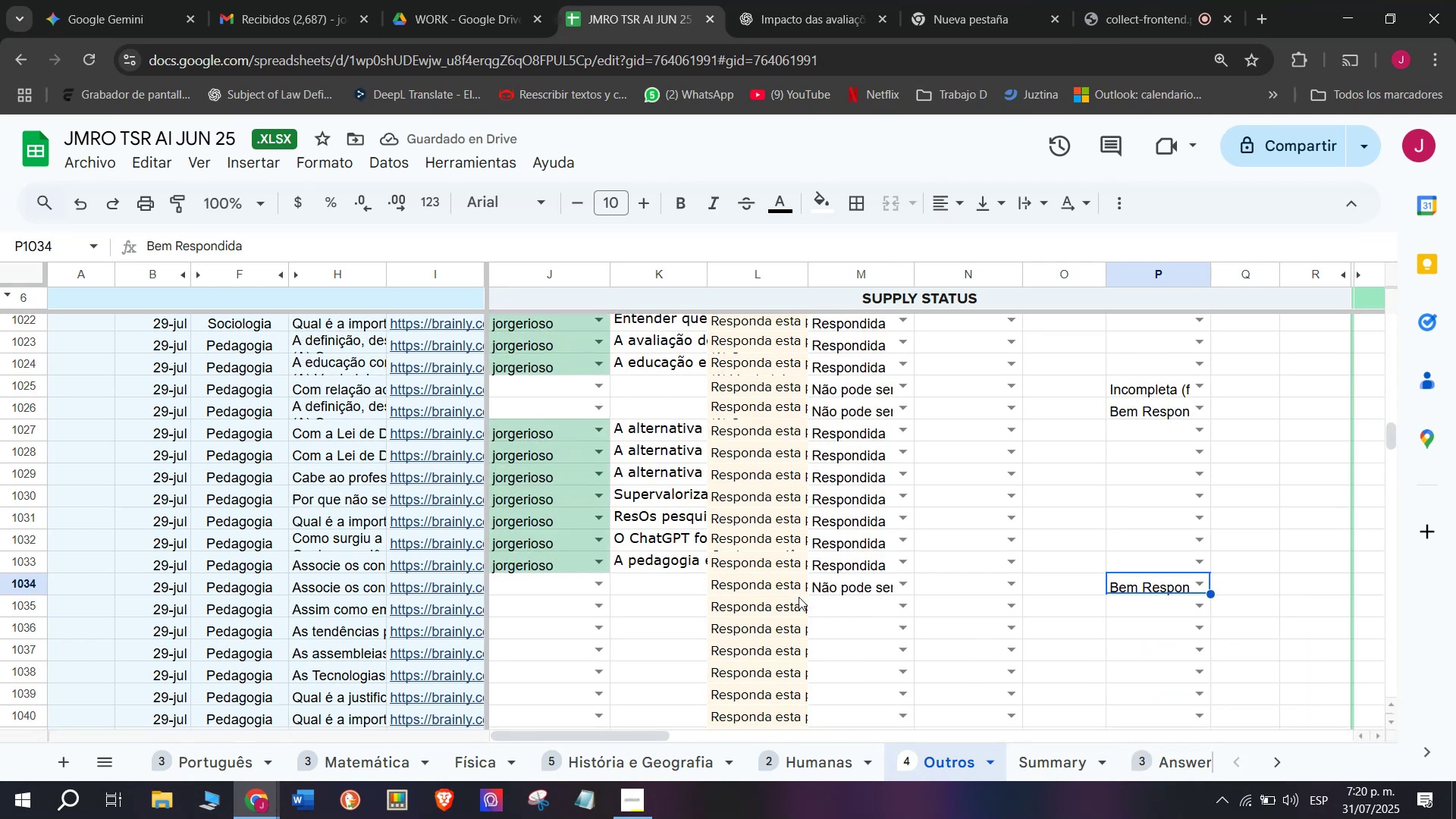 
mouse_move([467, 627])
 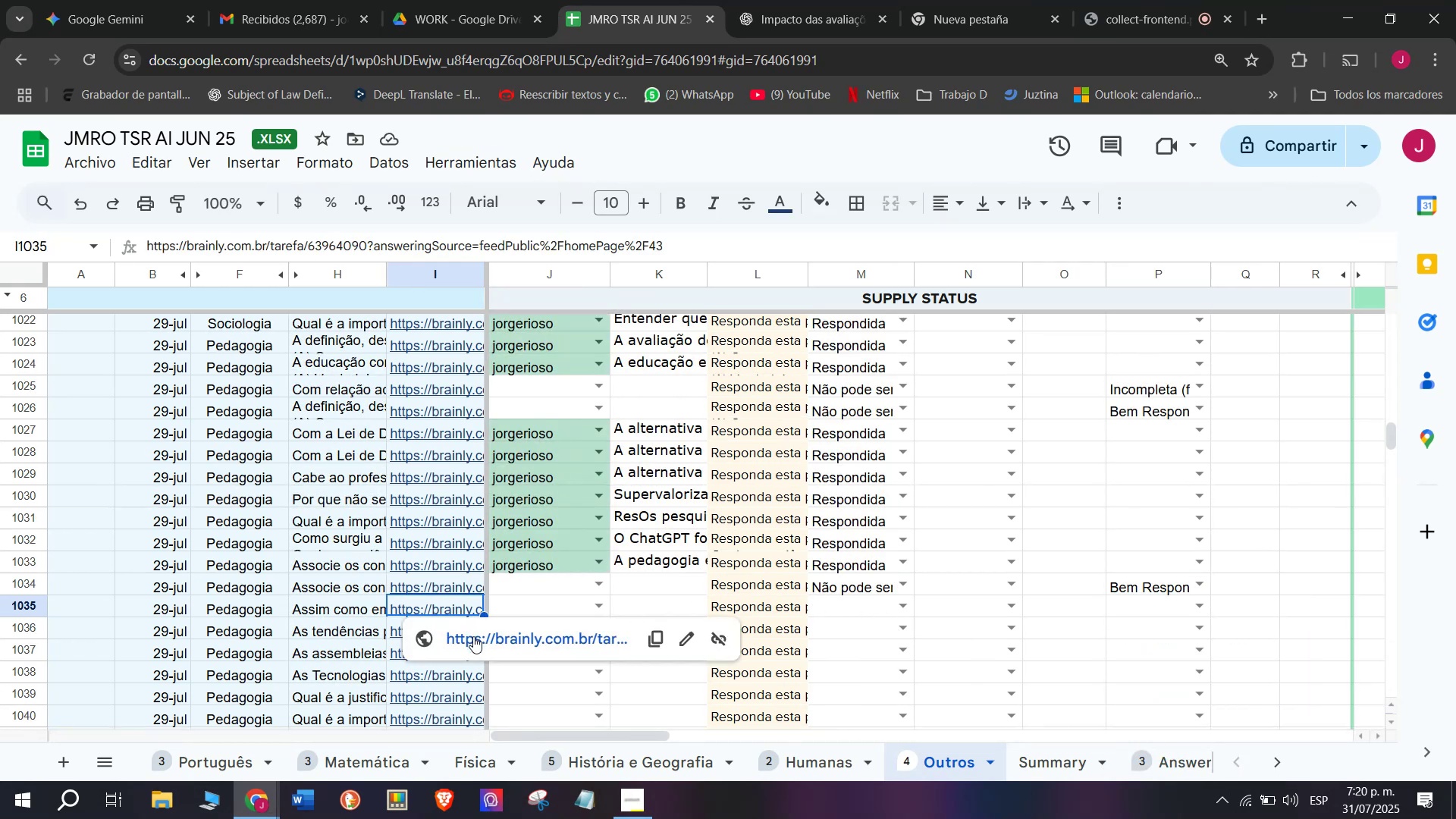 
left_click([473, 636])
 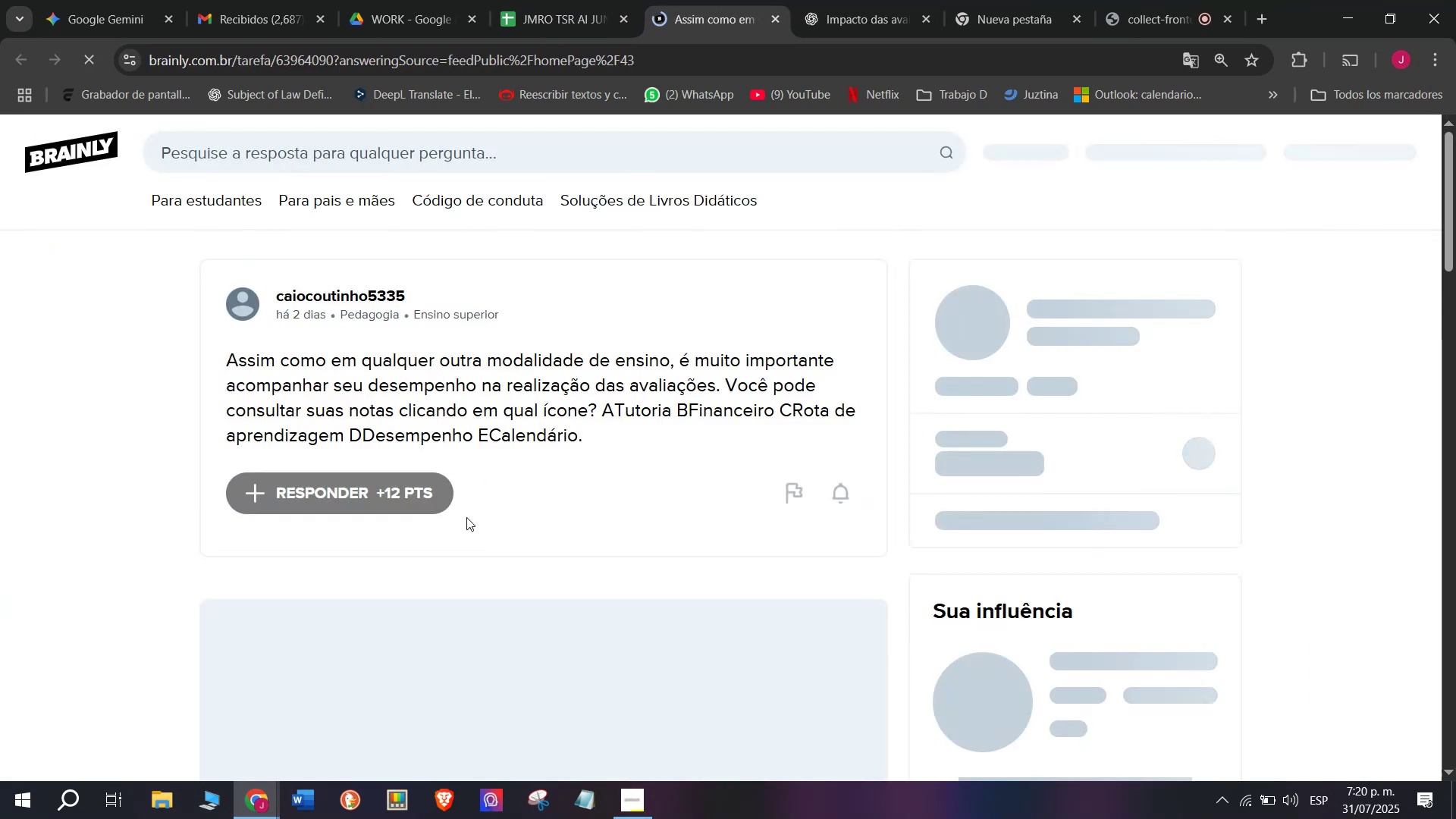 
left_click_drag(start_coordinate=[598, 437], to_coordinate=[219, 353])
 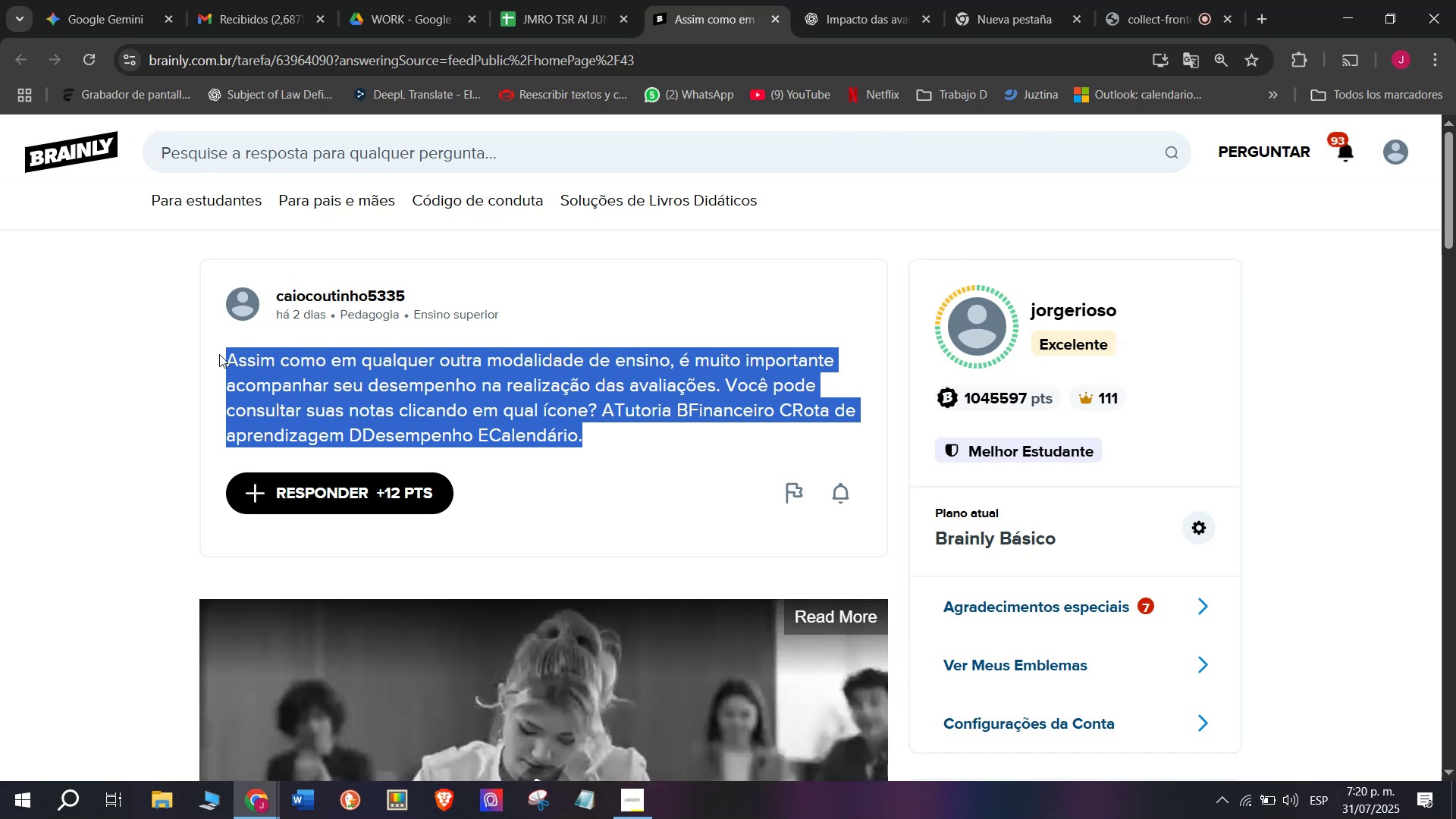 
key(Control+C)
 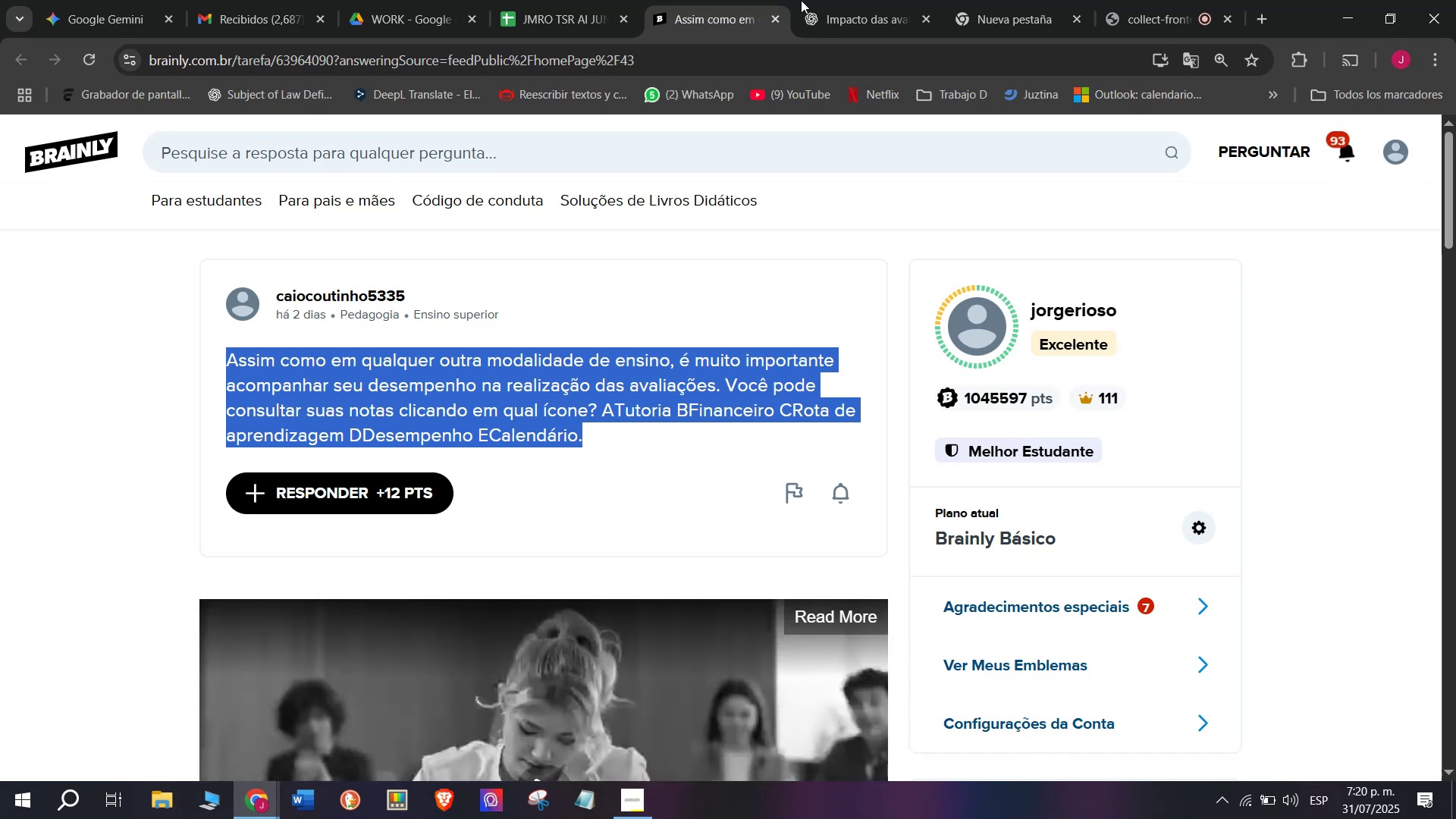 
left_click([844, 0])
 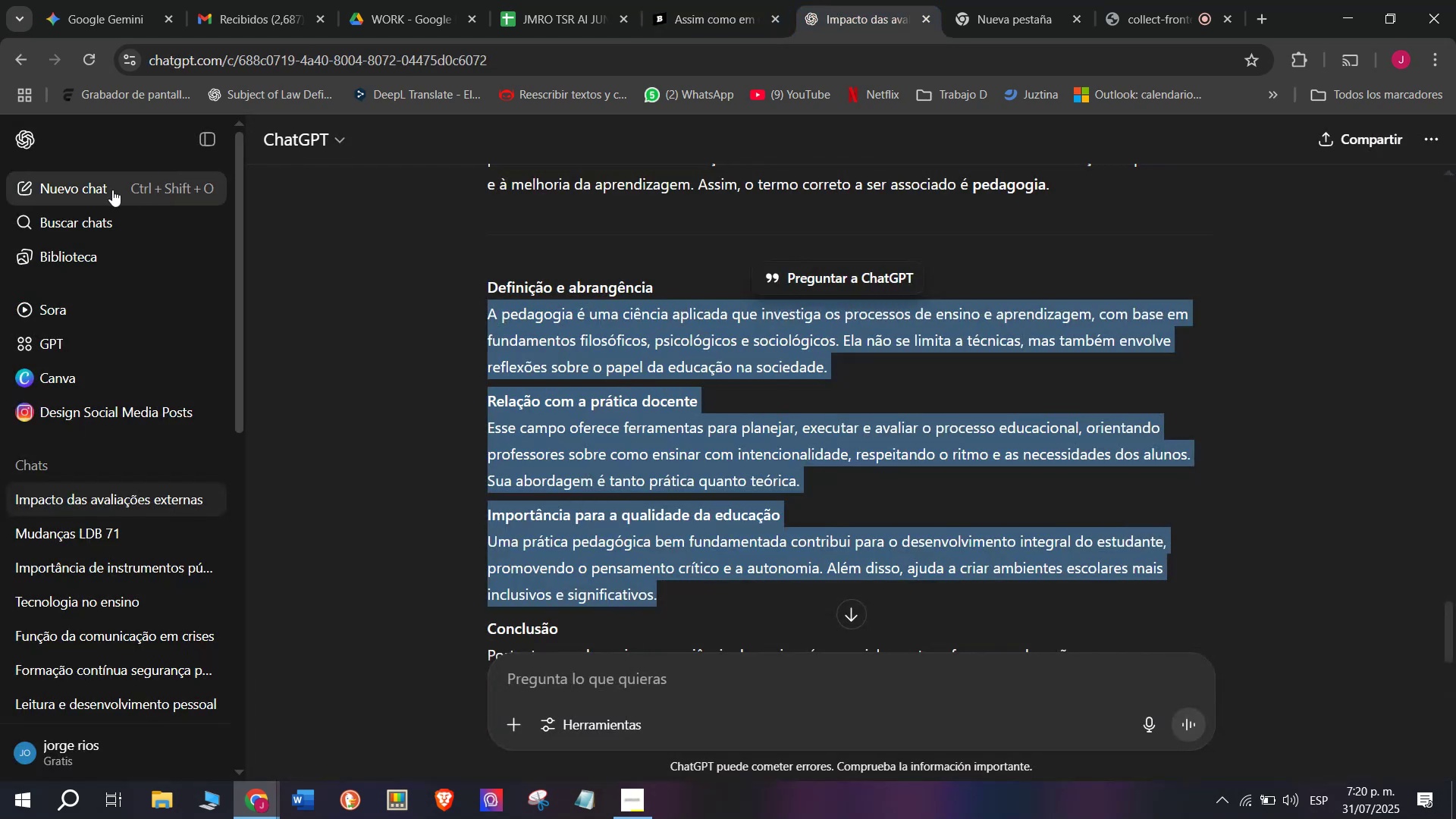 
left_click([96, 190])
 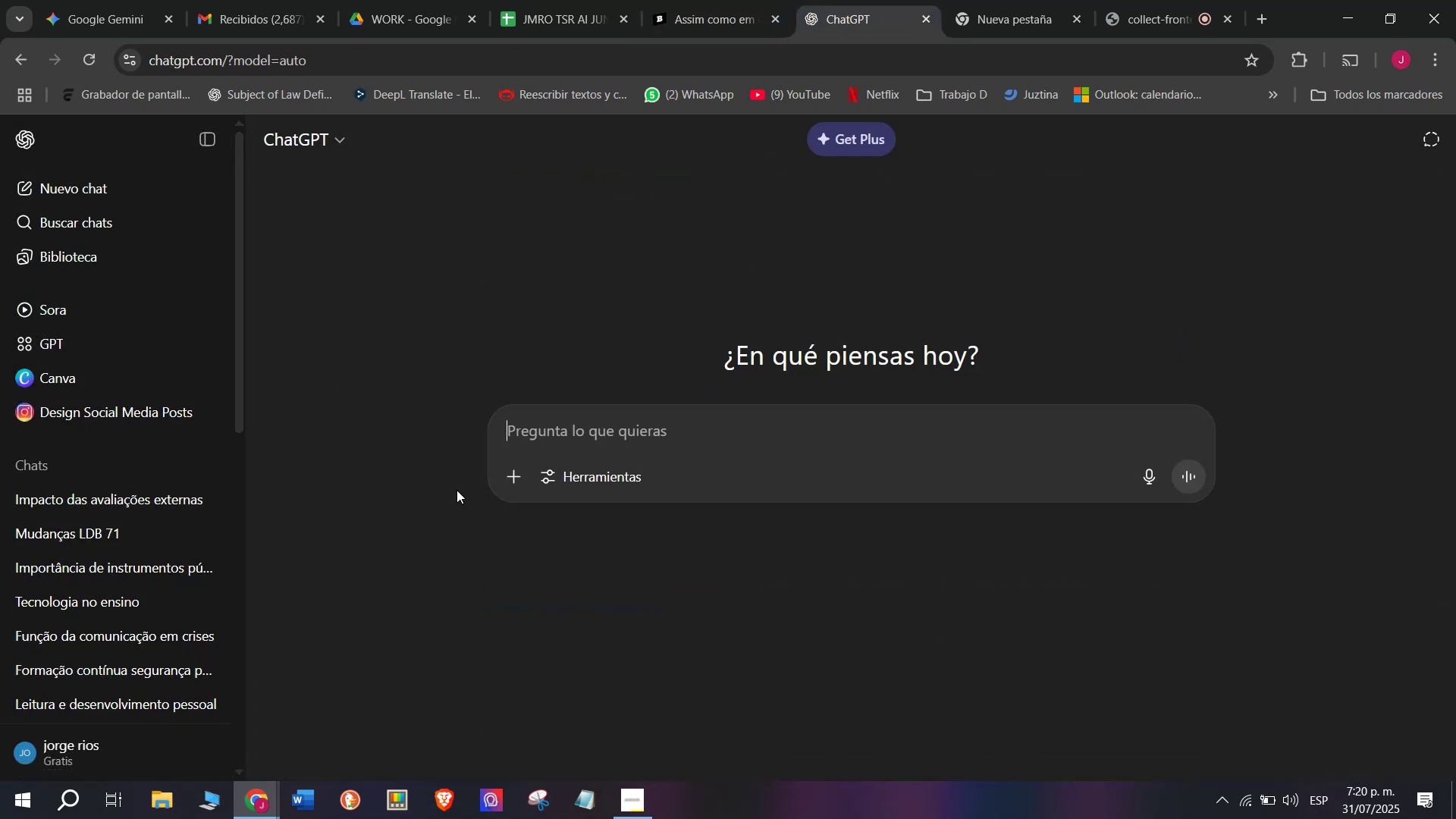 
key(Meta+MetaLeft)
 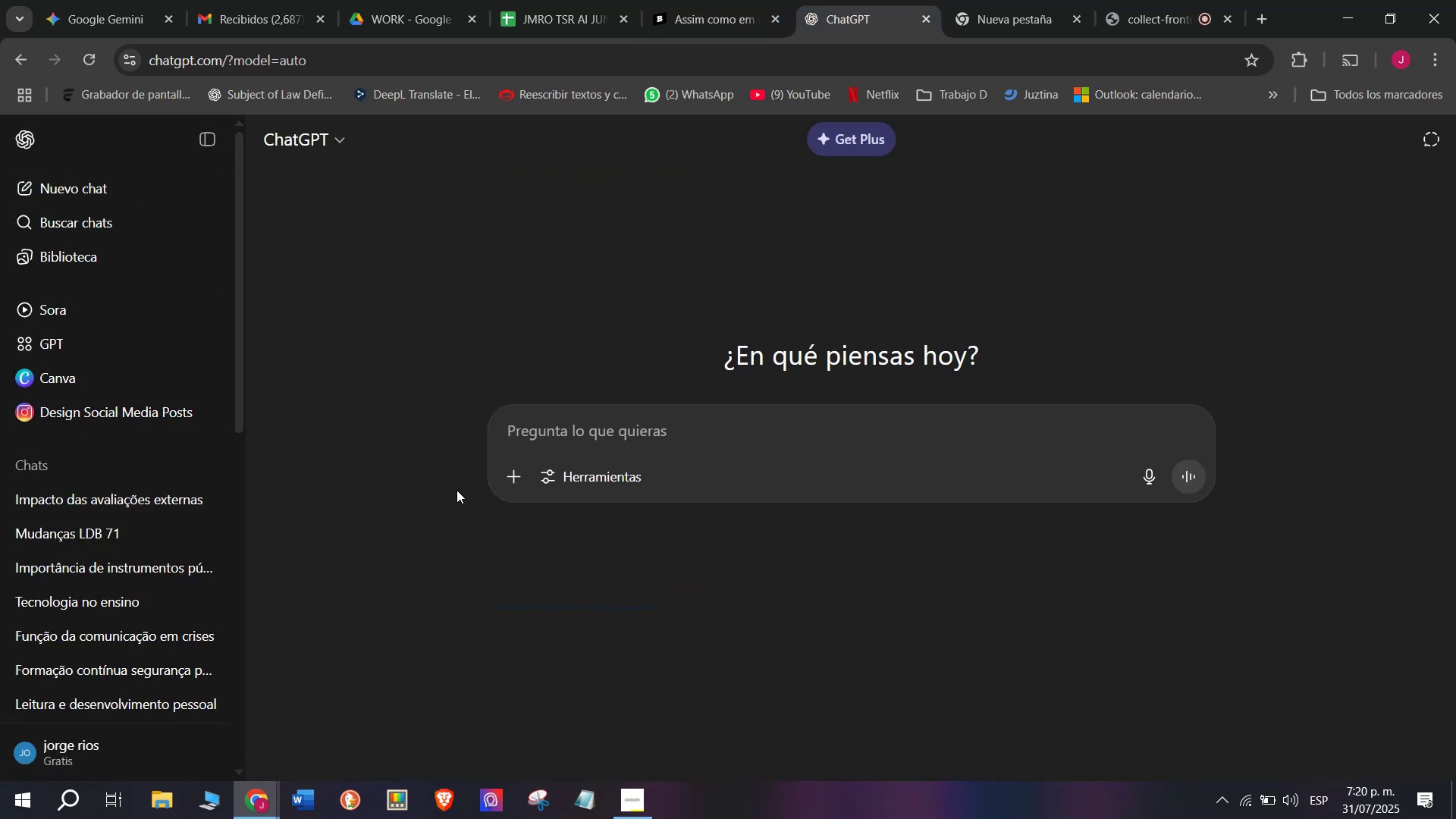 
key(Meta+V)
 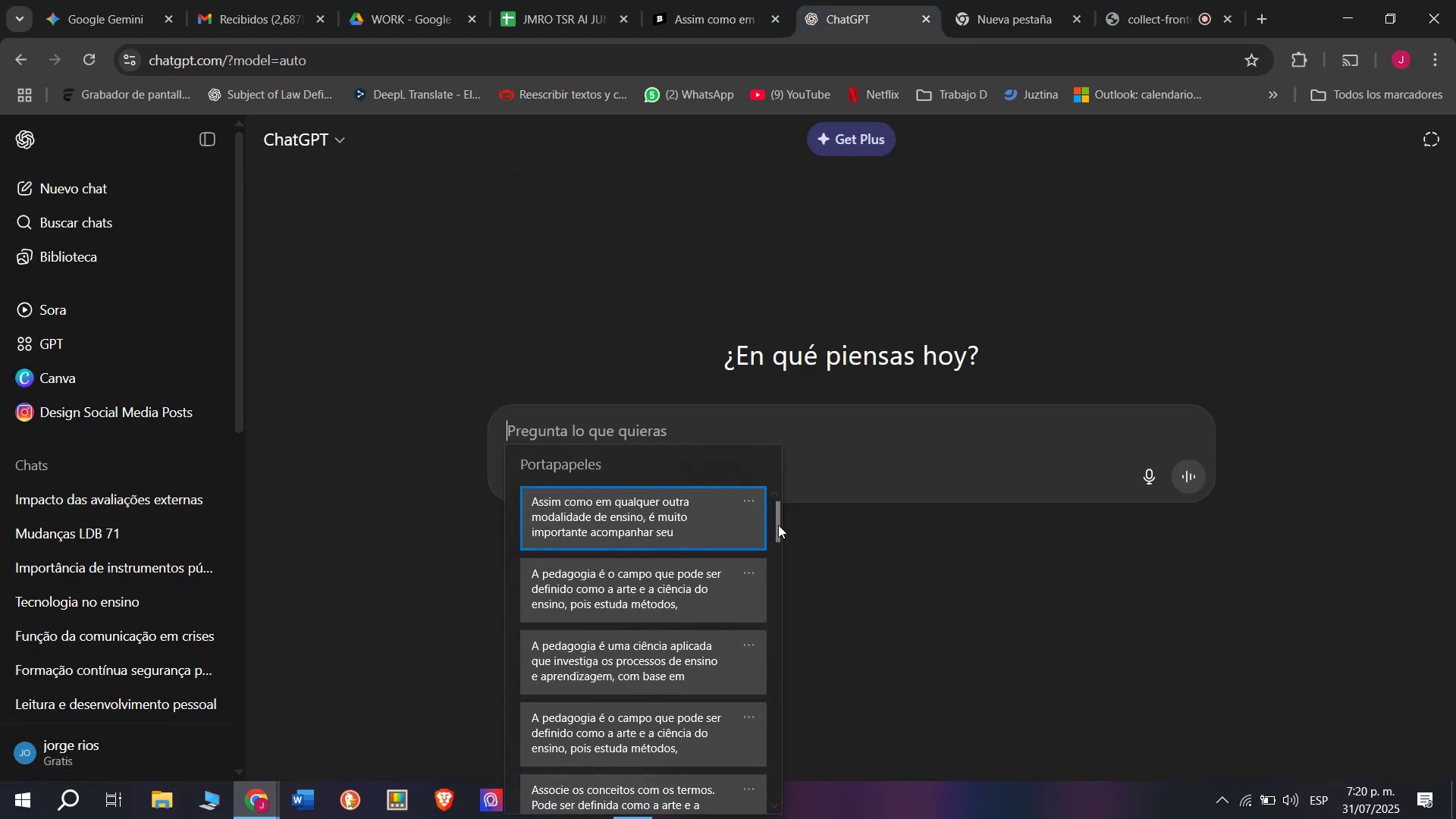 
left_click_drag(start_coordinate=[777, 525], to_coordinate=[839, 818])
 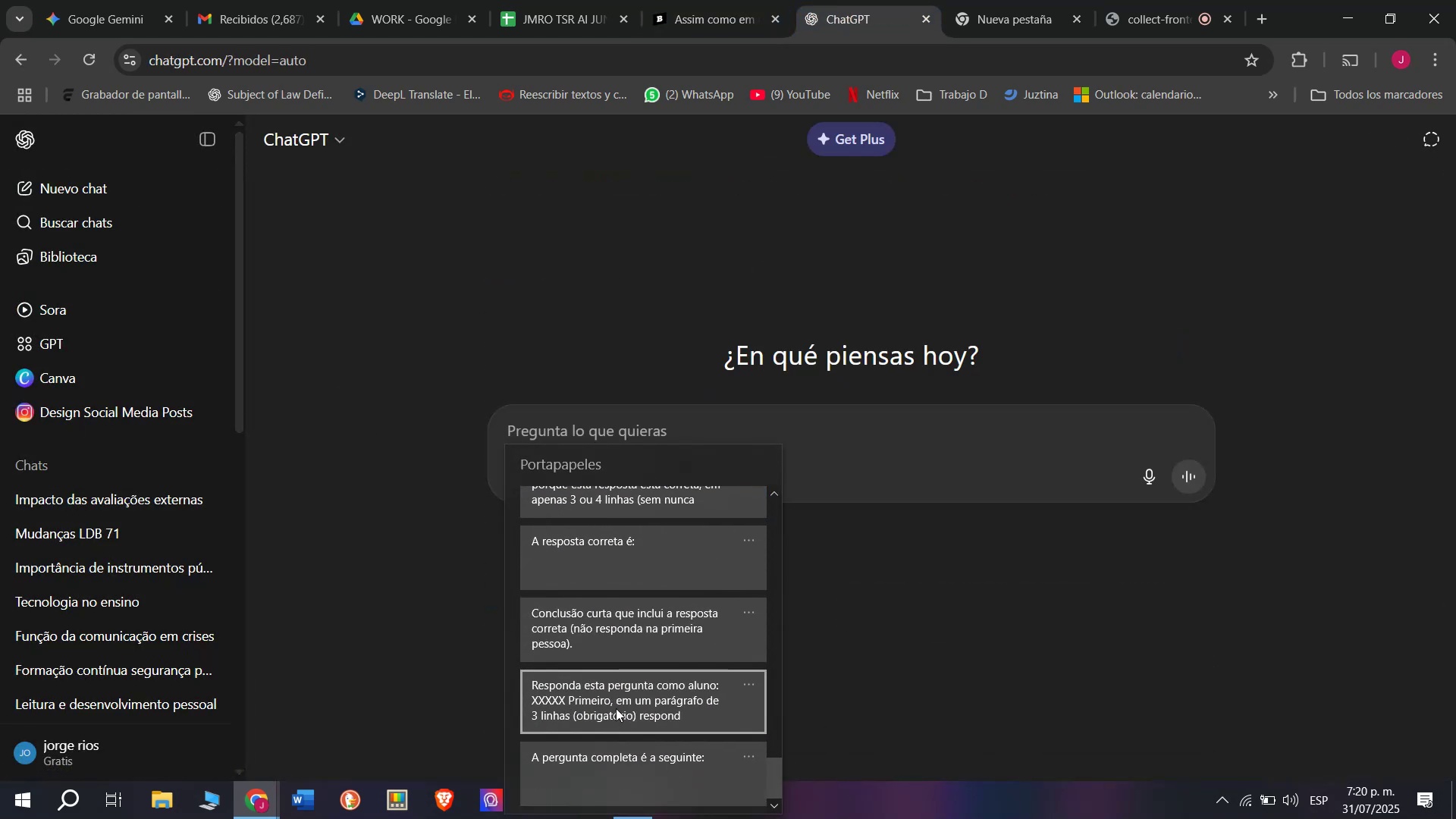 
left_click([616, 705])
 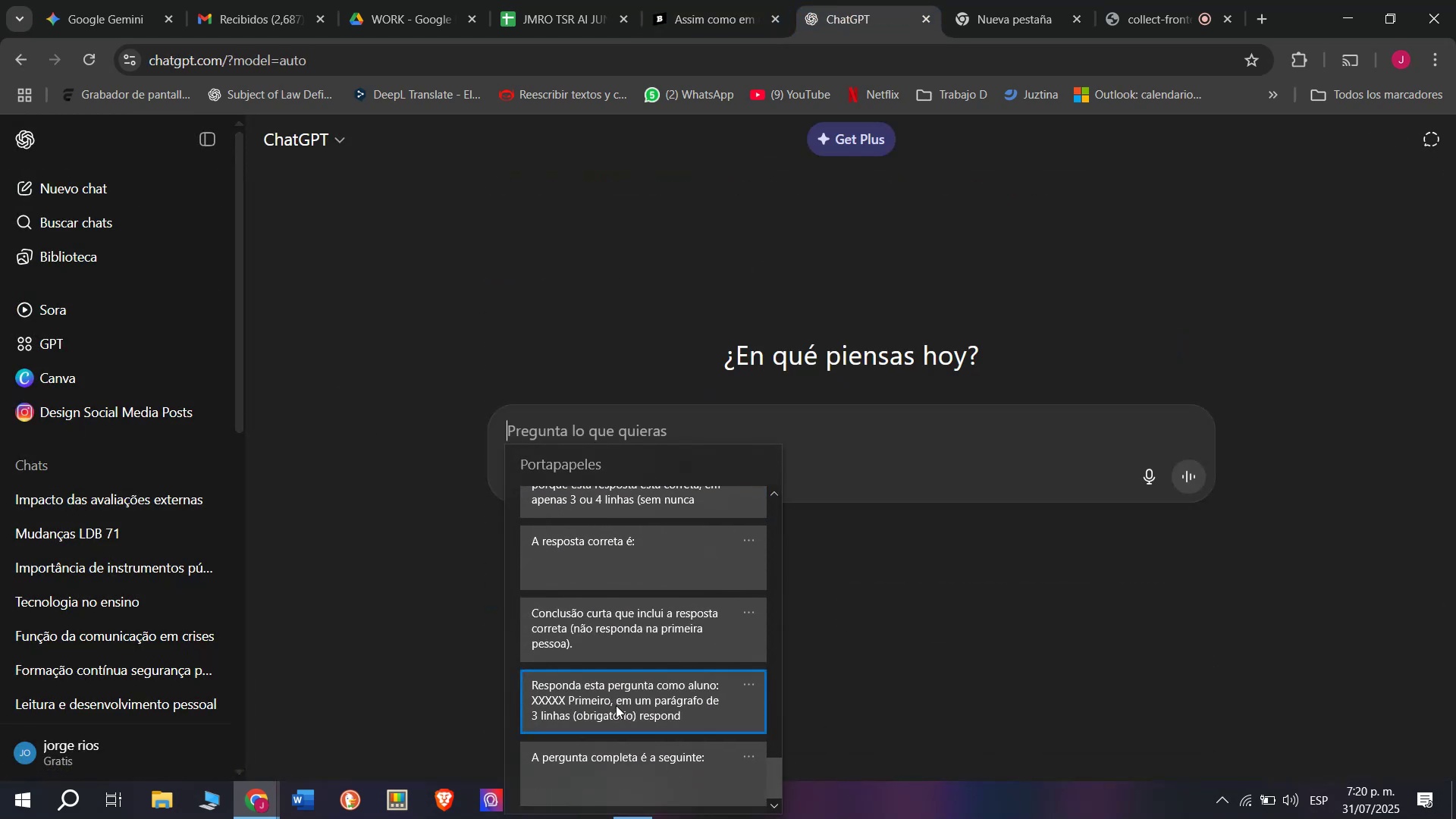 
key(Control+ControlLeft)
 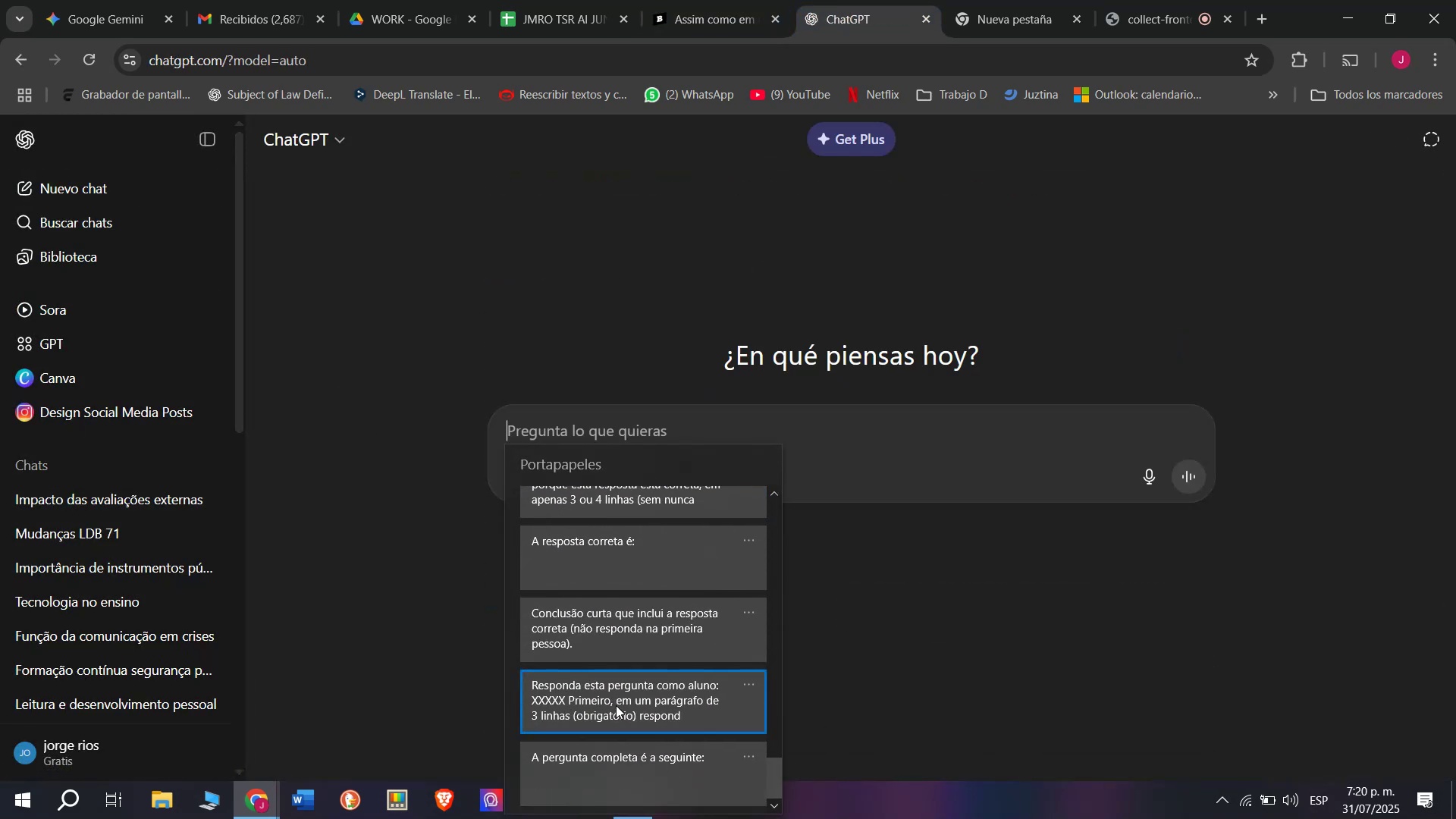 
key(Control+V)
 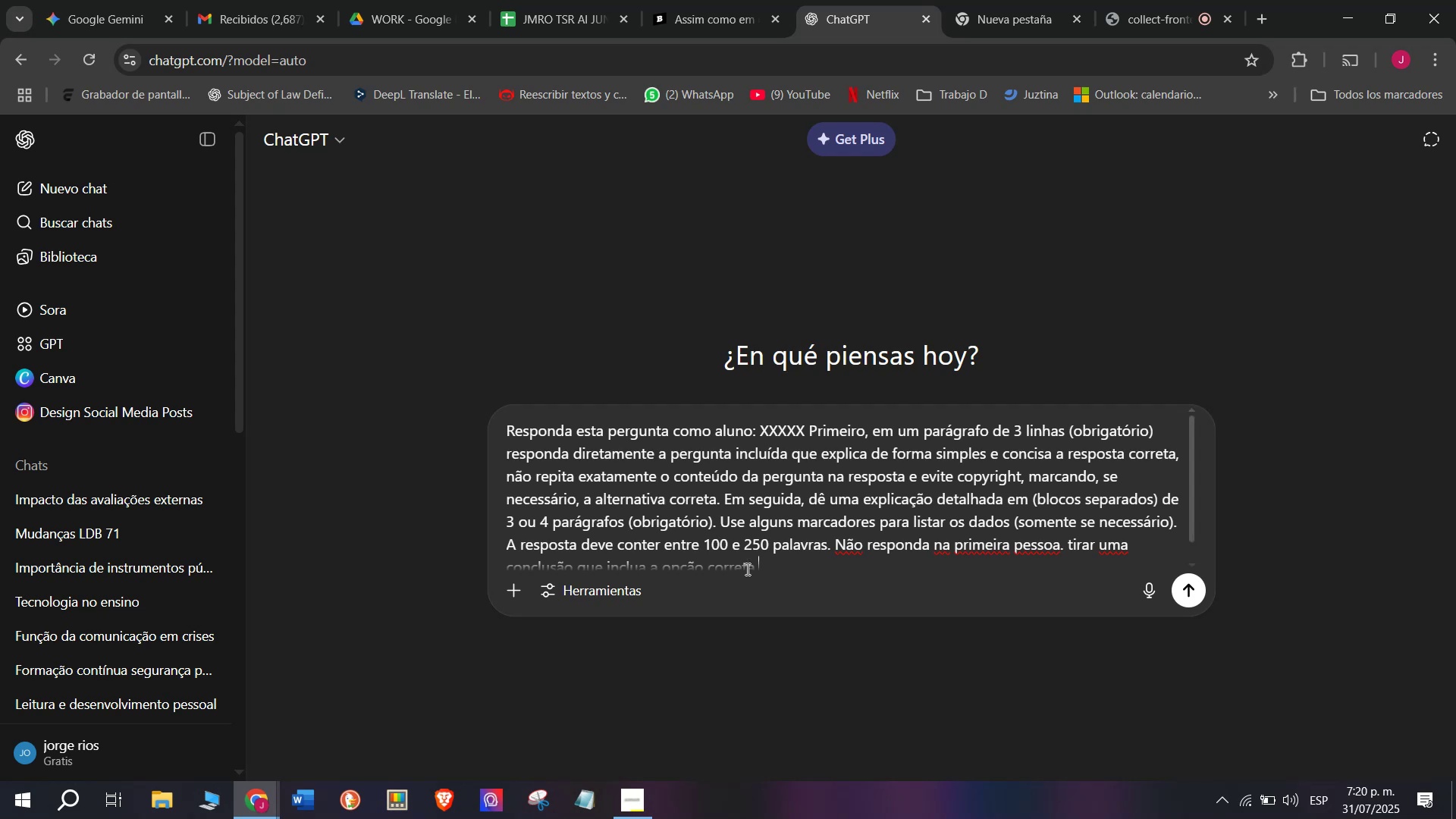 
left_click_drag(start_coordinate=[808, 431], to_coordinate=[763, 434])
 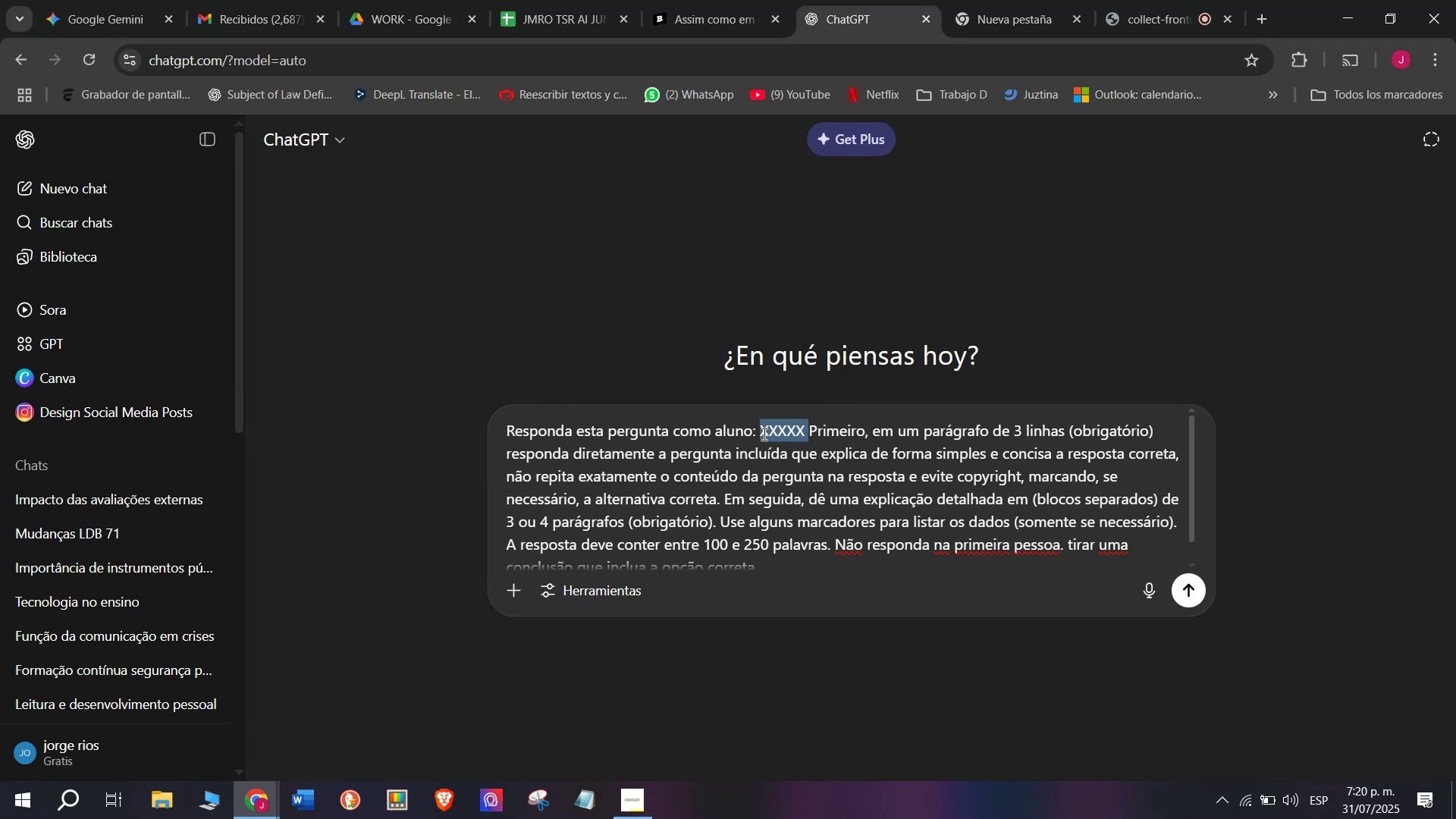 
key(Meta+MetaLeft)
 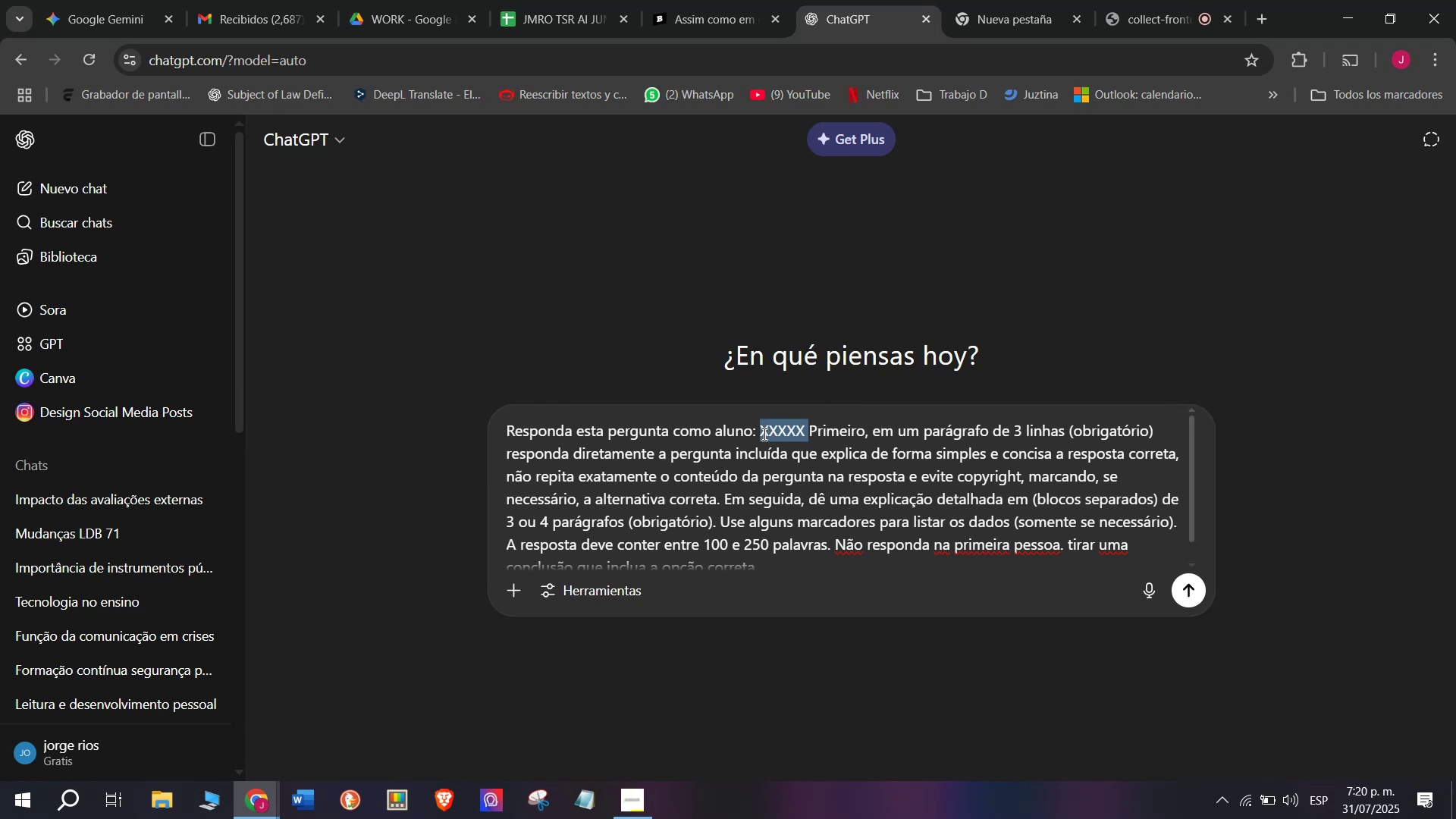 
key(Meta+V)
 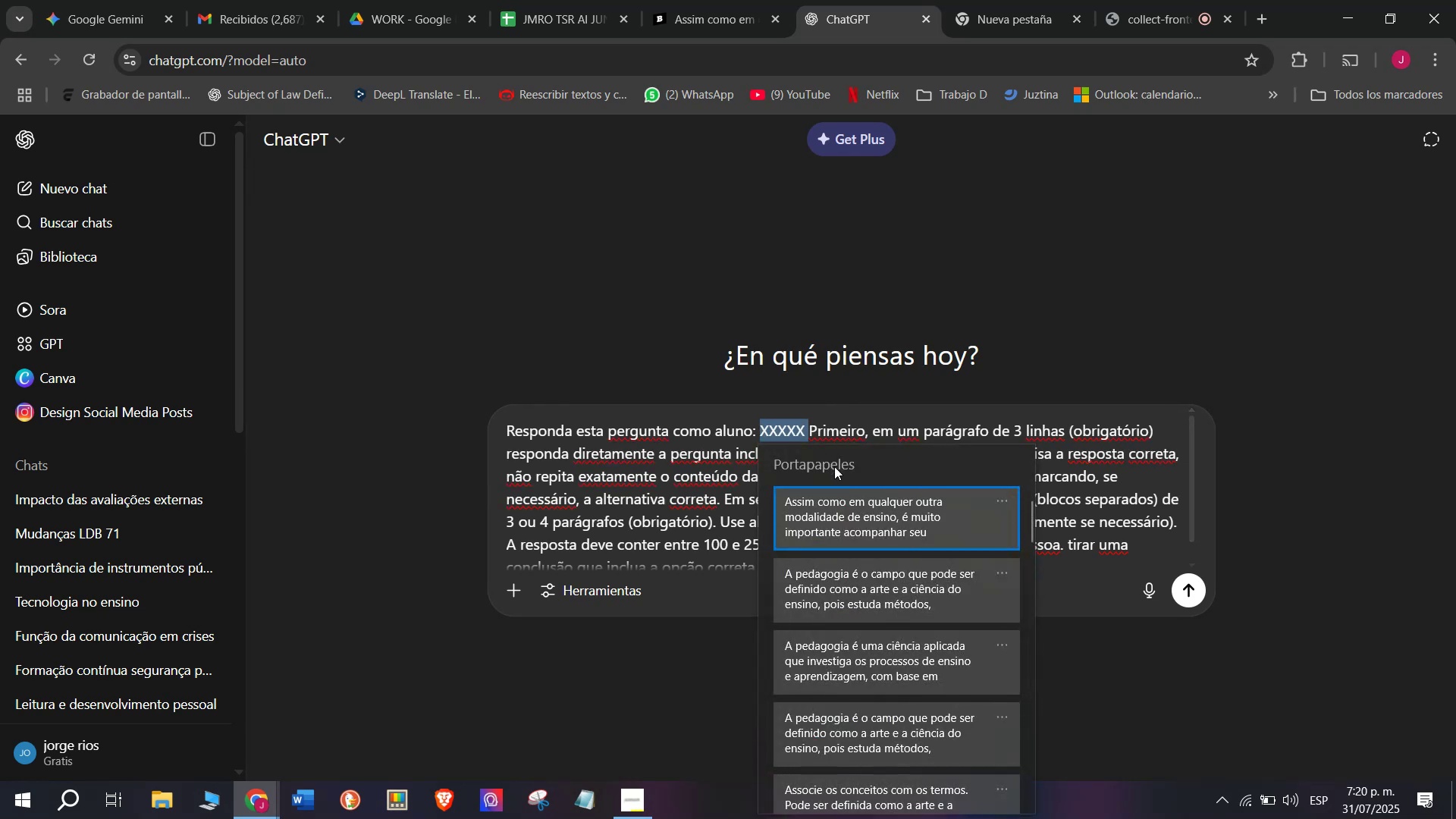 
left_click([852, 513])
 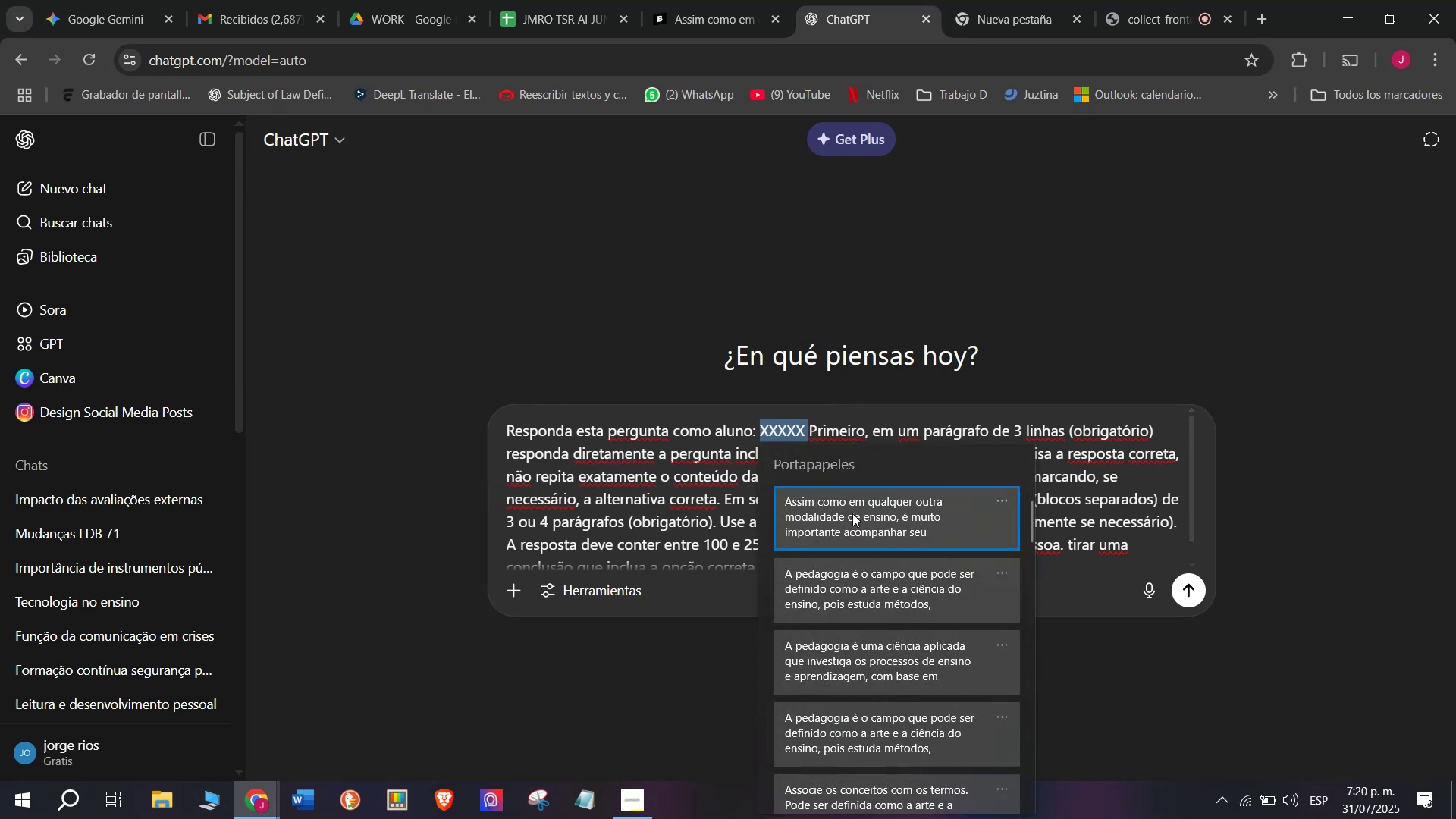 
key(Control+ControlLeft)
 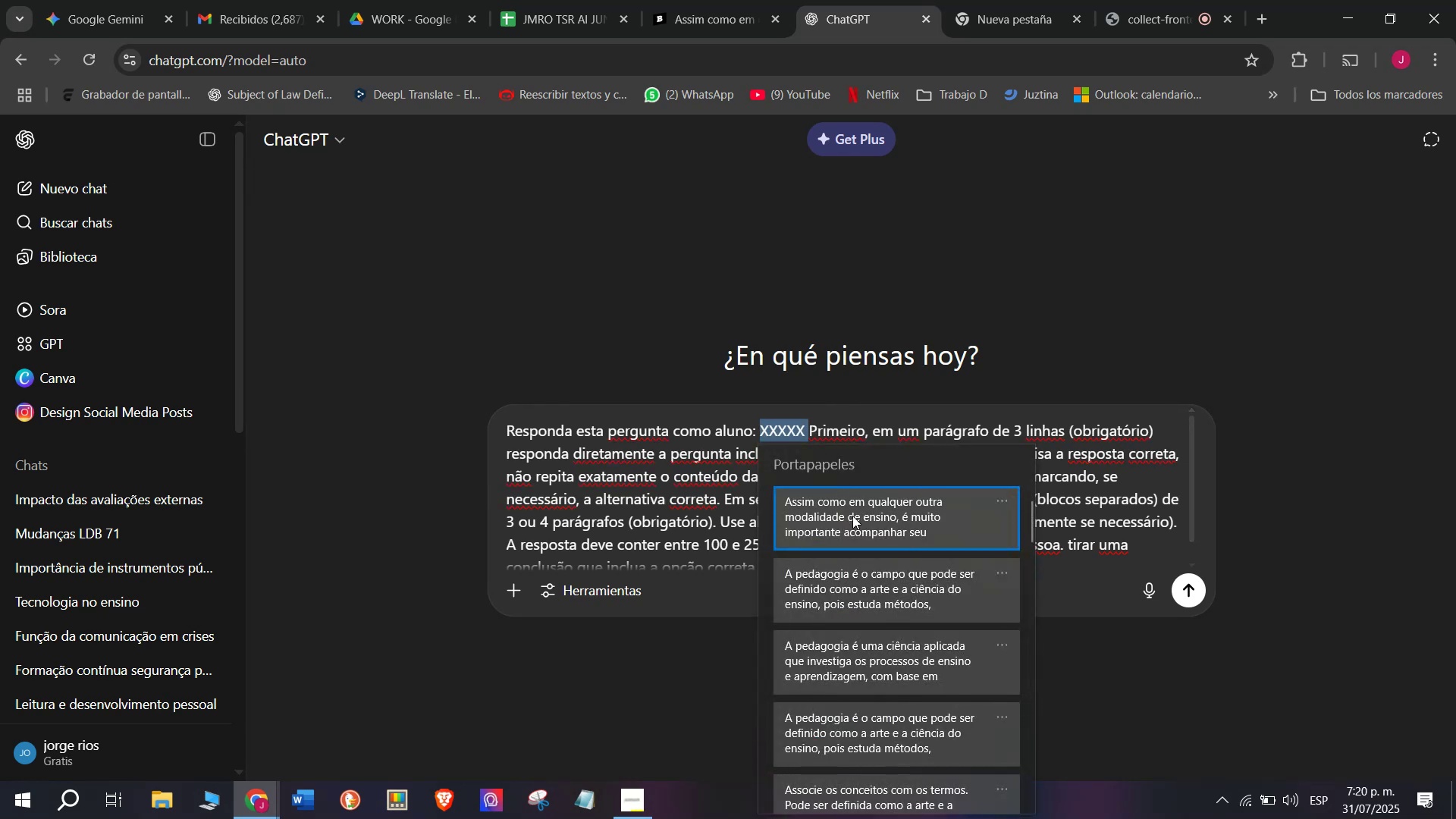 
key(Control+V)
 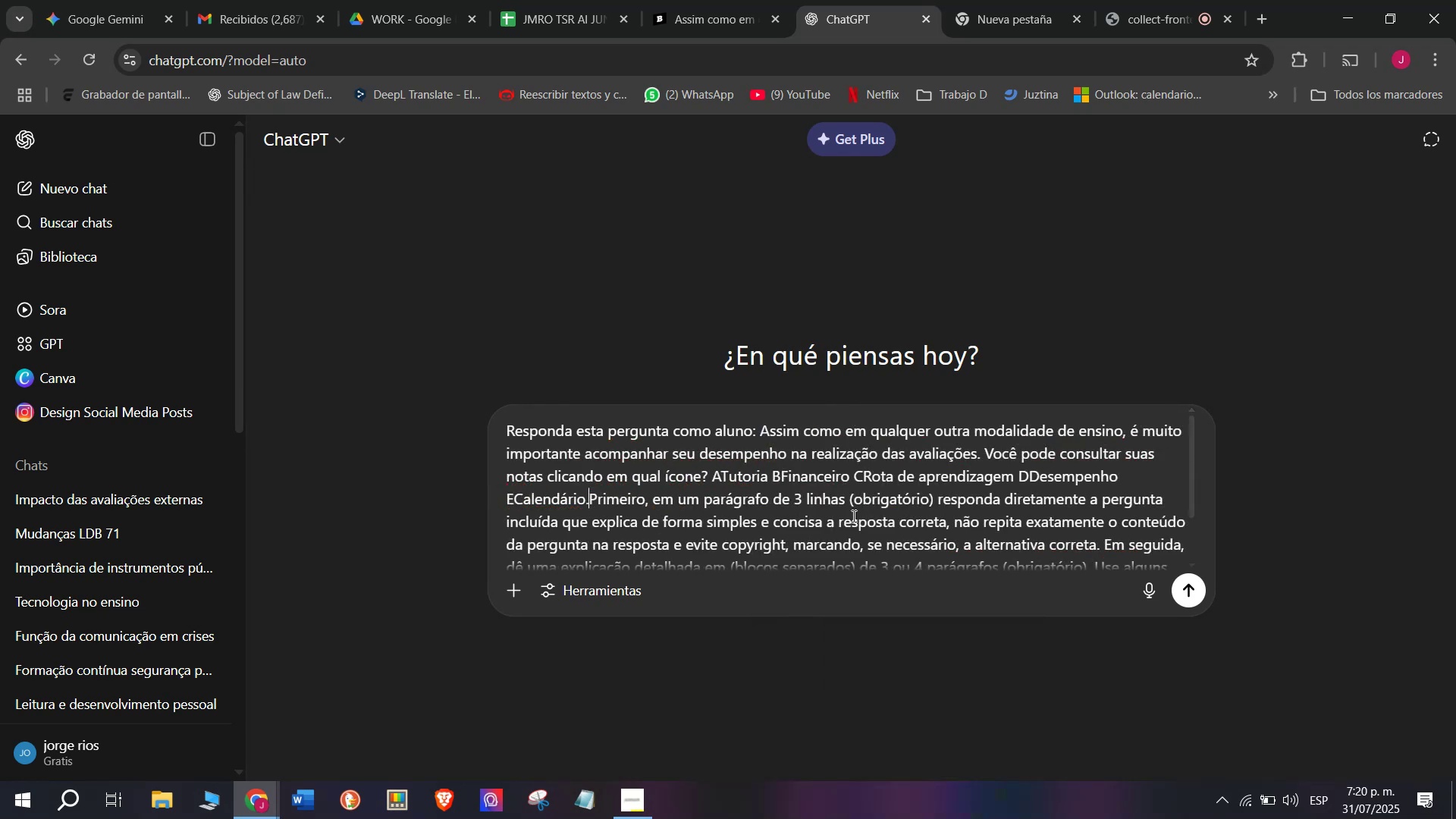 
key(Enter)
 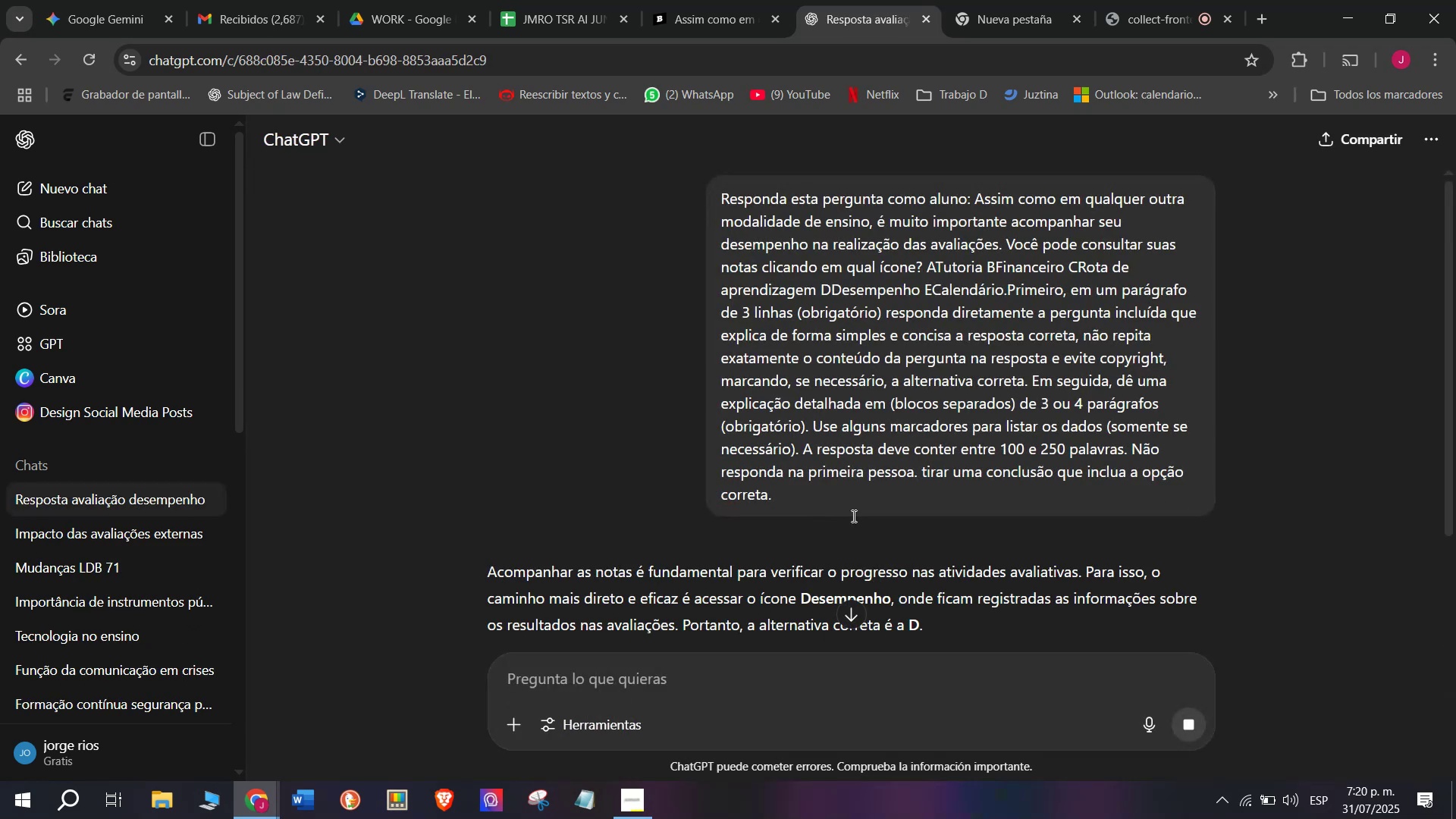 
scroll: coordinate [852, 516], scroll_direction: down, amount: 1.0
 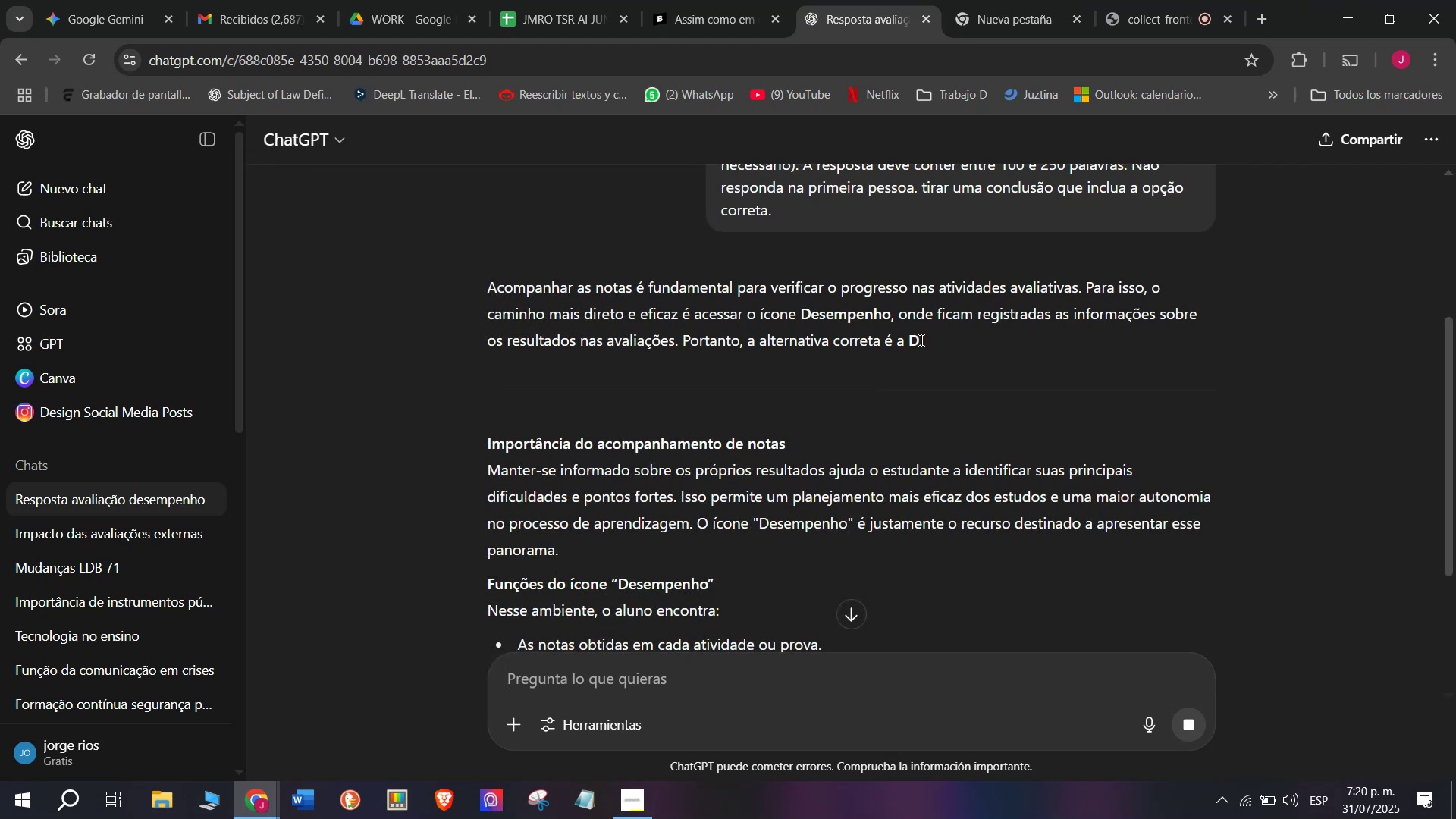 
left_click_drag(start_coordinate=[924, 342], to_coordinate=[488, 299])
 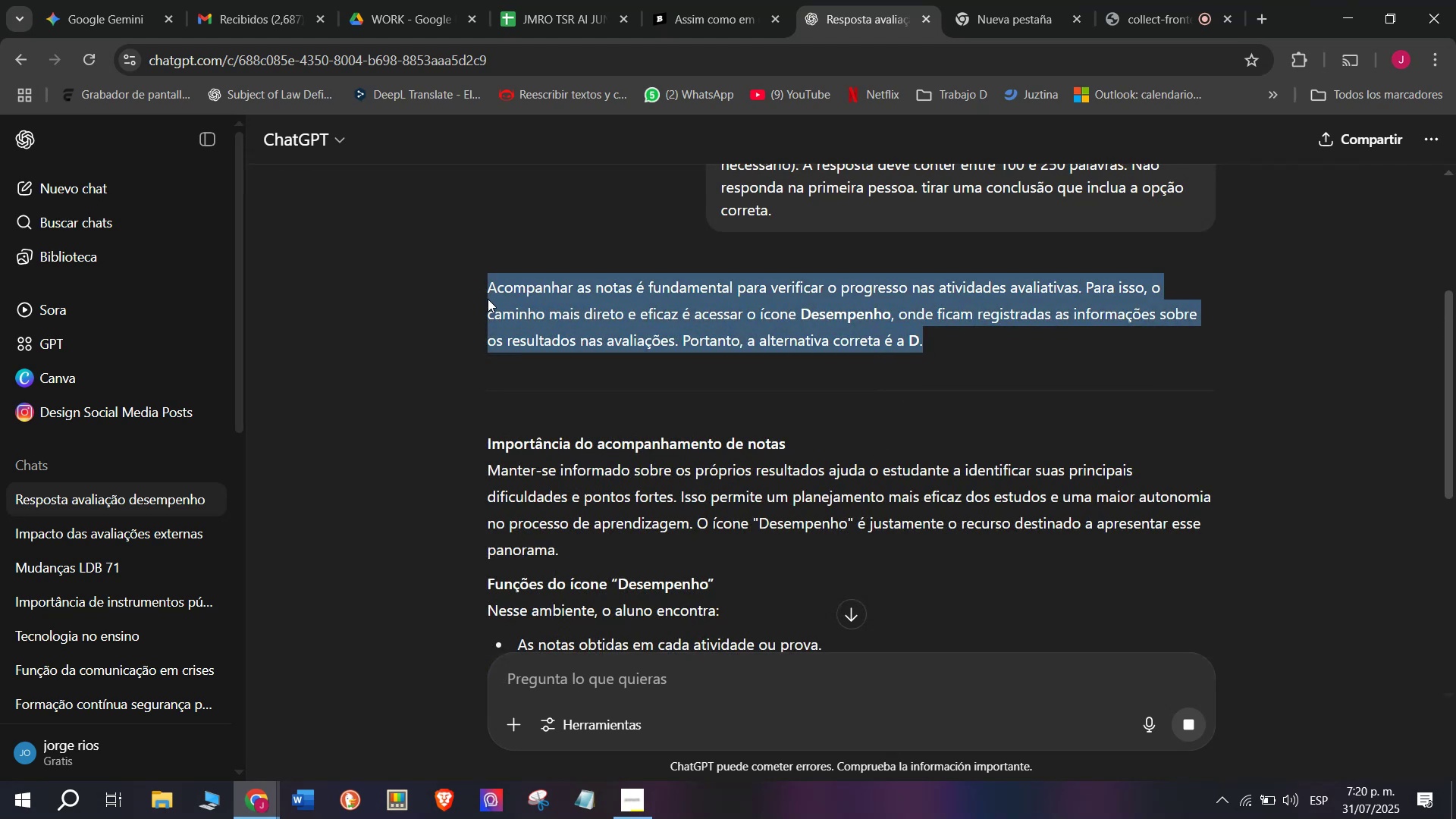 
key(Control+C)
 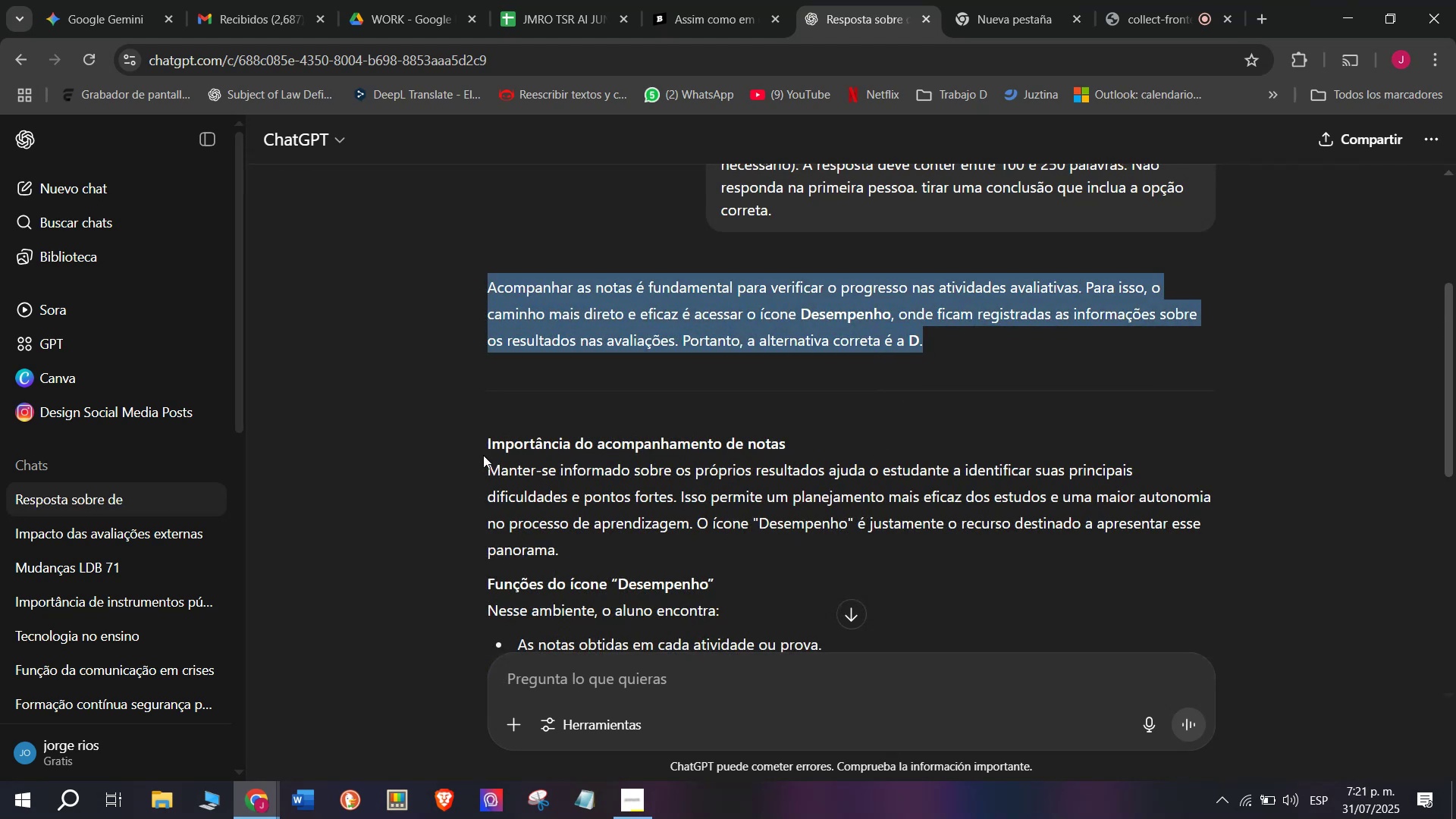 
left_click_drag(start_coordinate=[483, 465], to_coordinate=[916, 556])
 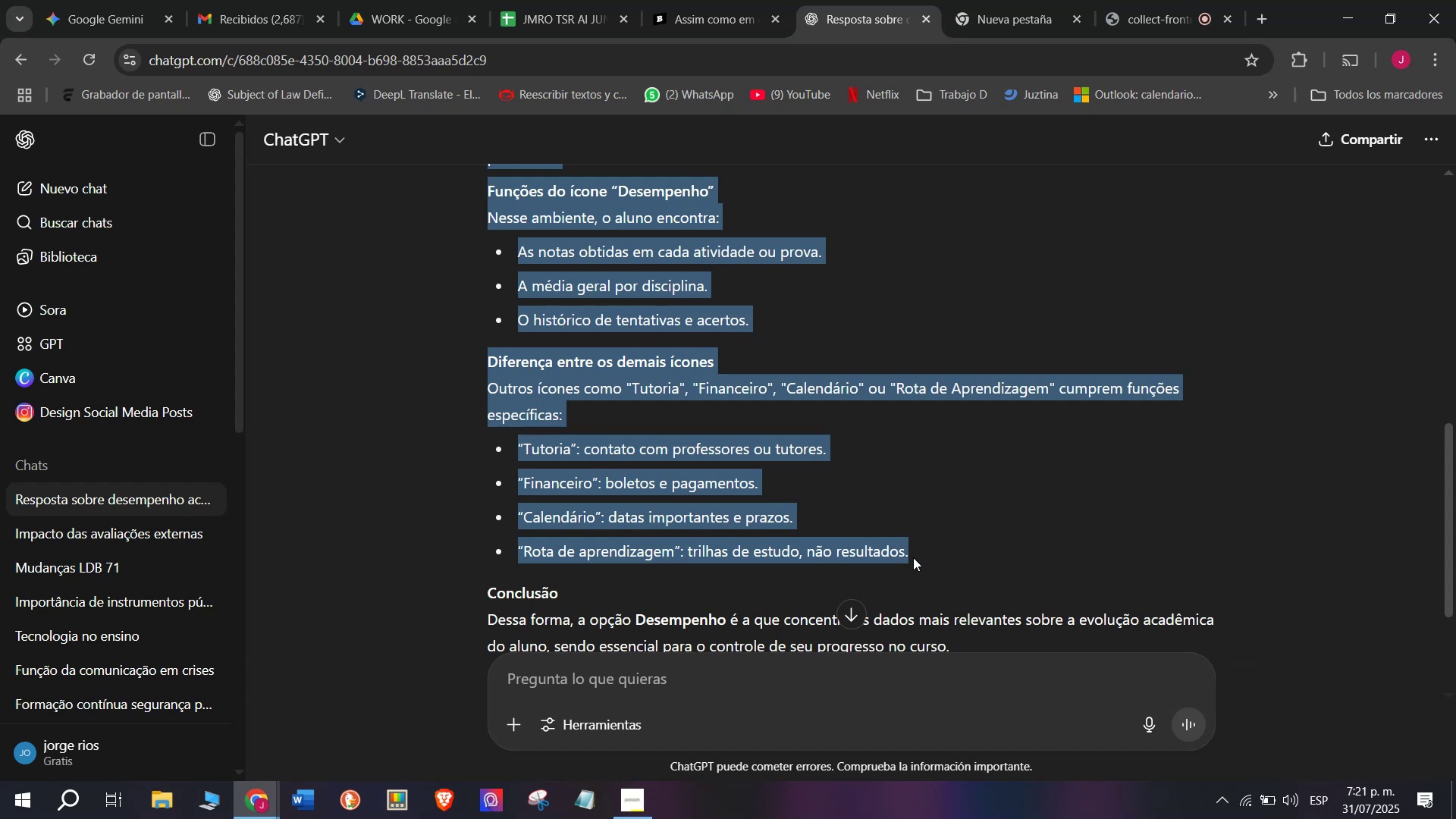 
key(Control+C)
 